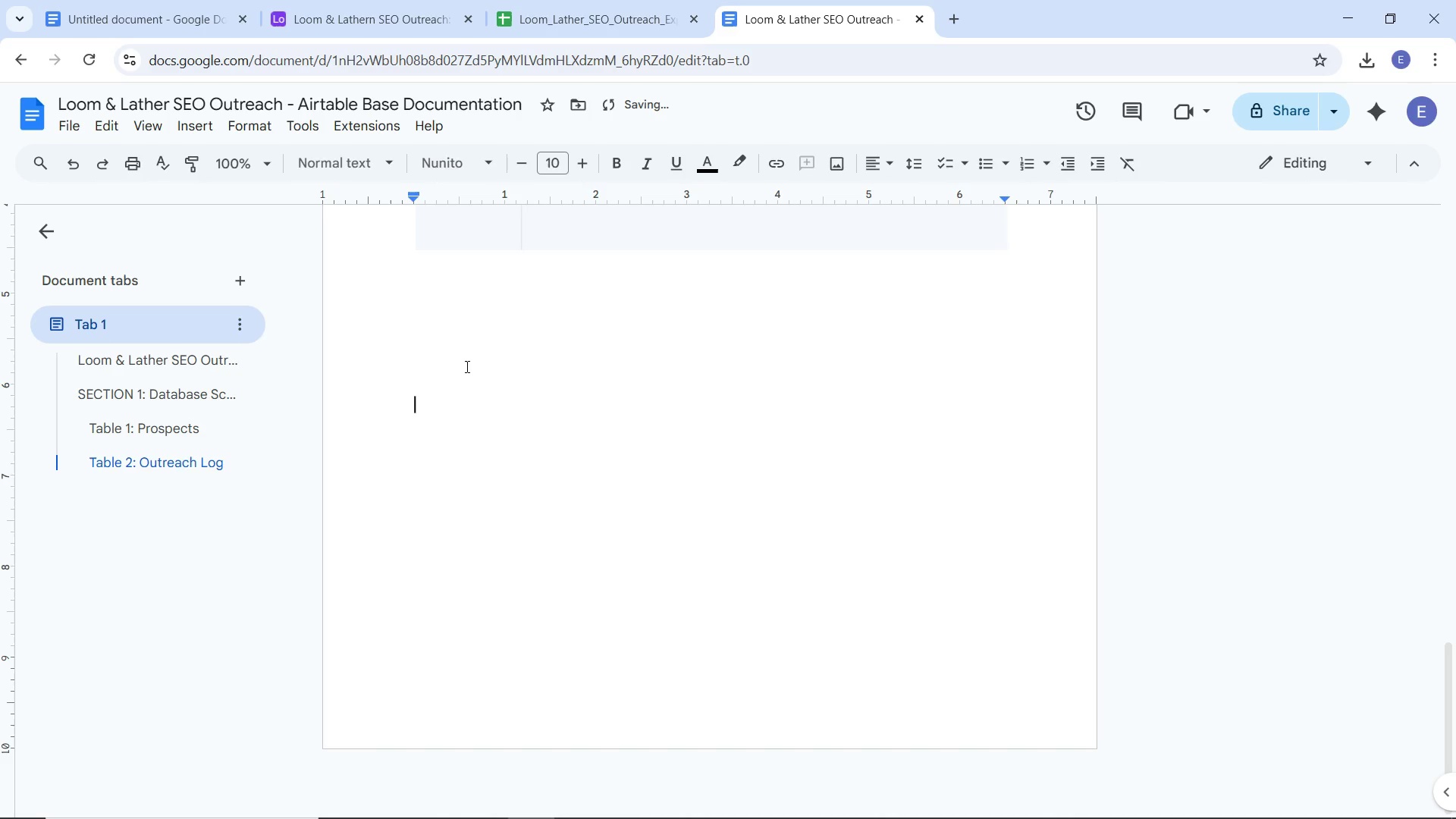 
key(Enter)
 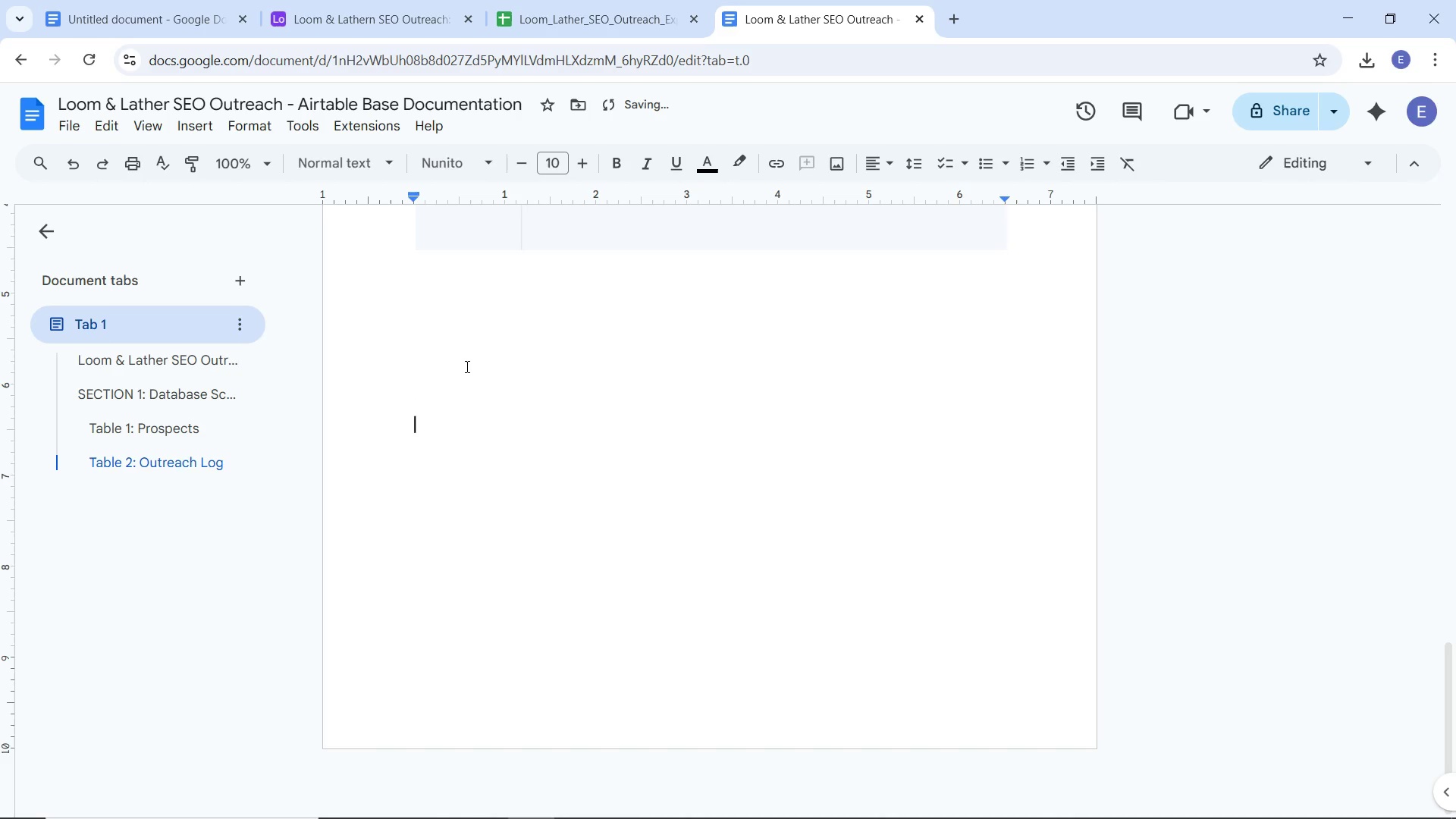 
key(Enter)
 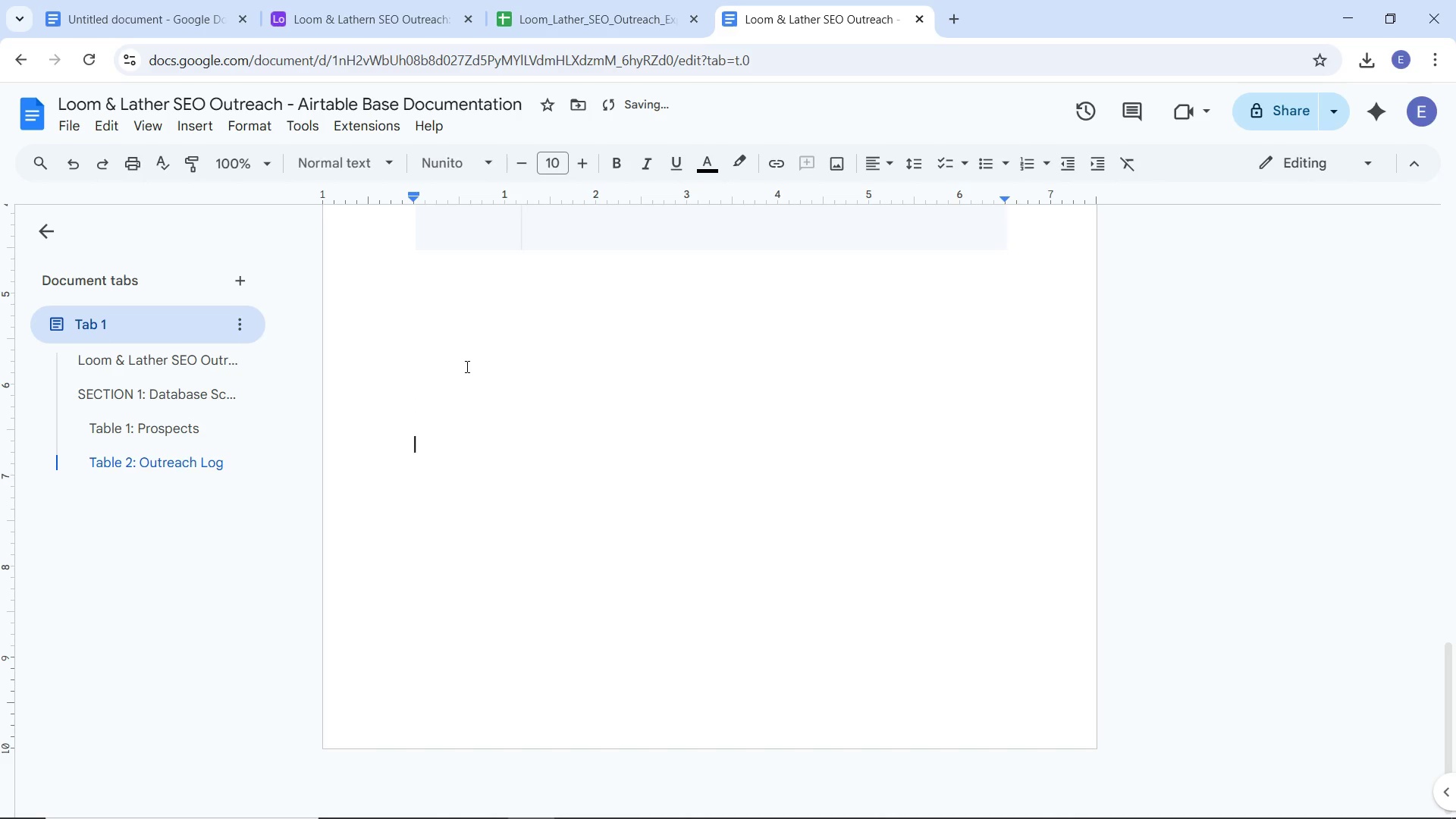 
key(Enter)
 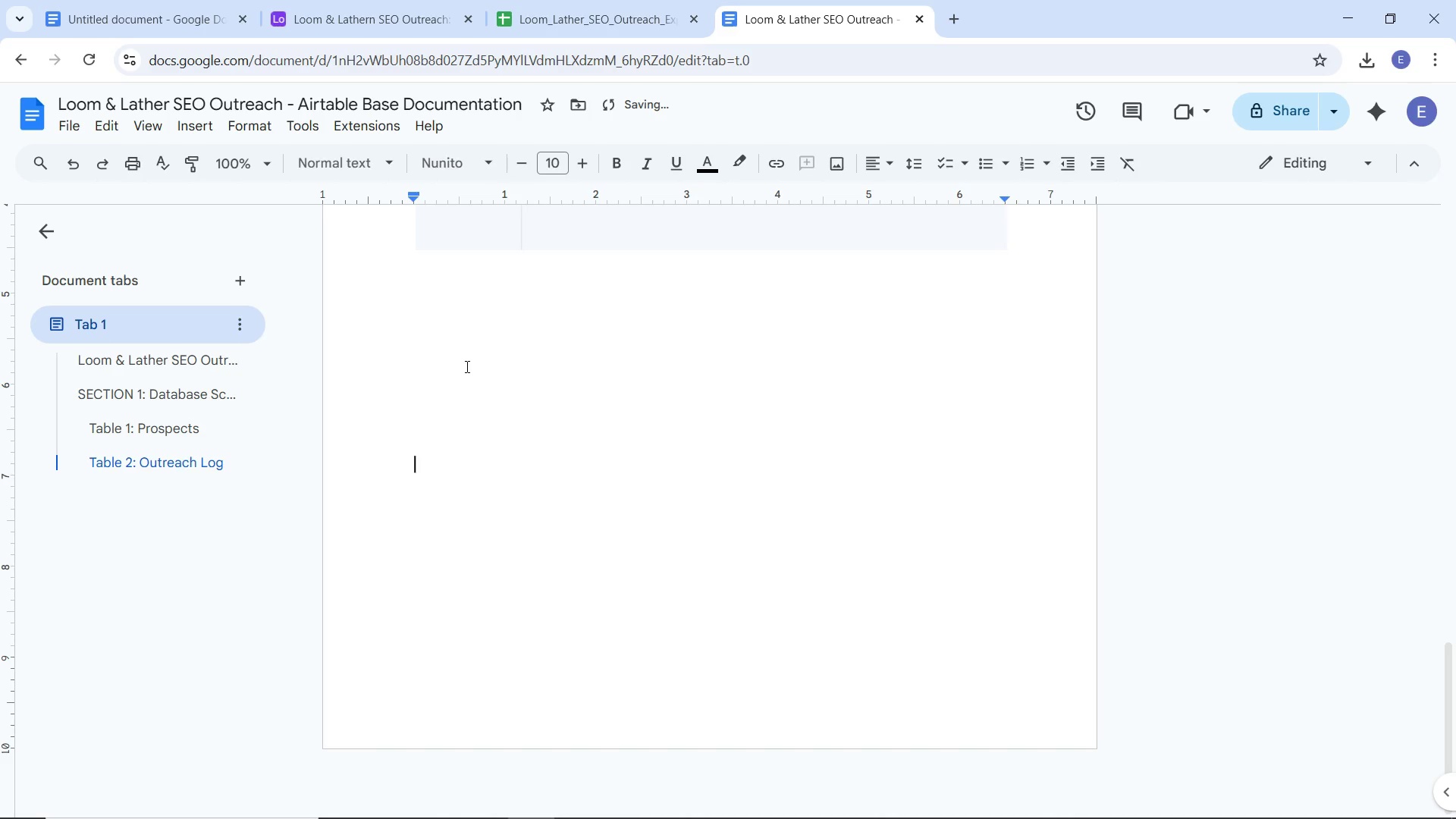 
key(Enter)
 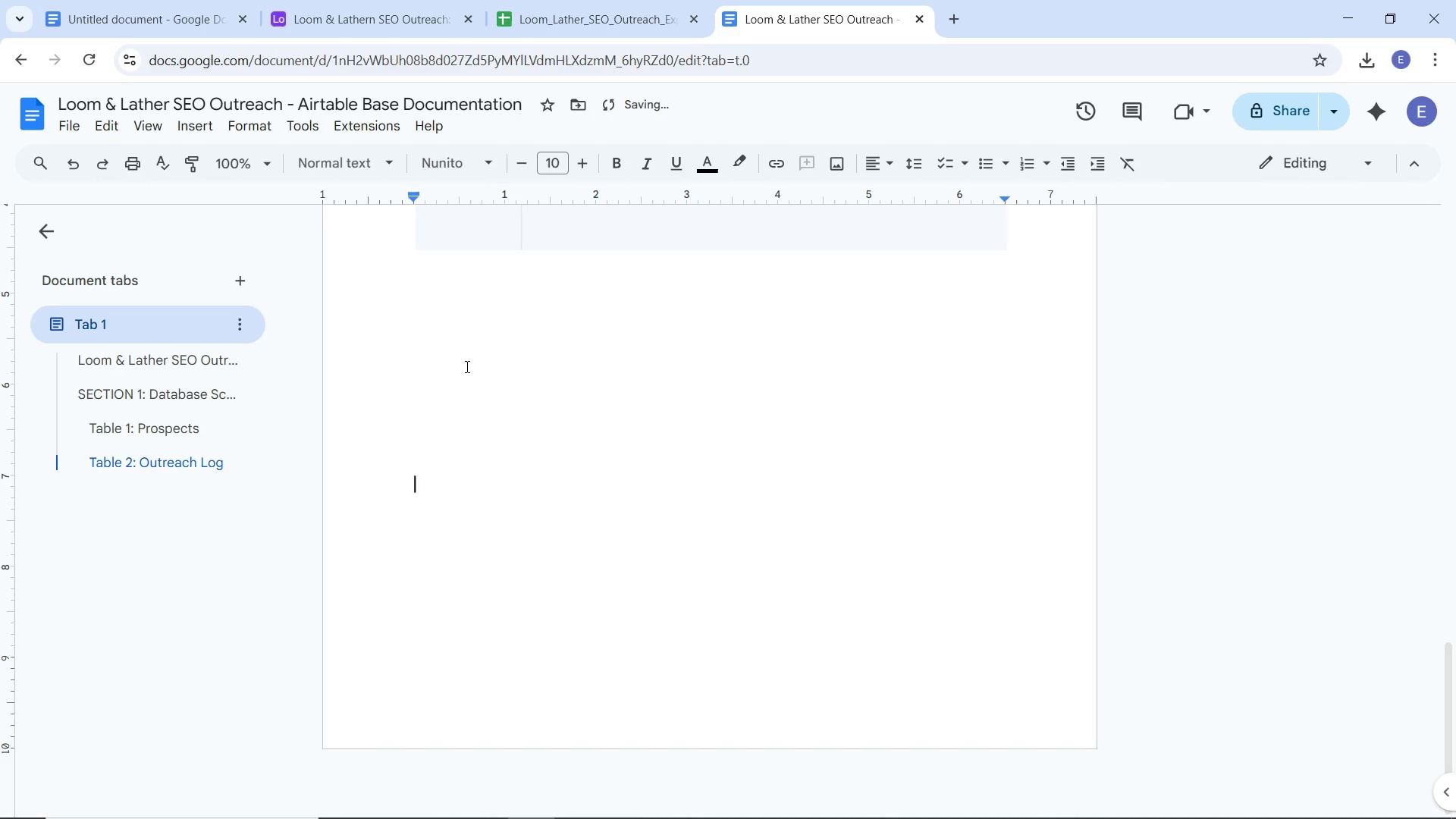 
key(Enter)
 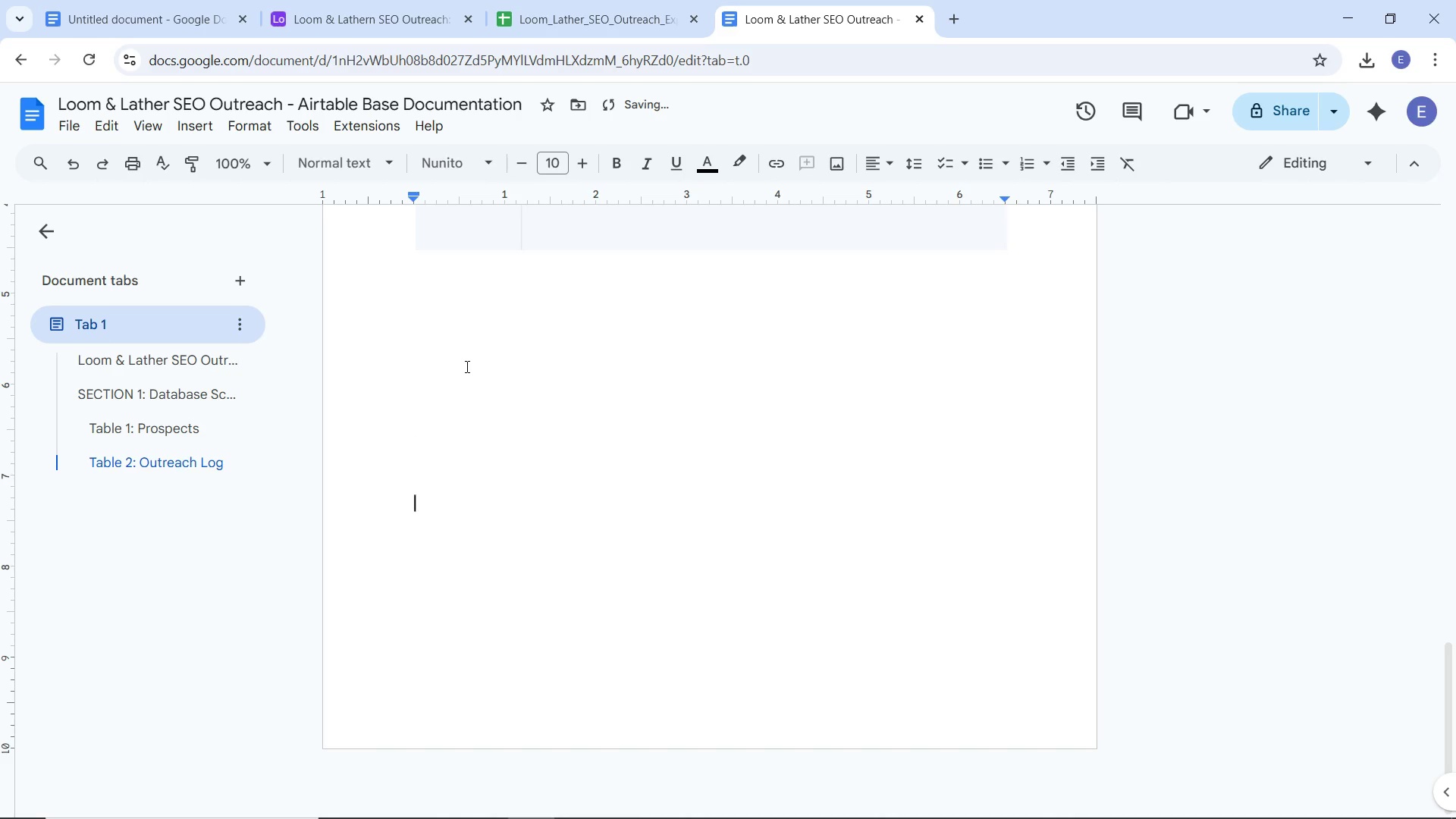 
key(Enter)
 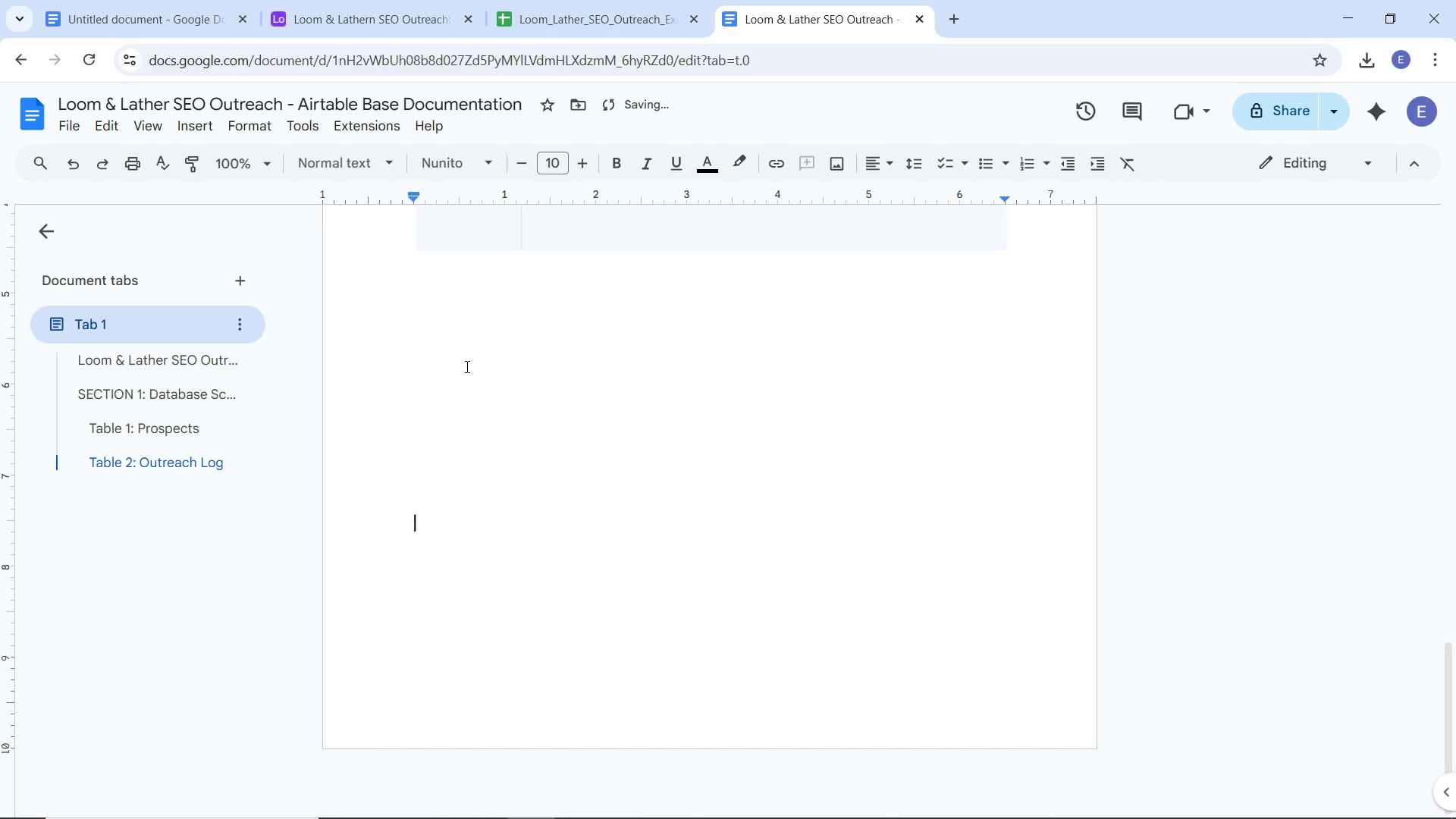 
key(Enter)
 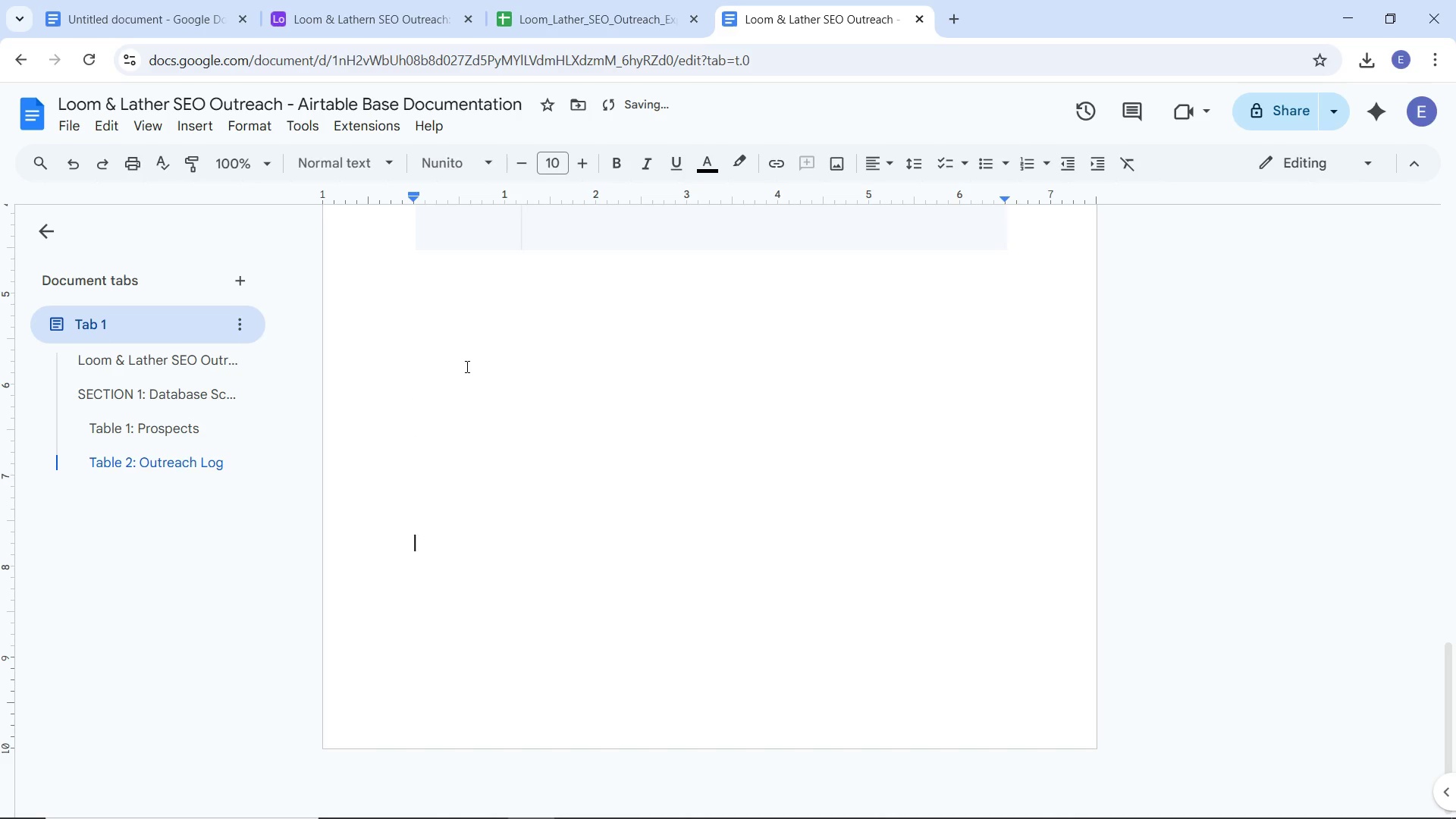 
key(Enter)
 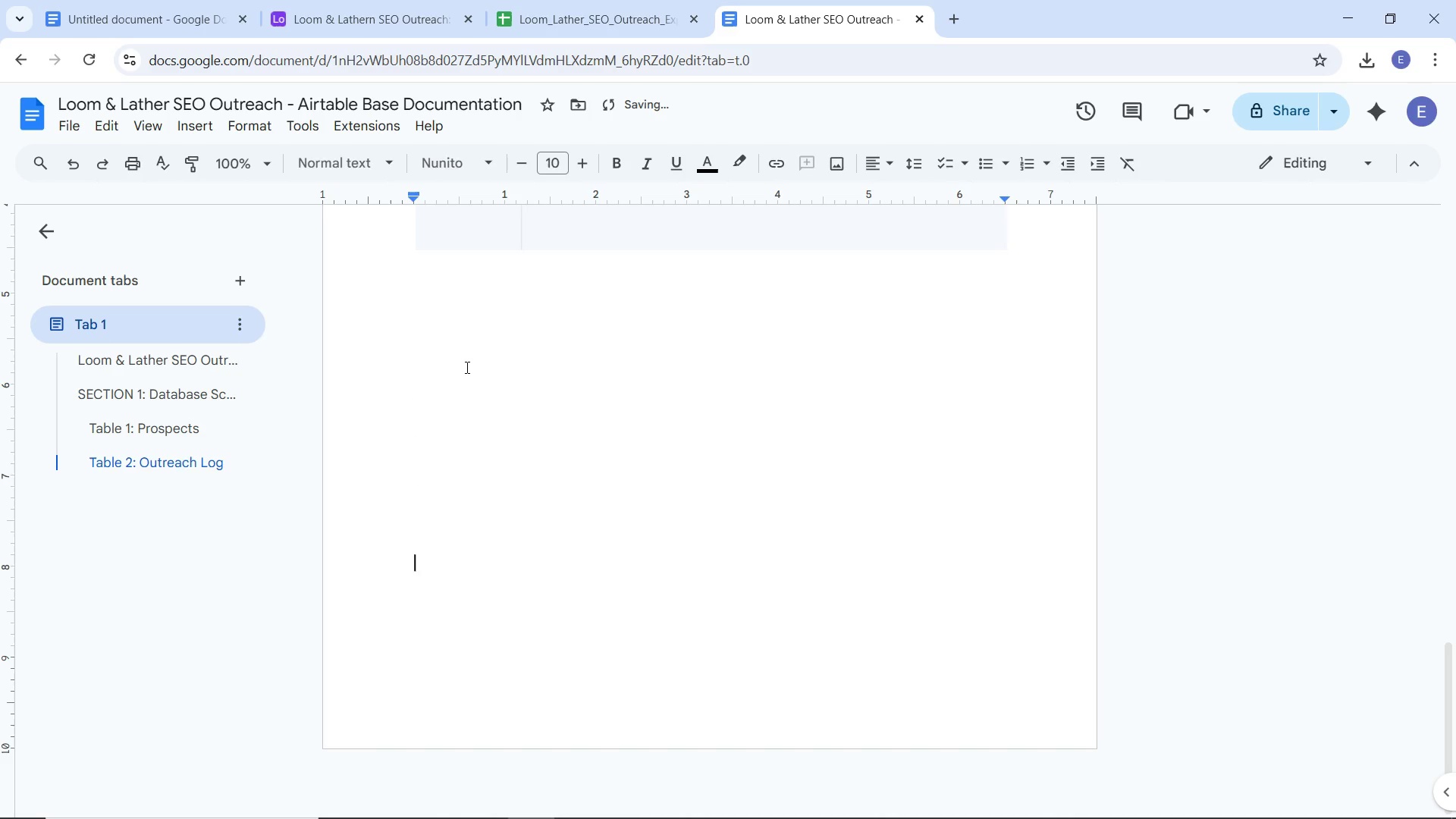 
key(Enter)
 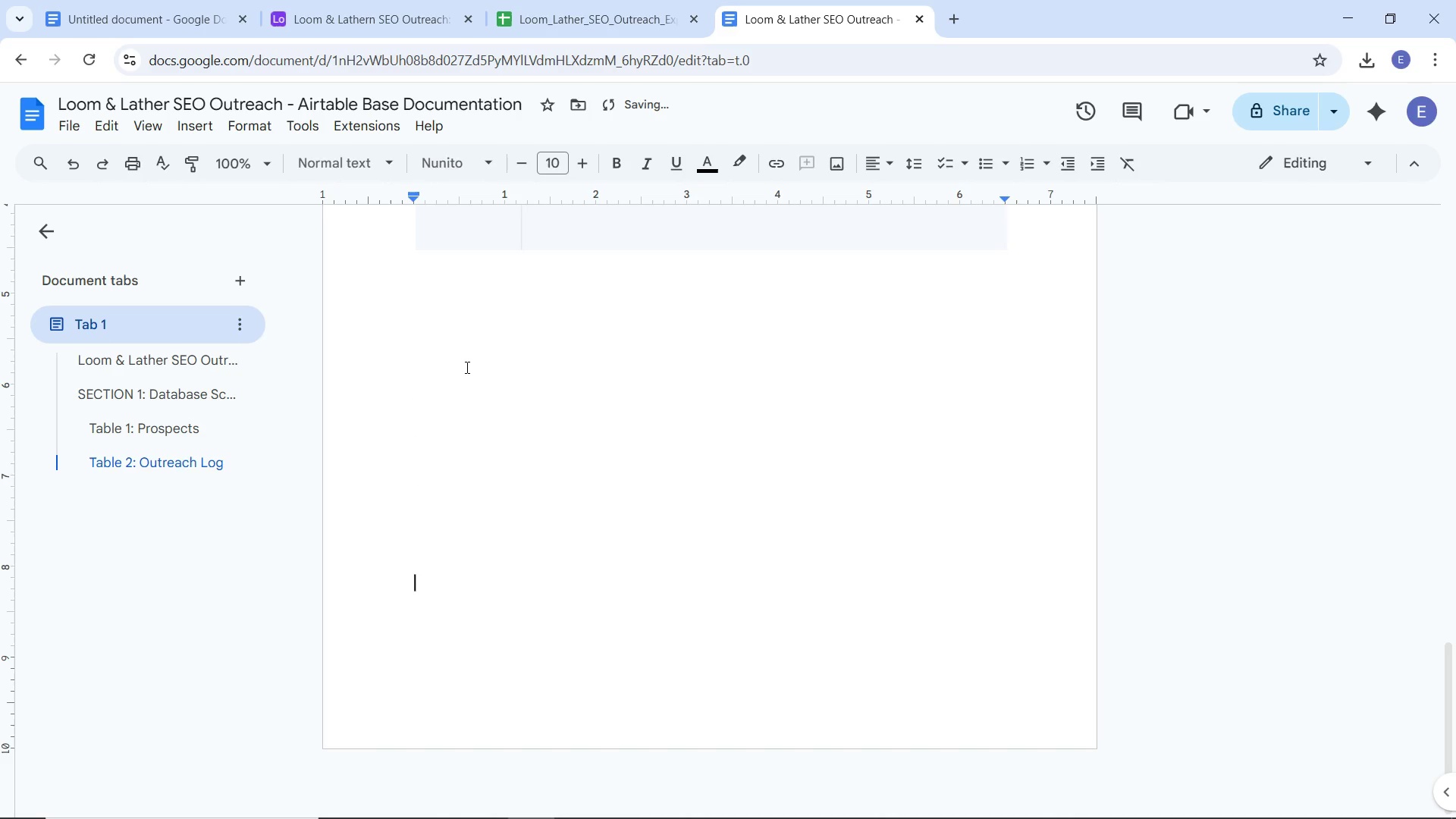 
key(Enter)
 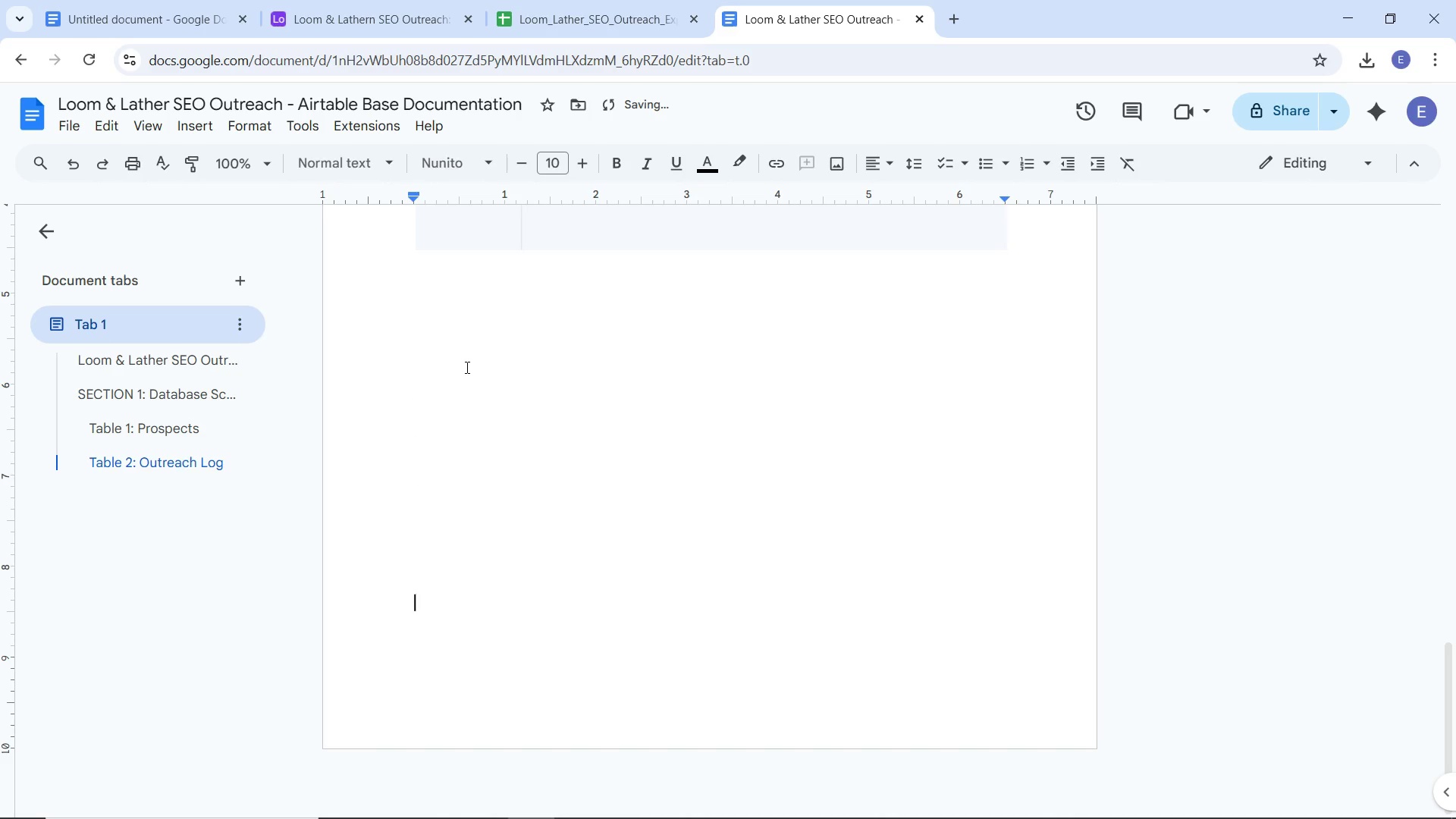 
key(Enter)
 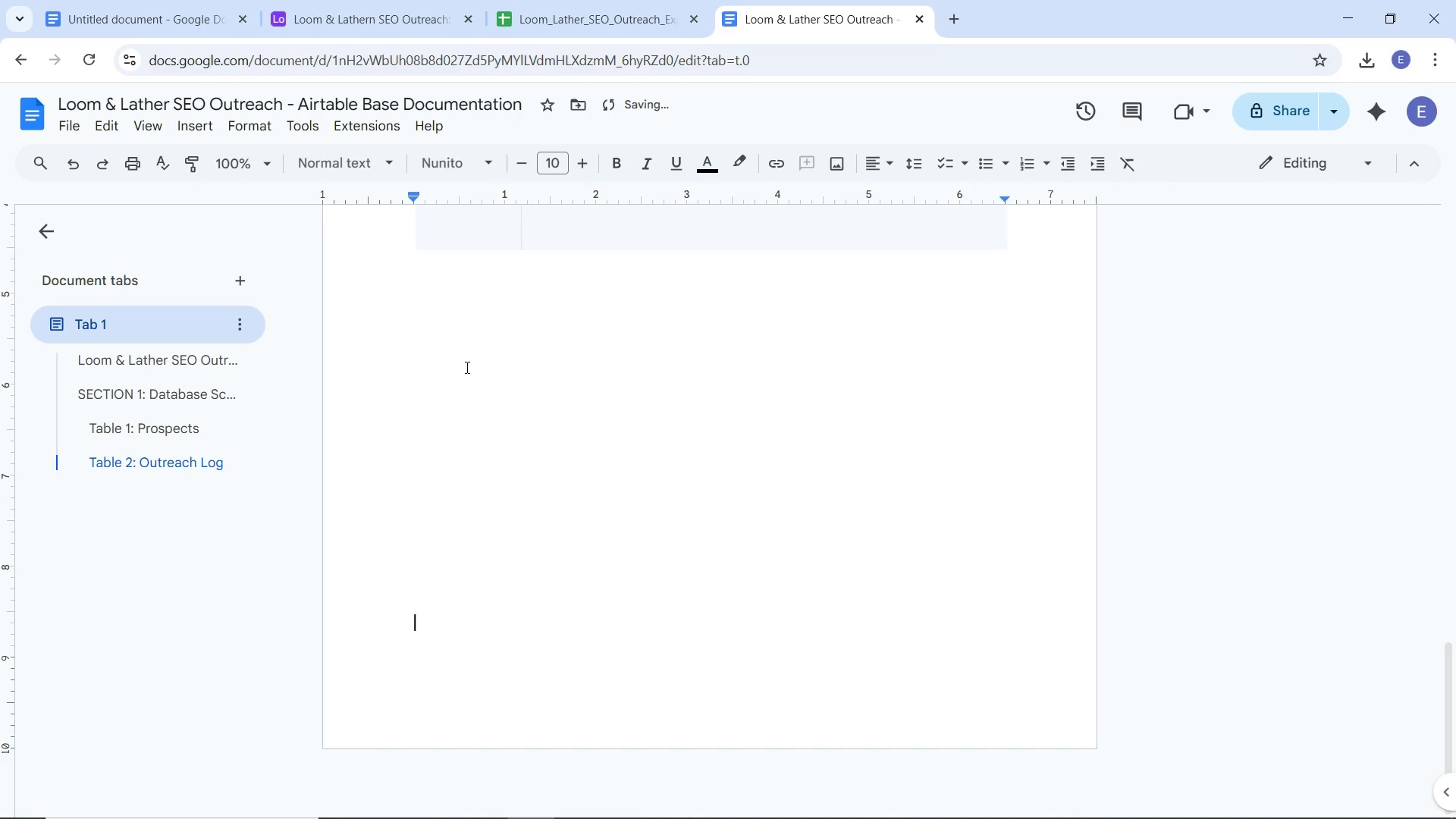 
key(Enter)
 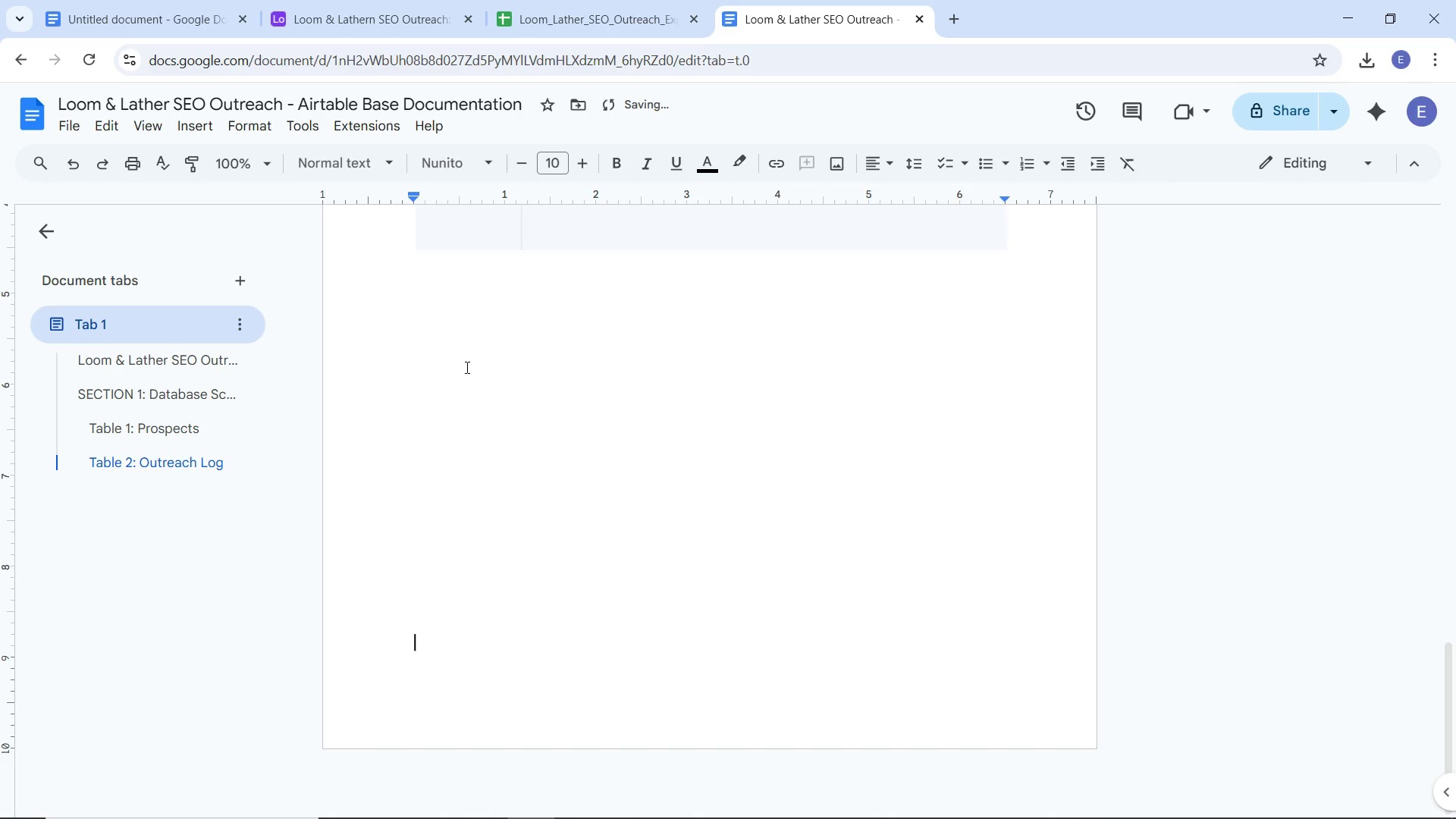 
key(Enter)
 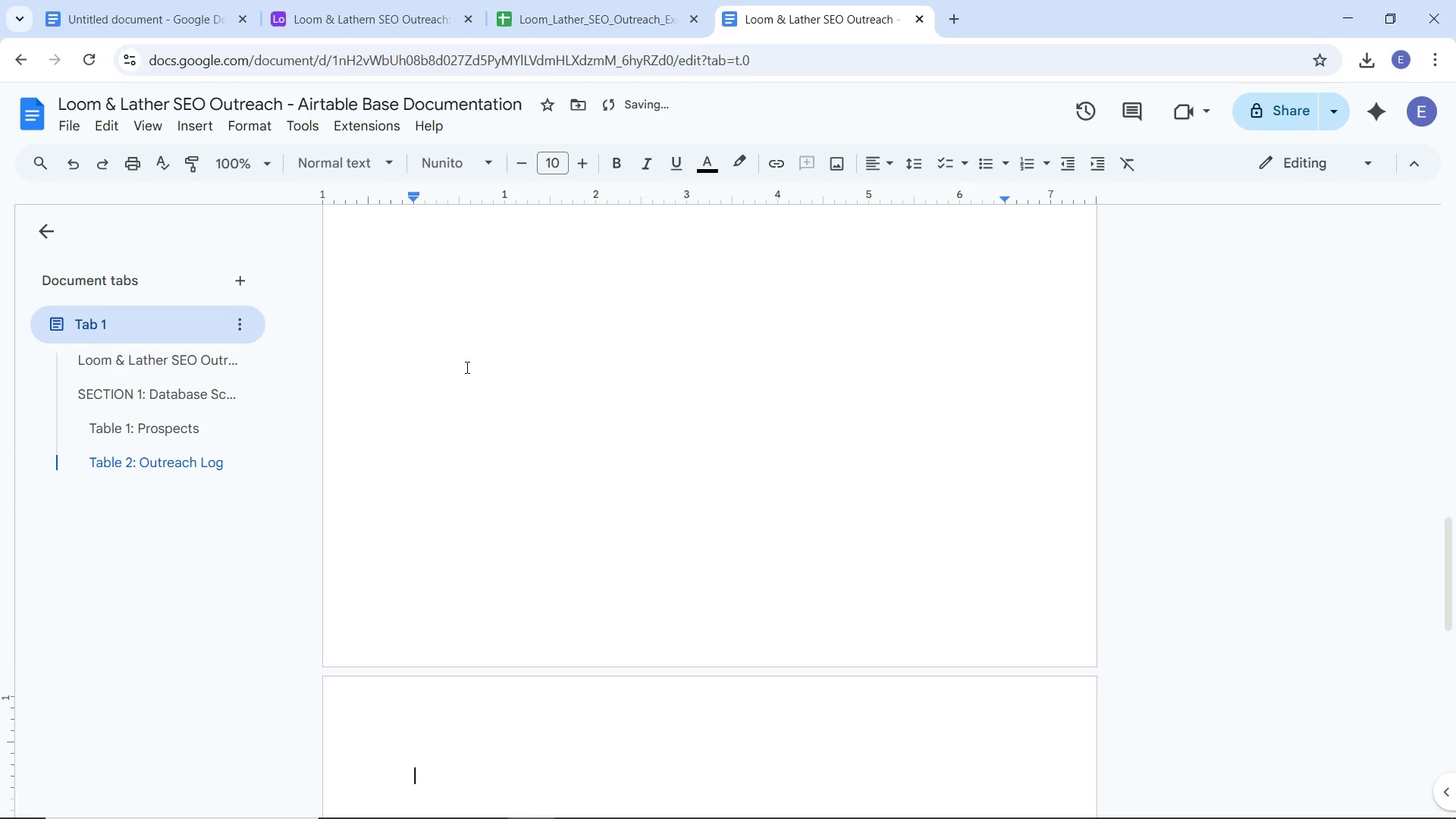 
key(Enter)
 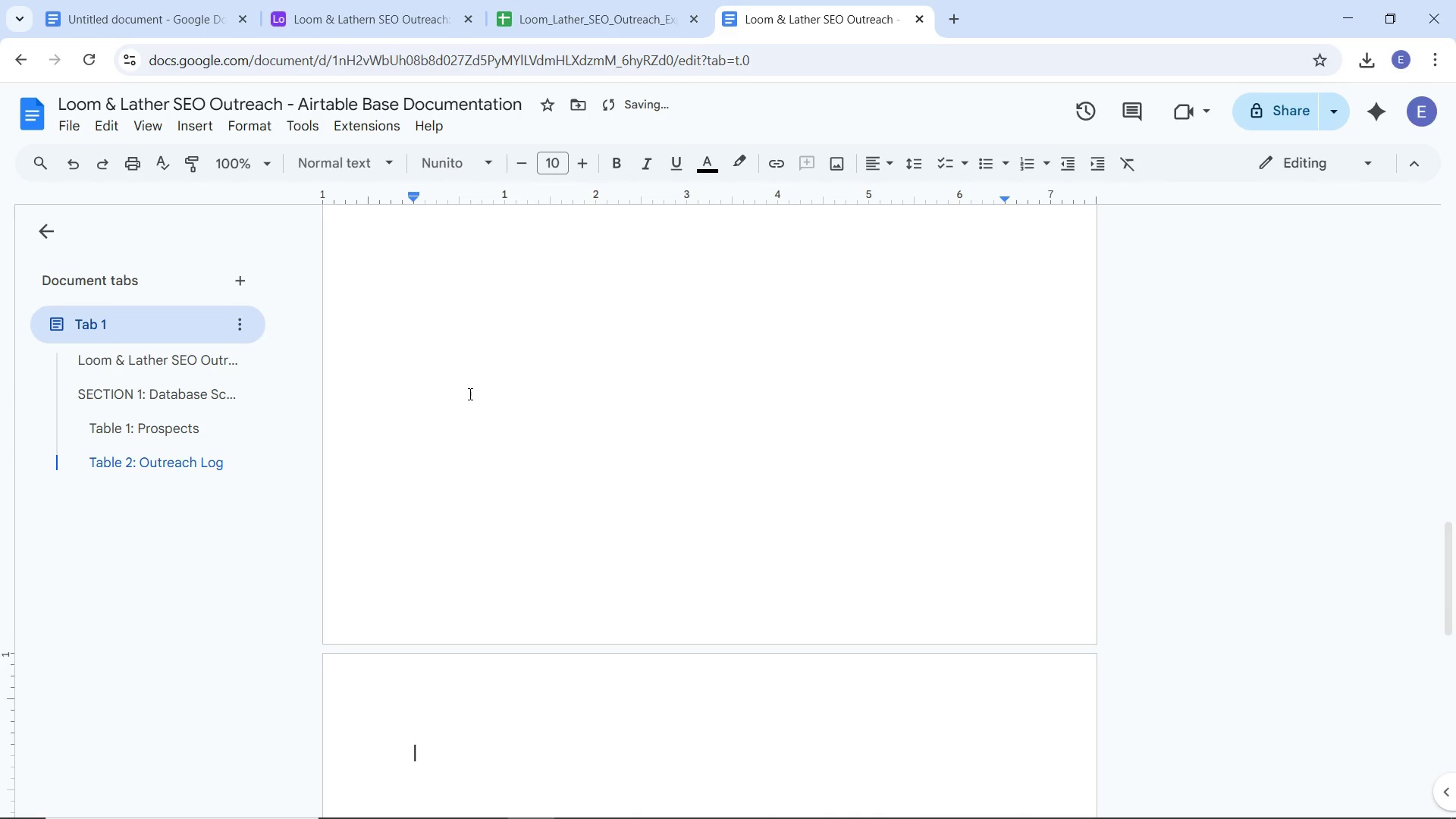 
key(Control+V)
 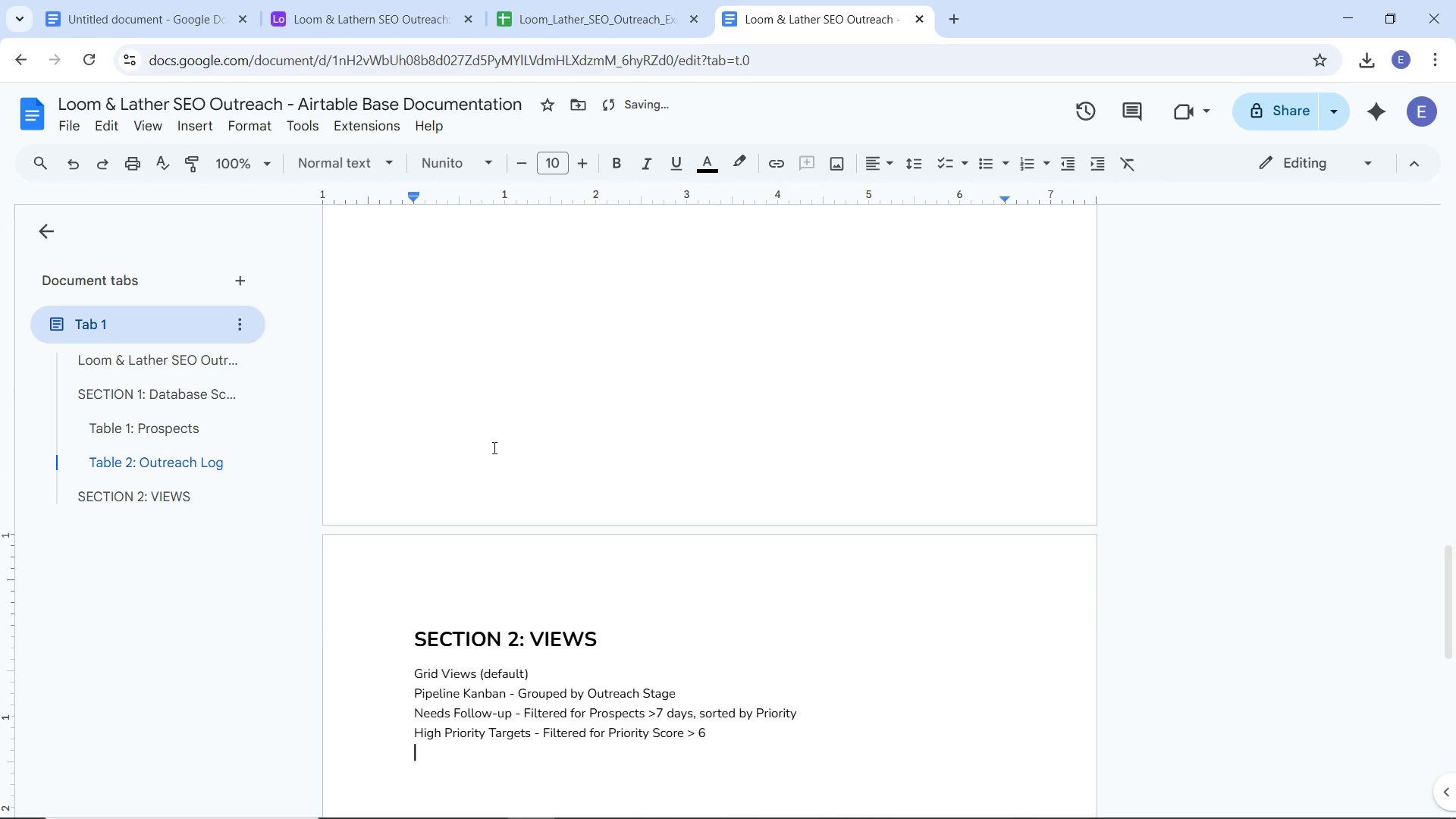 
key(Enter)
 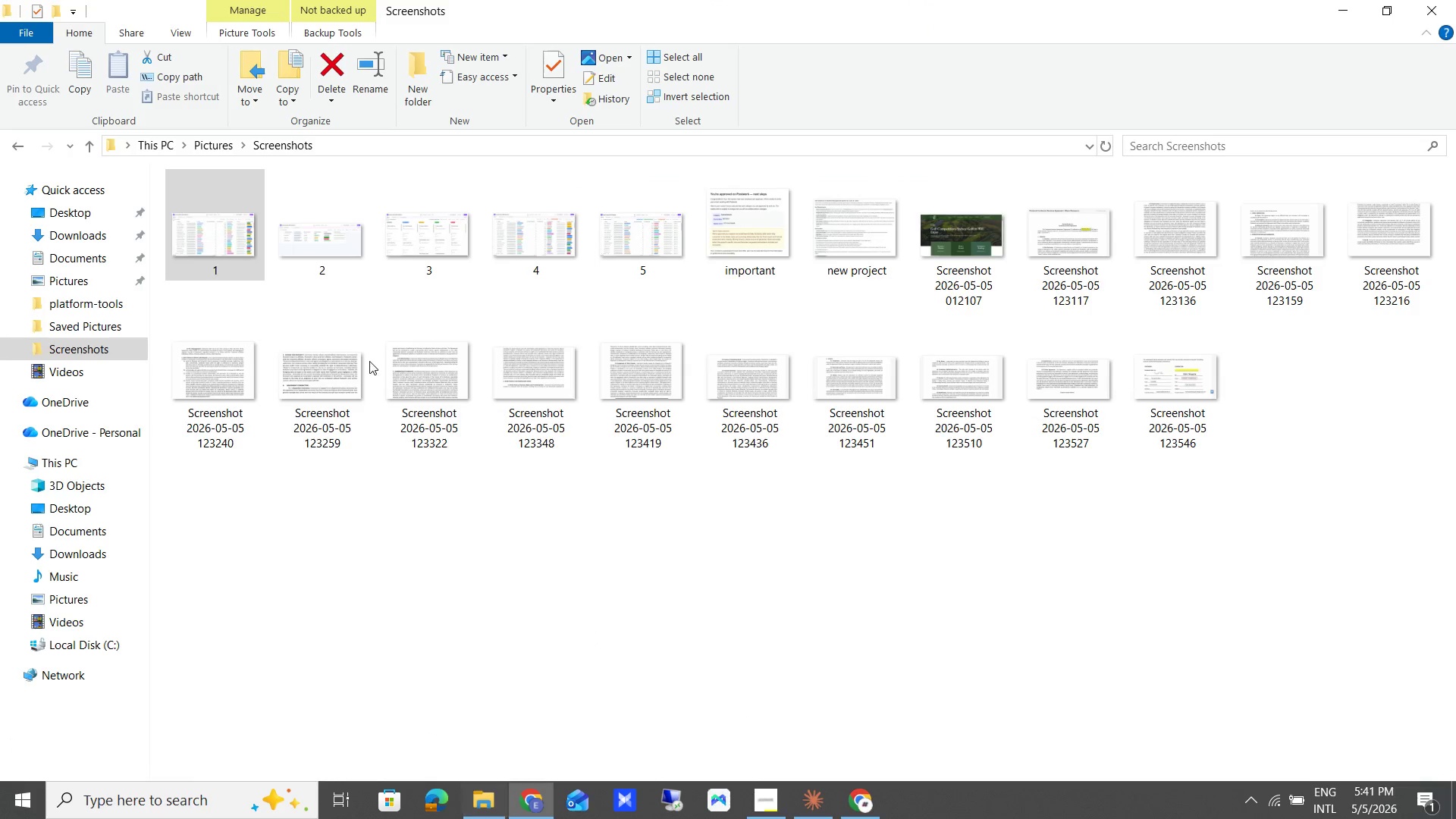 
left_click_drag(start_coordinate=[224, 245], to_coordinate=[553, 783])
 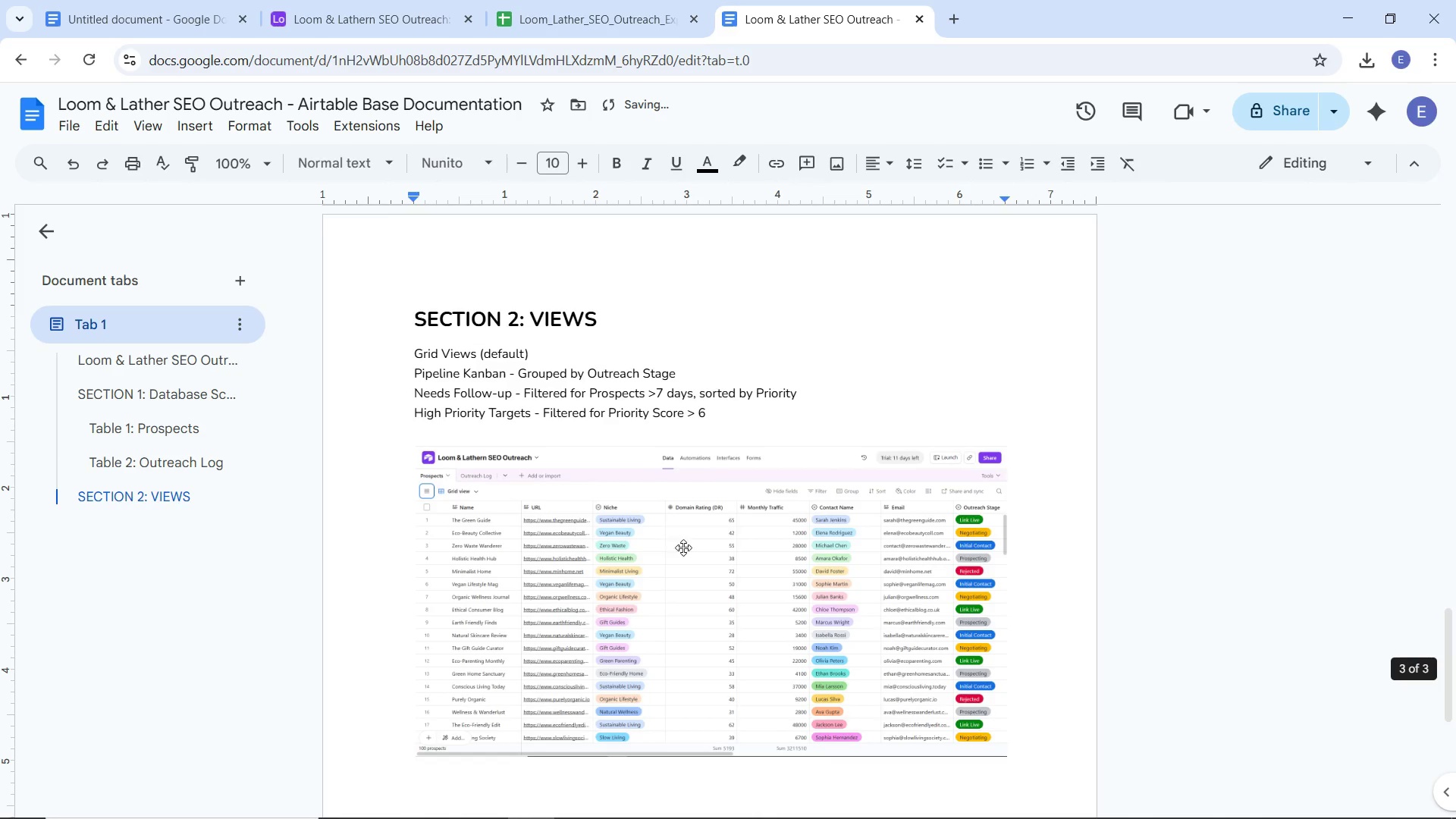 
scroll: coordinate [778, 566], scroll_direction: down, amount: 4.0
 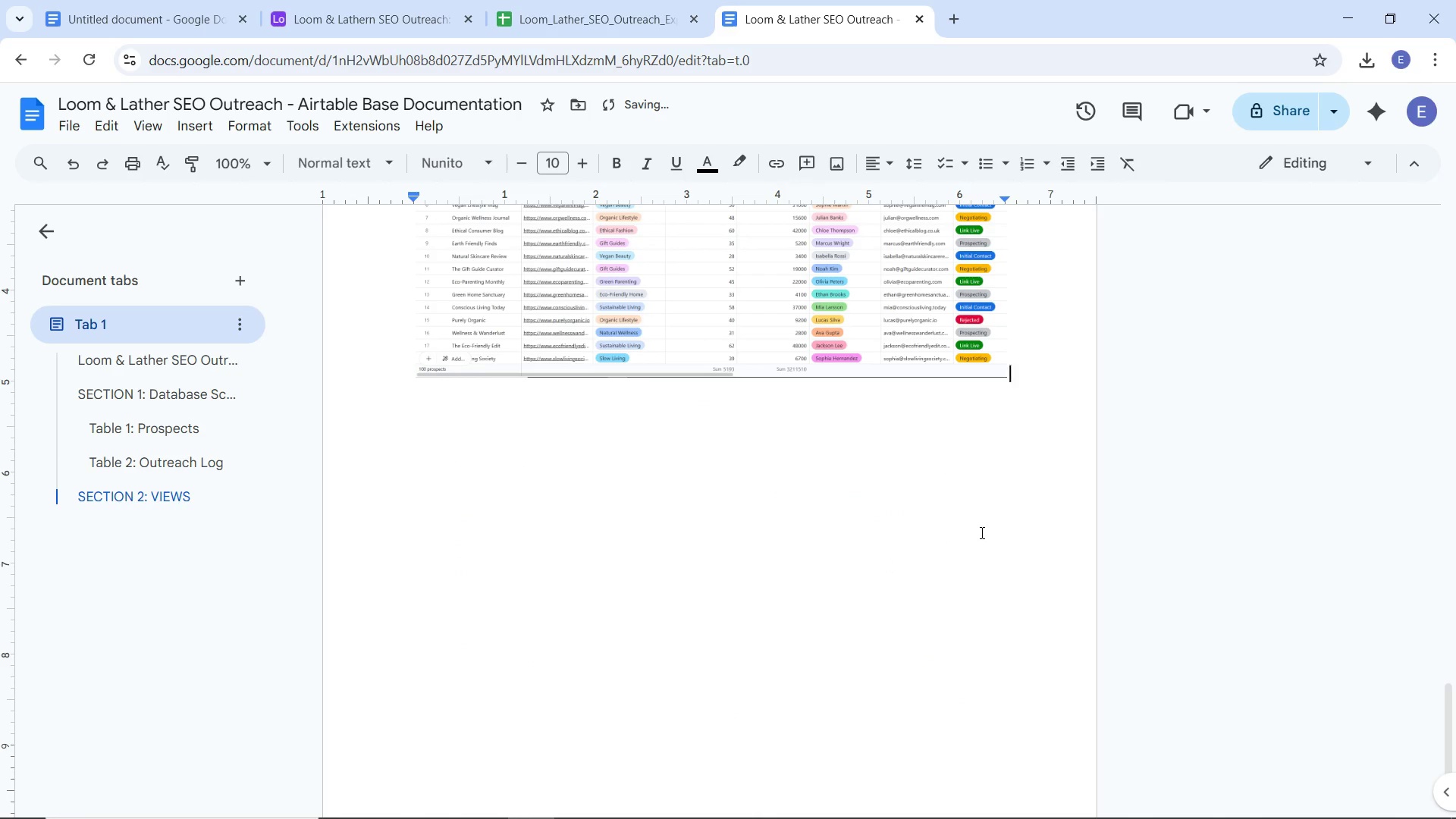 
key(Enter)
 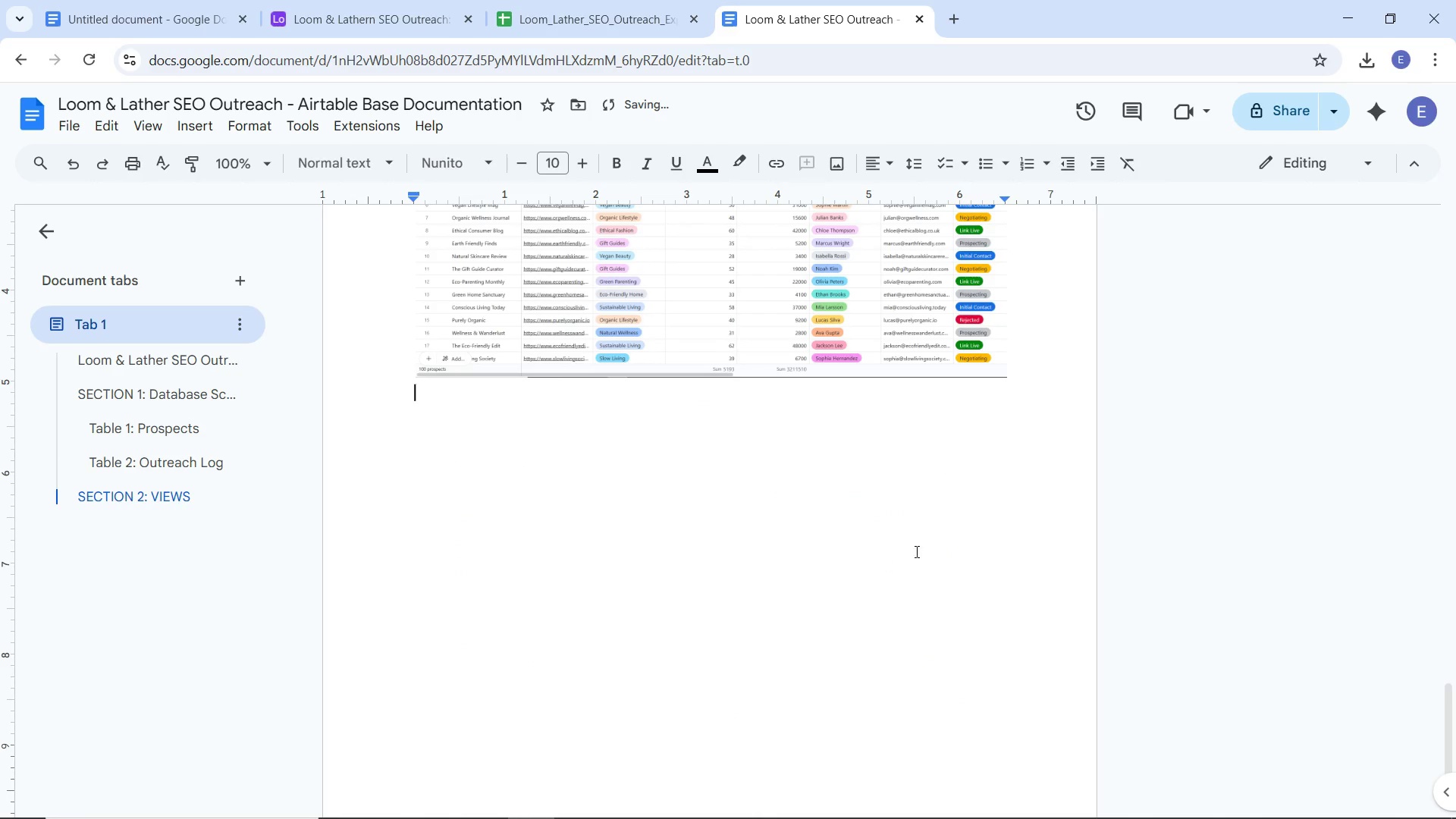 
key(Enter)
 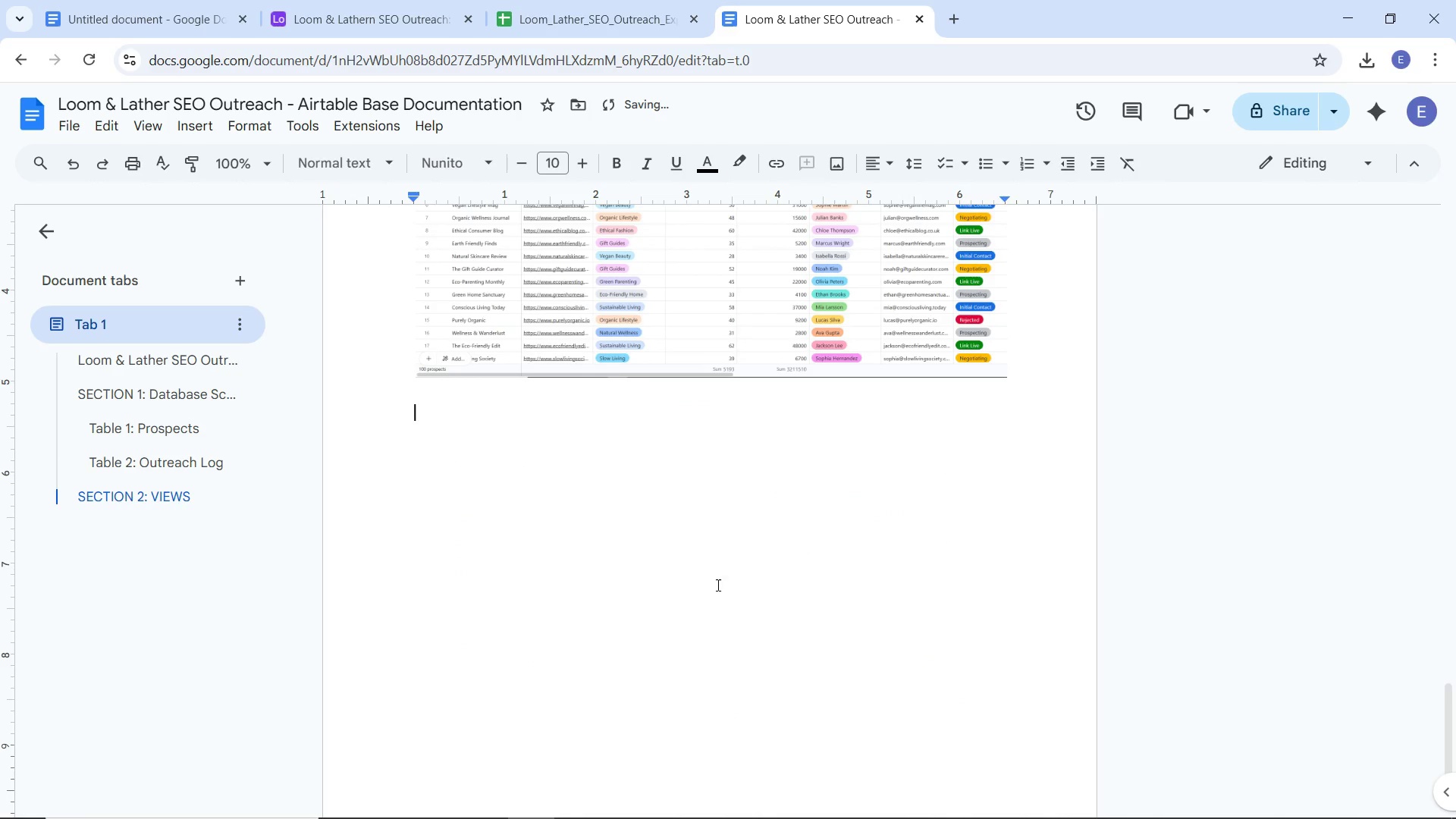 
scroll: coordinate [661, 573], scroll_direction: up, amount: 4.0
 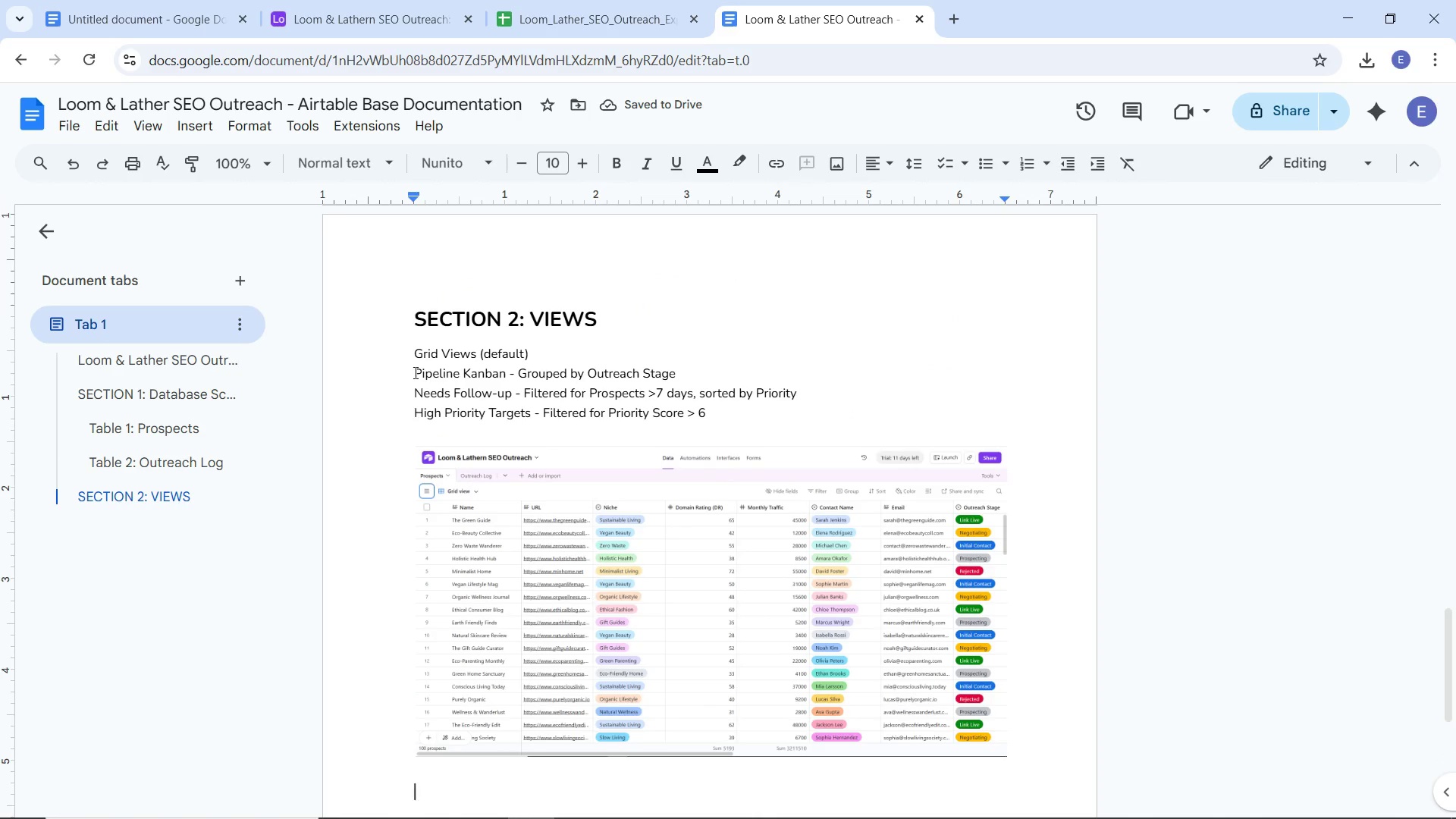 
left_click_drag(start_coordinate=[414, 356], to_coordinate=[711, 416])
 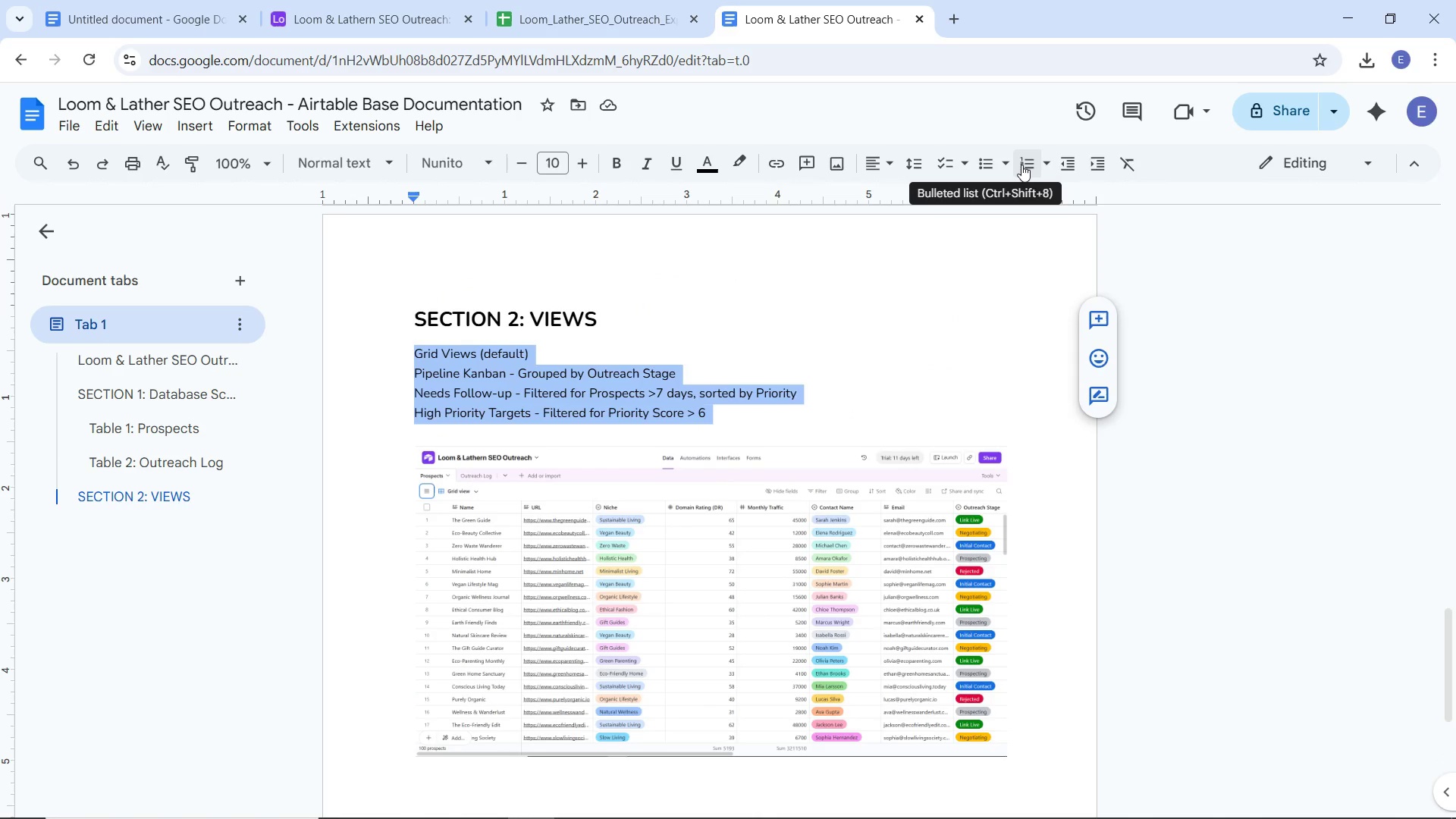 
left_click([1029, 165])
 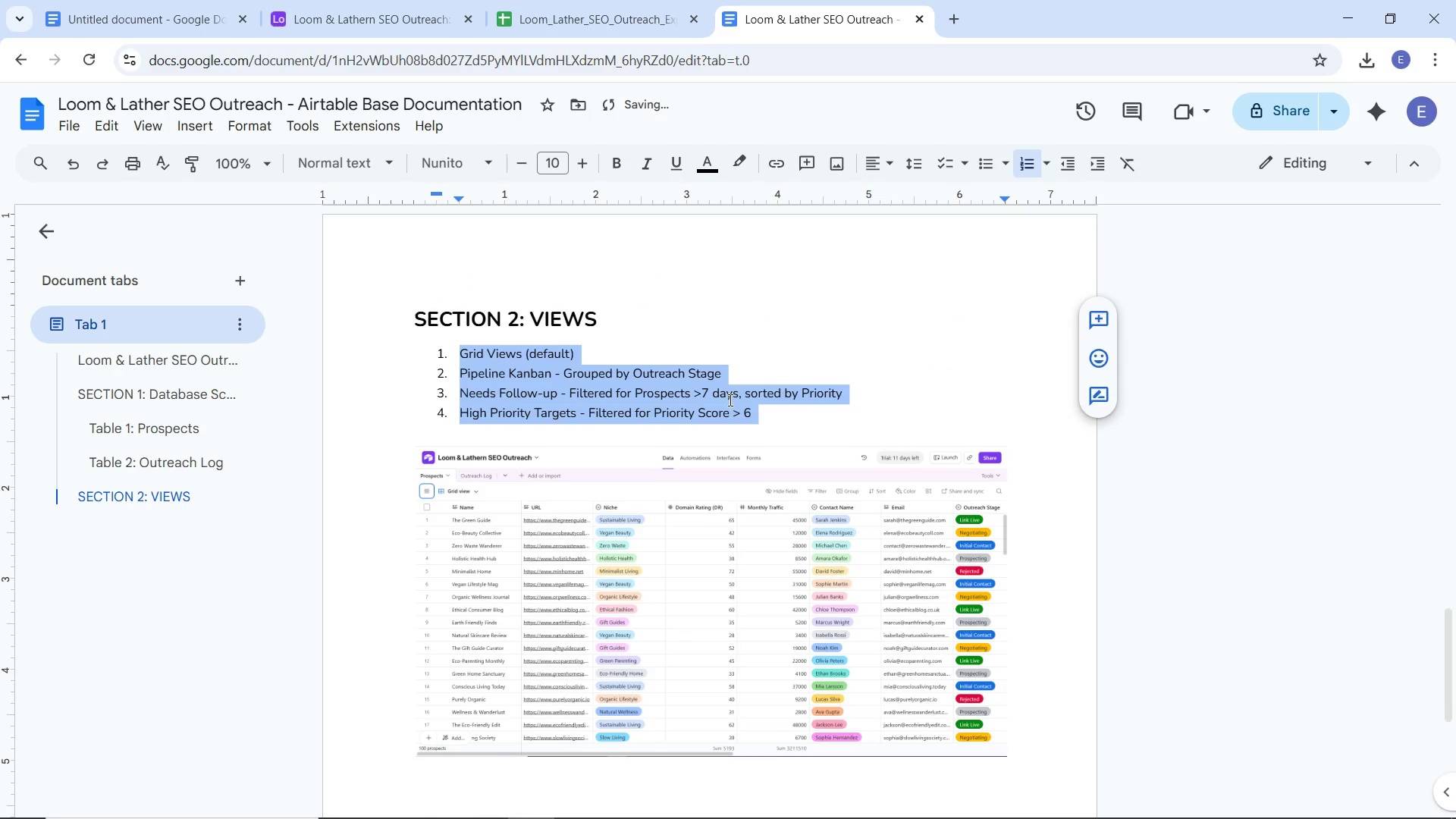 
scroll: coordinate [733, 421], scroll_direction: down, amount: 3.0
 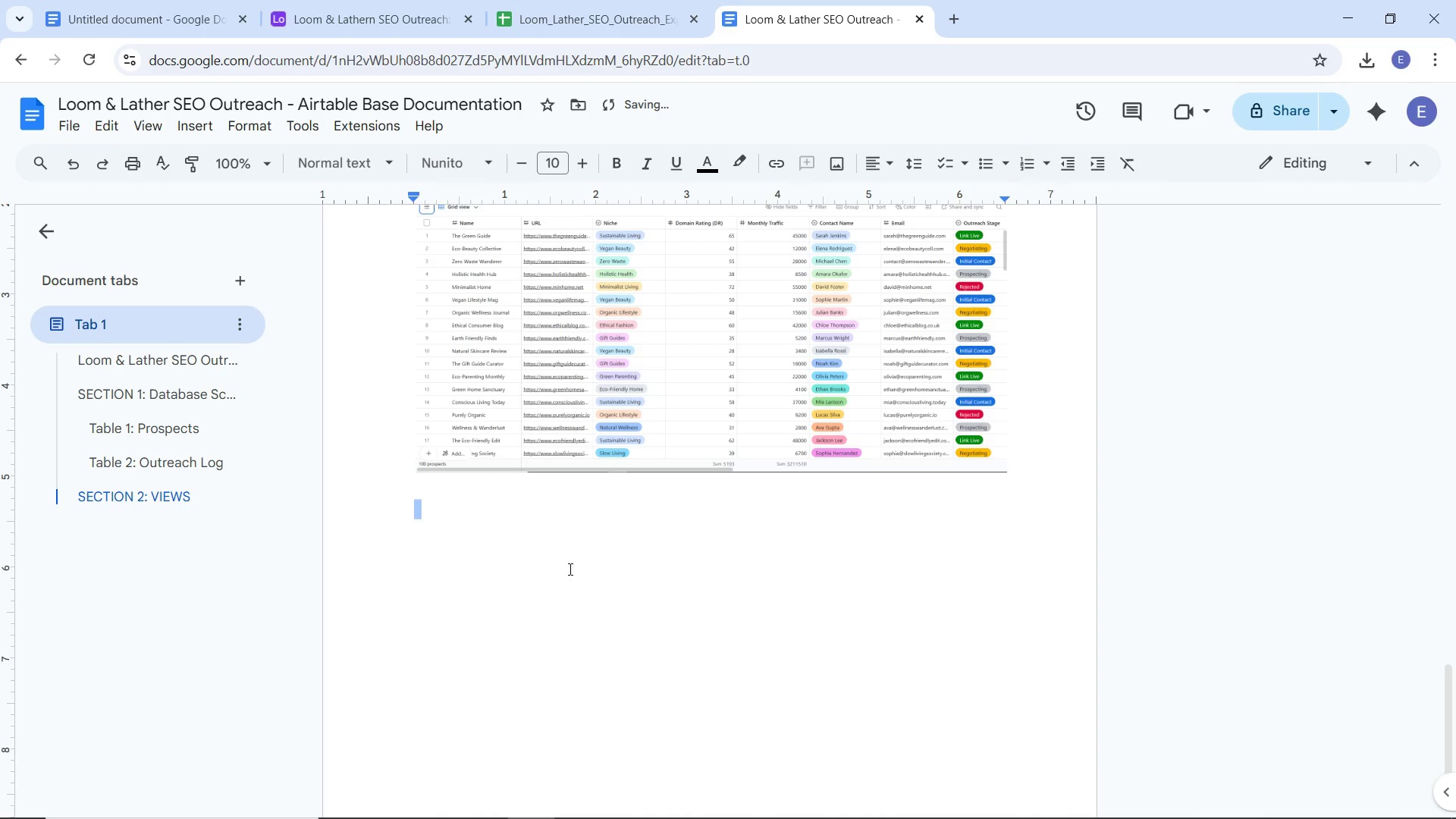 
left_click([573, 533])
 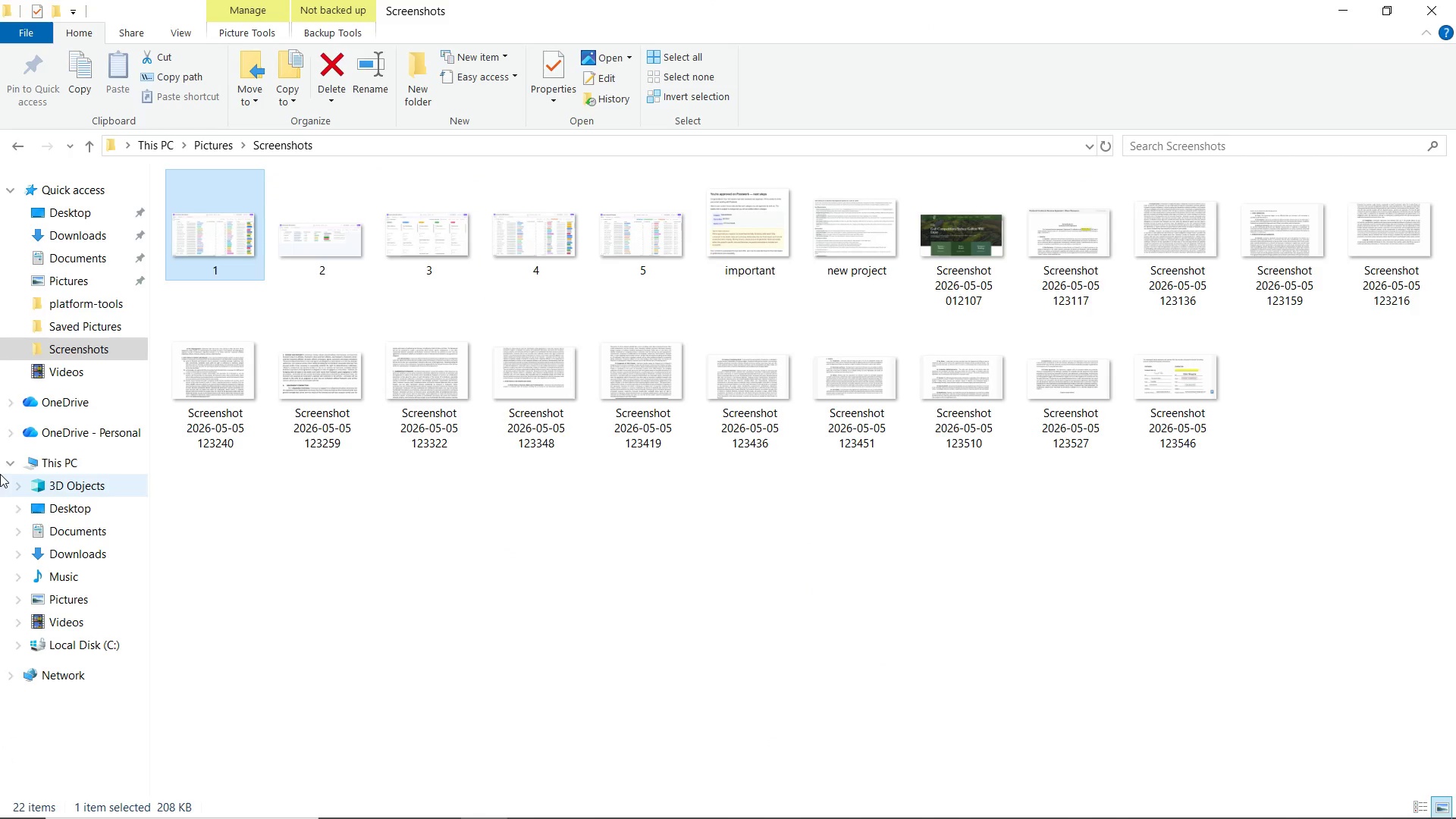 
wait(9.26)
 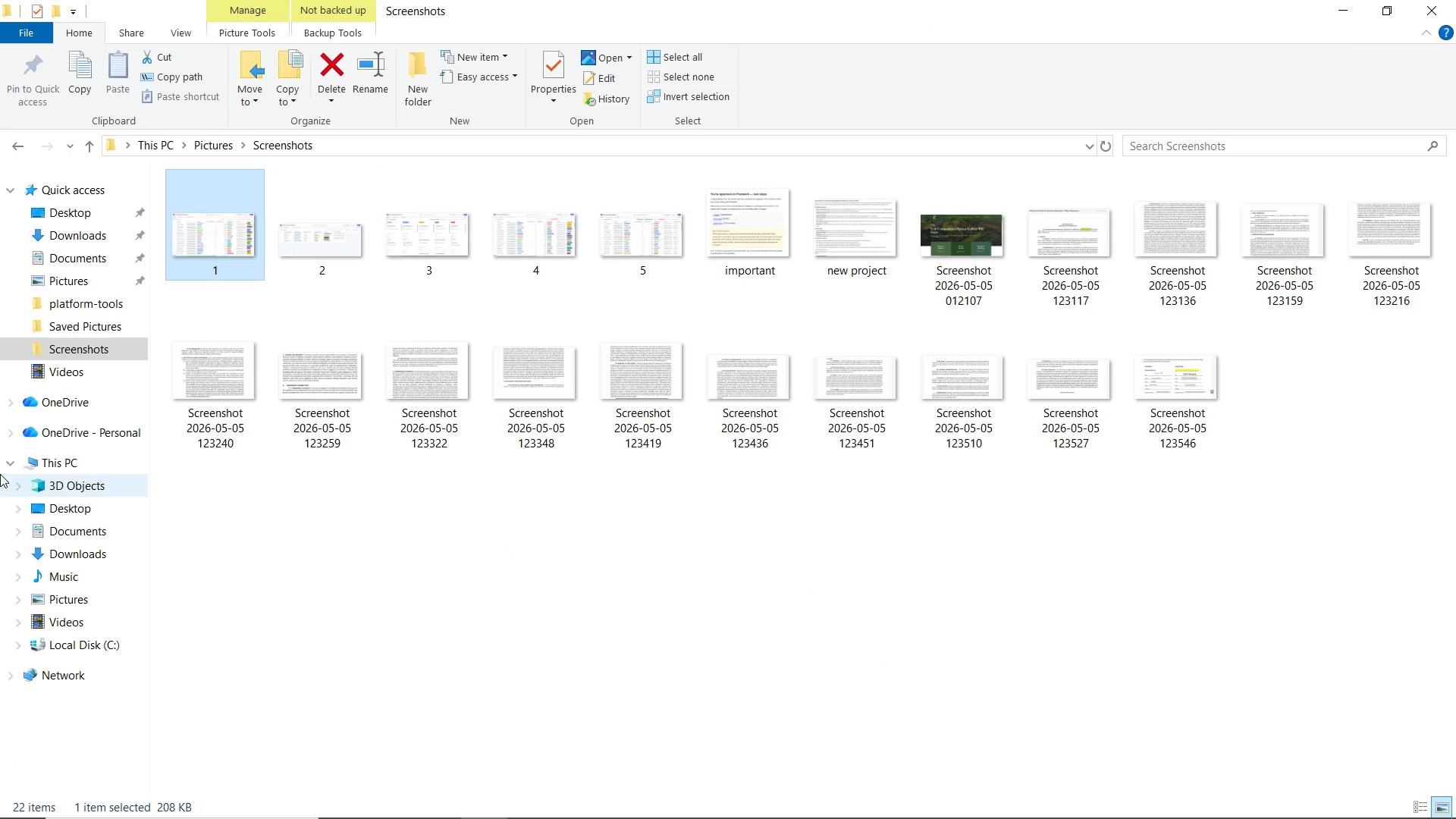 
left_click_drag(start_coordinate=[420, 245], to_coordinate=[504, 558])
 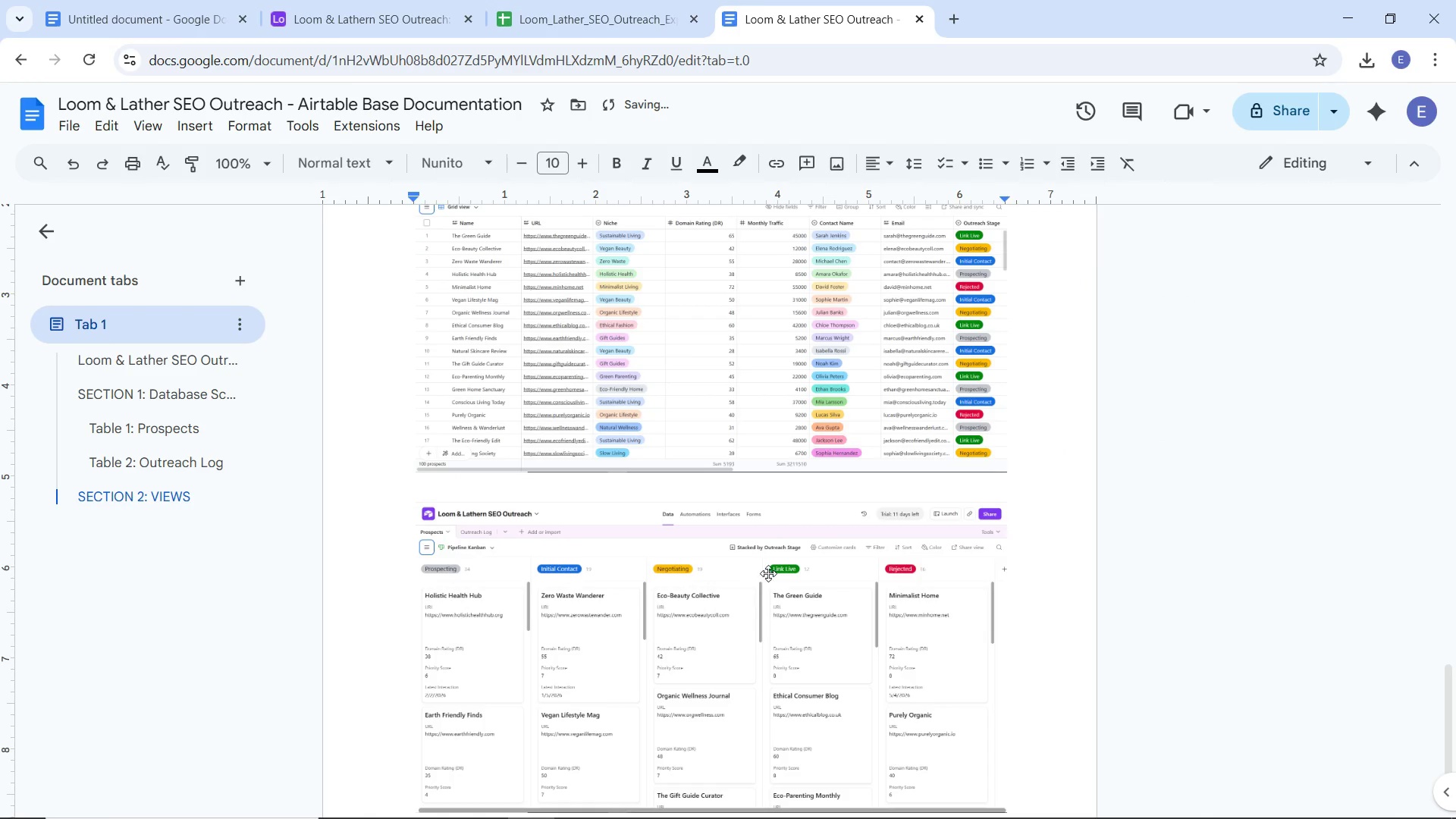 
key(Enter)
 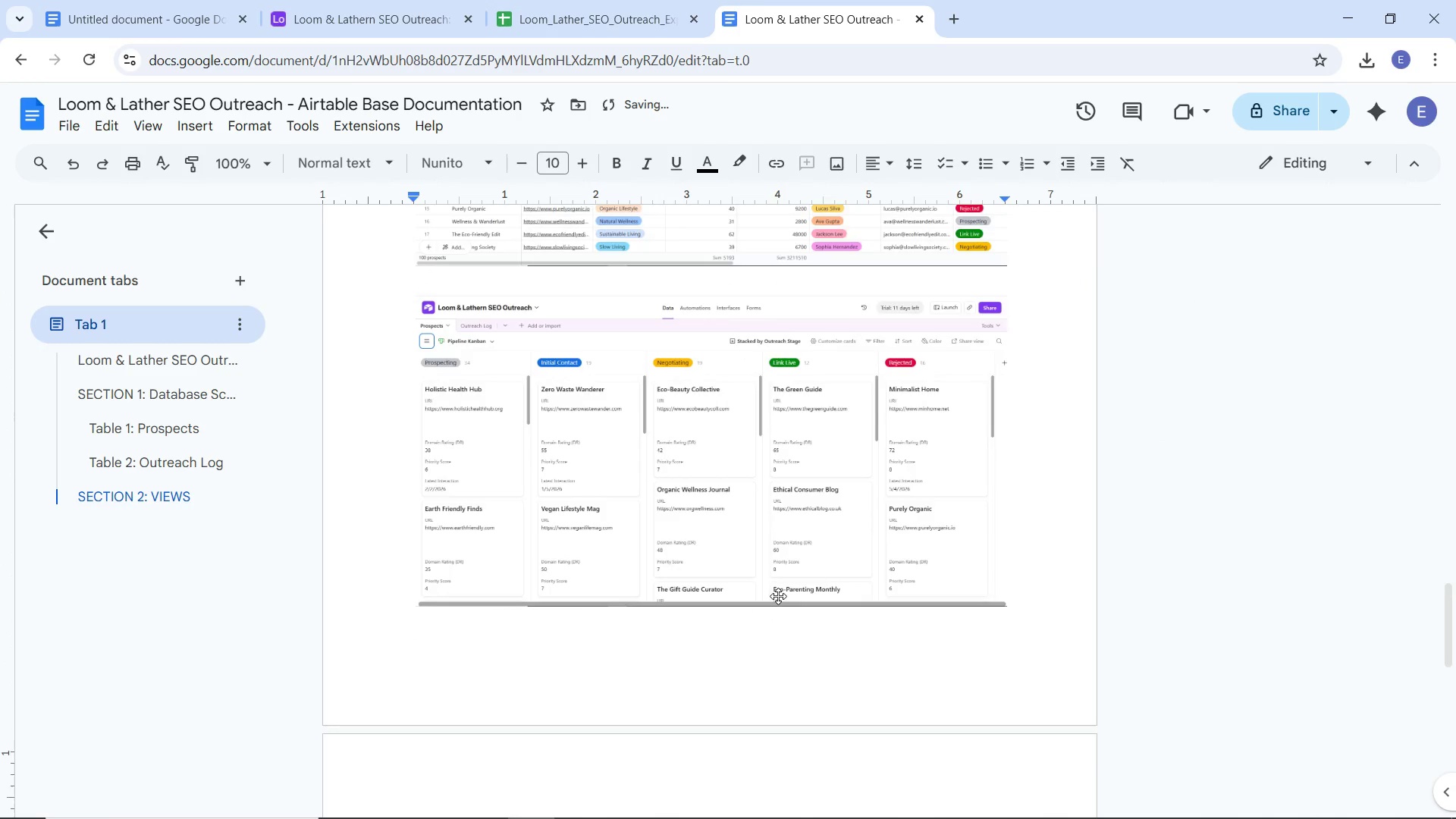 
scroll: coordinate [778, 596], scroll_direction: down, amount: 4.0
 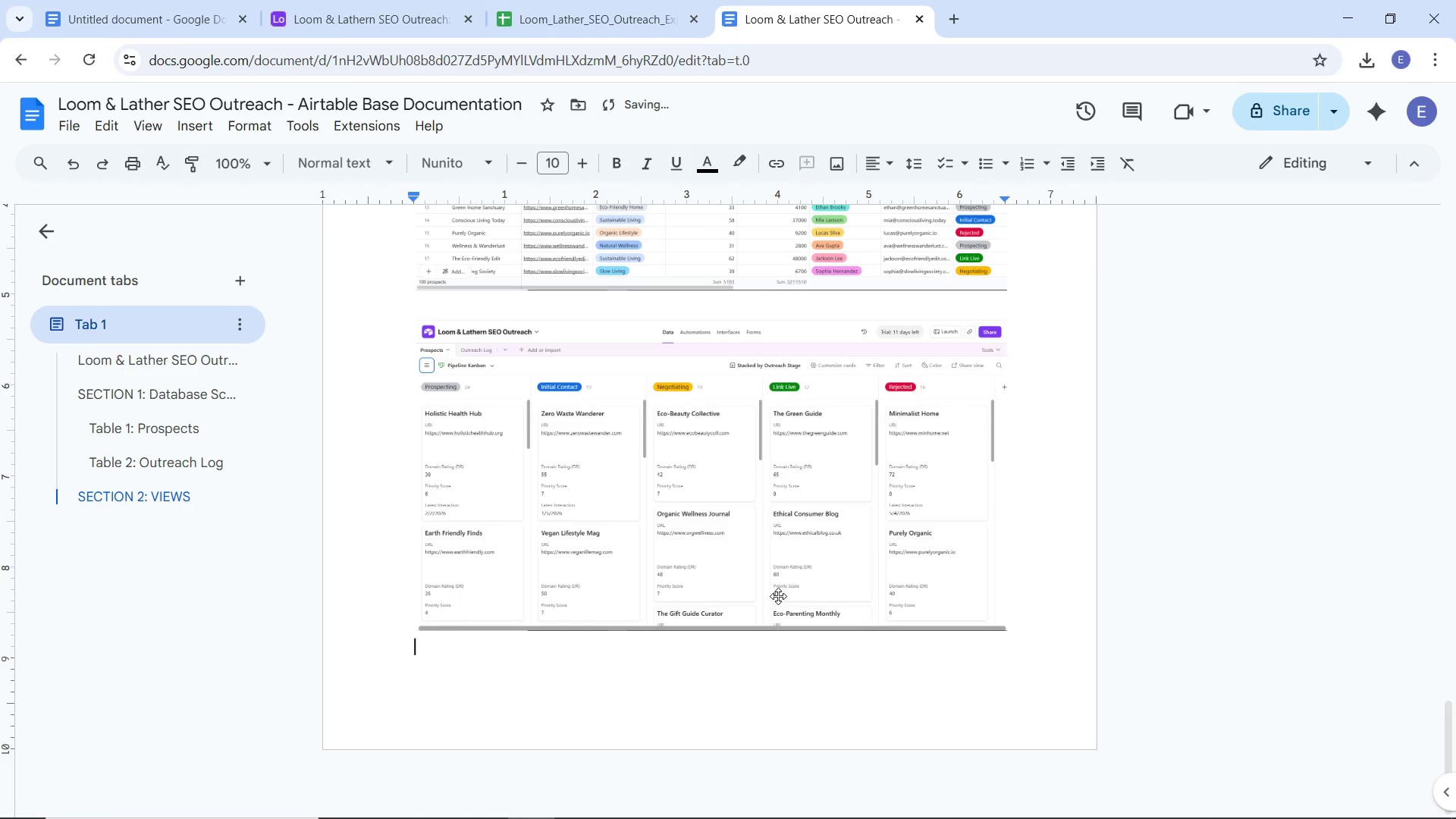 
key(Enter)
 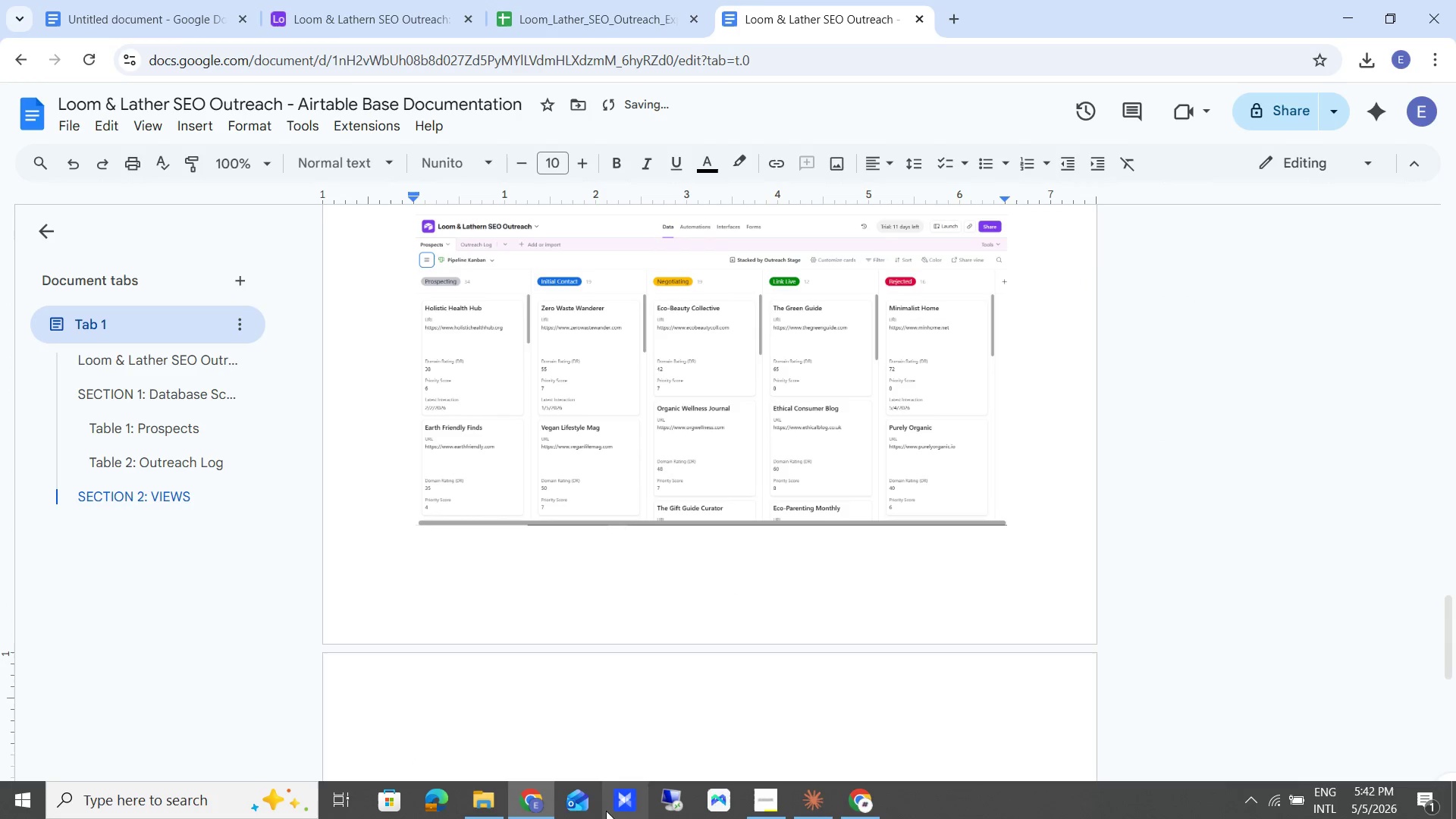 
left_click([491, 807])
 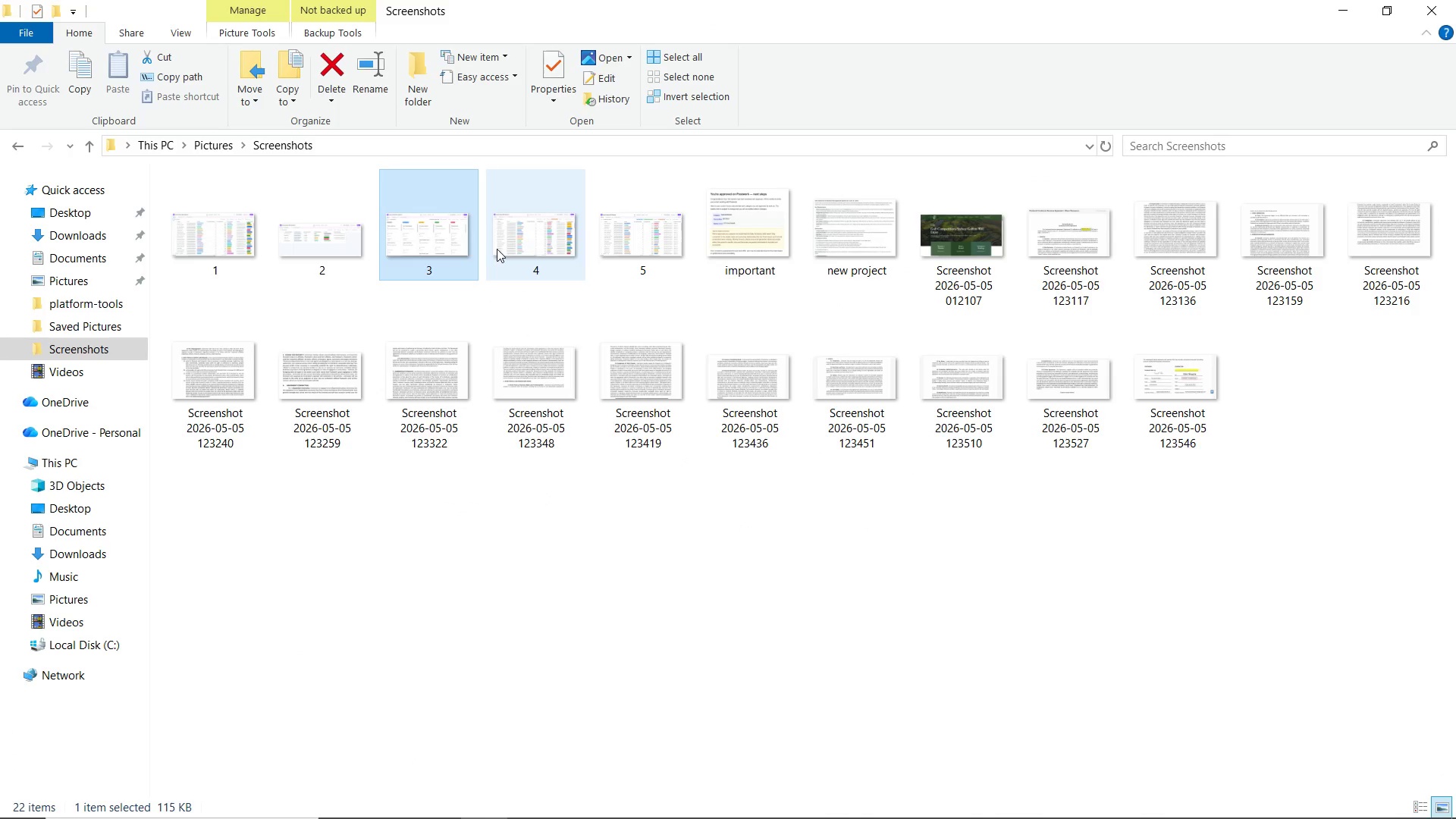 
left_click([497, 249])
 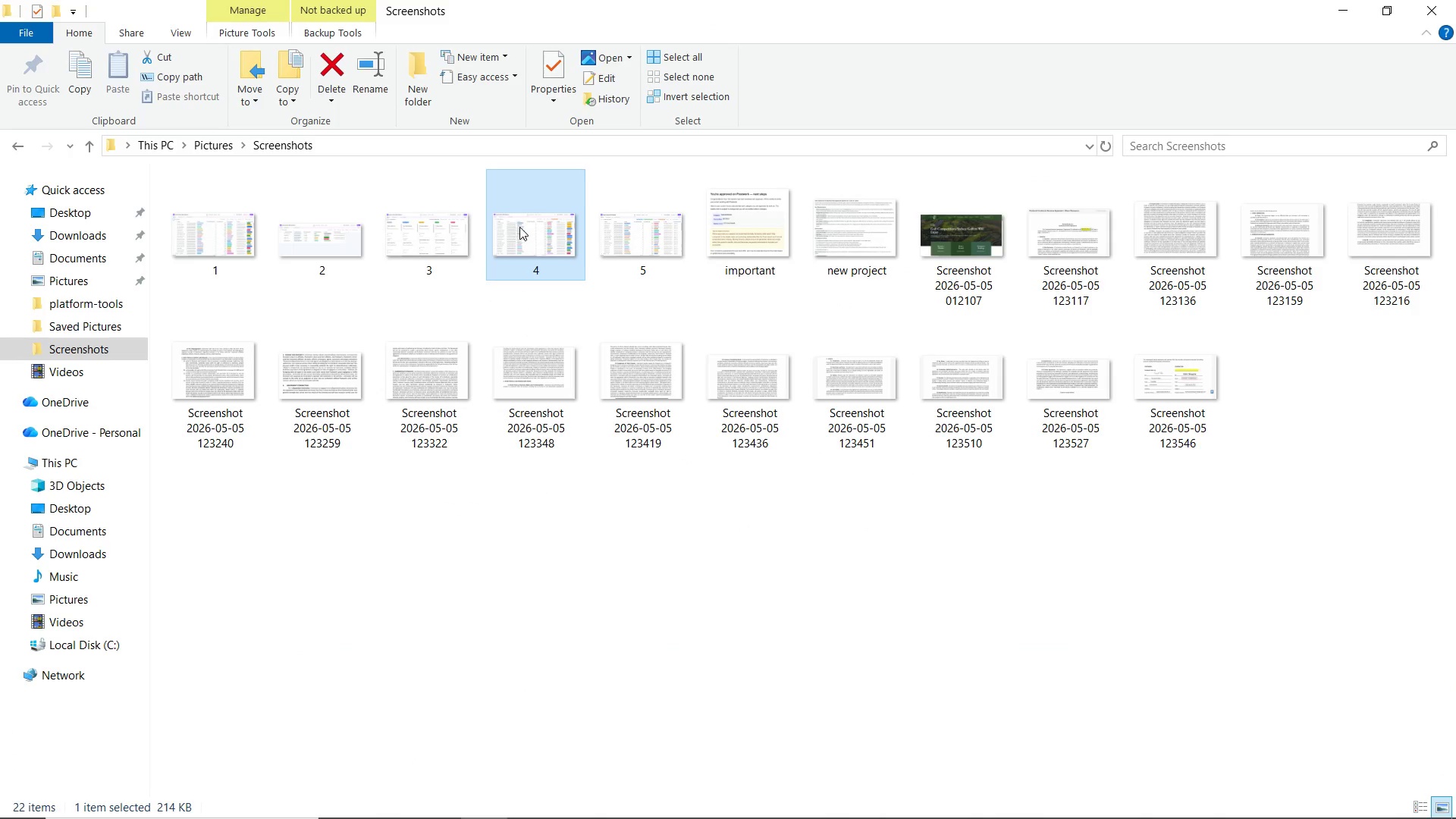 
left_click_drag(start_coordinate=[518, 226], to_coordinate=[497, 729])
 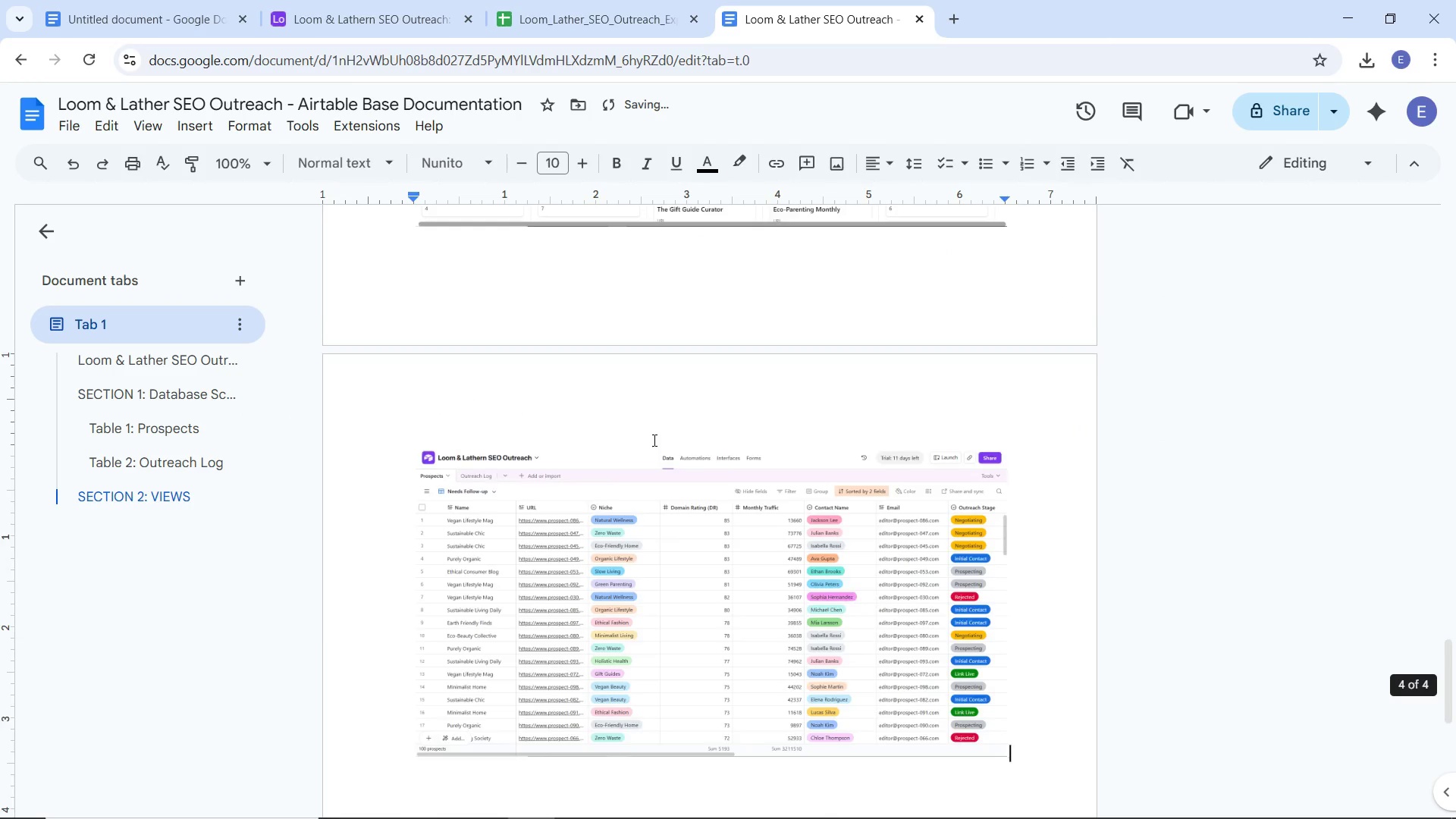 
scroll: coordinate [653, 440], scroll_direction: down, amount: 3.0
 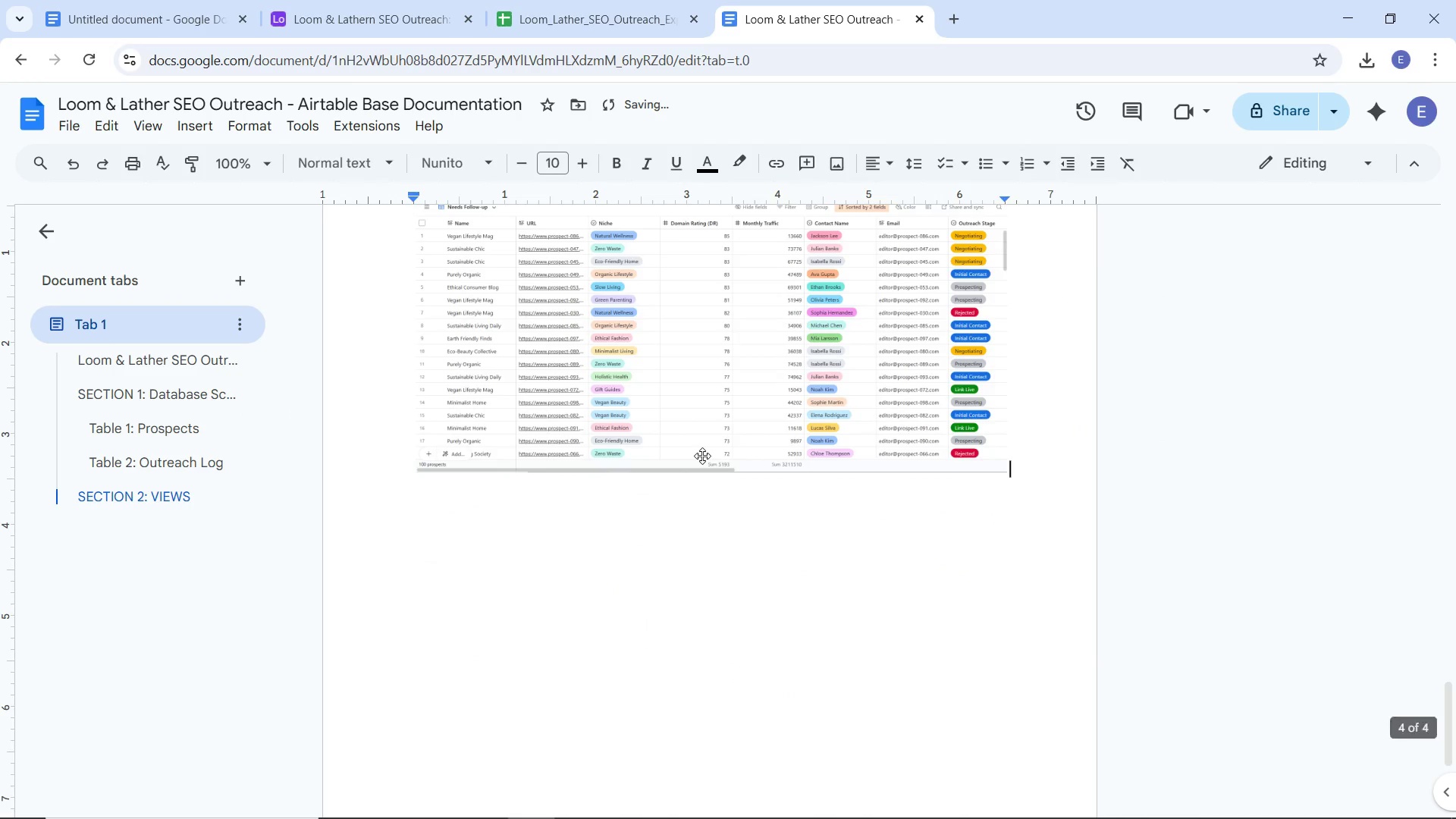 
key(Enter)
 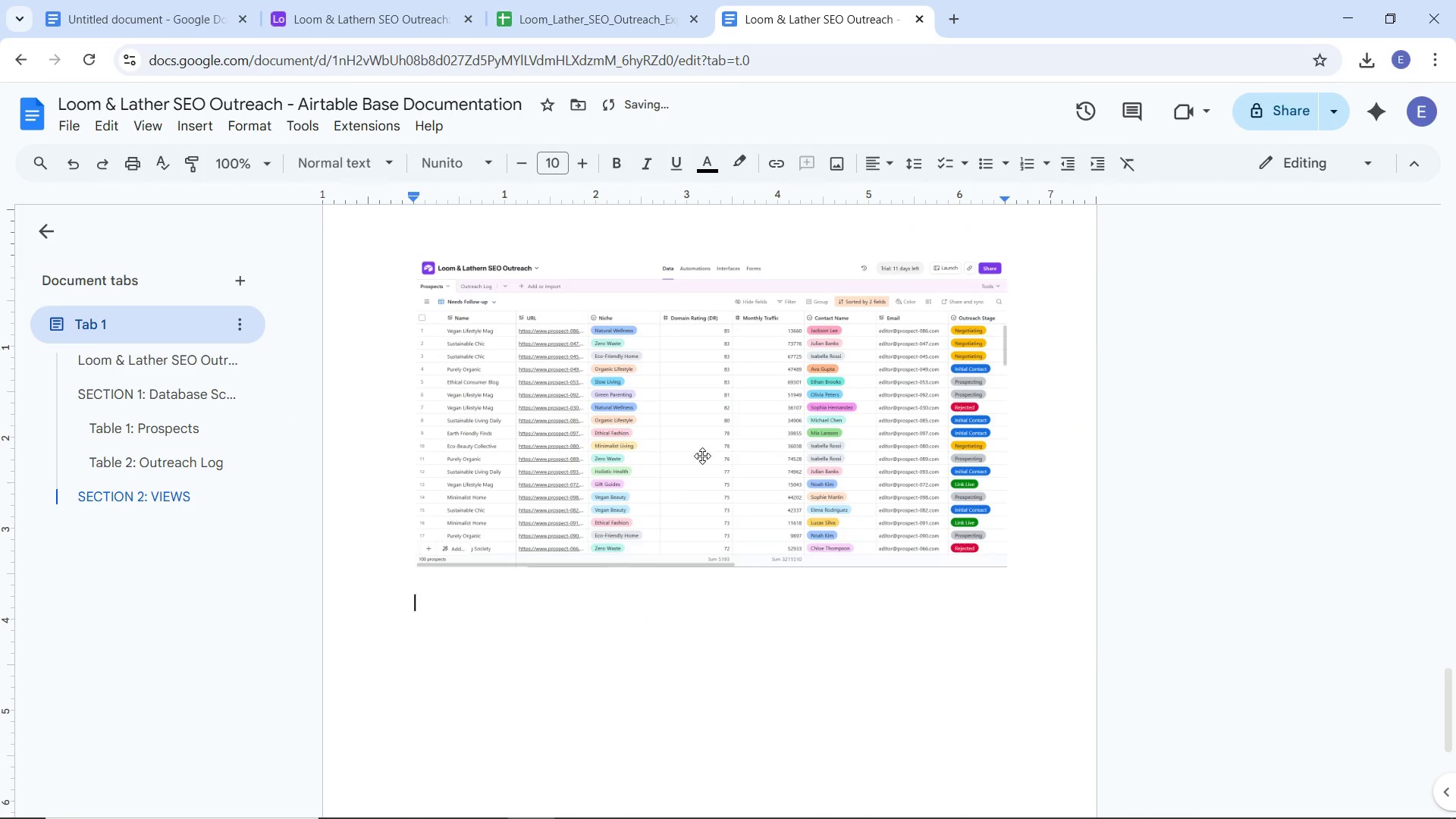 
scroll: coordinate [702, 456], scroll_direction: up, amount: 1.0
 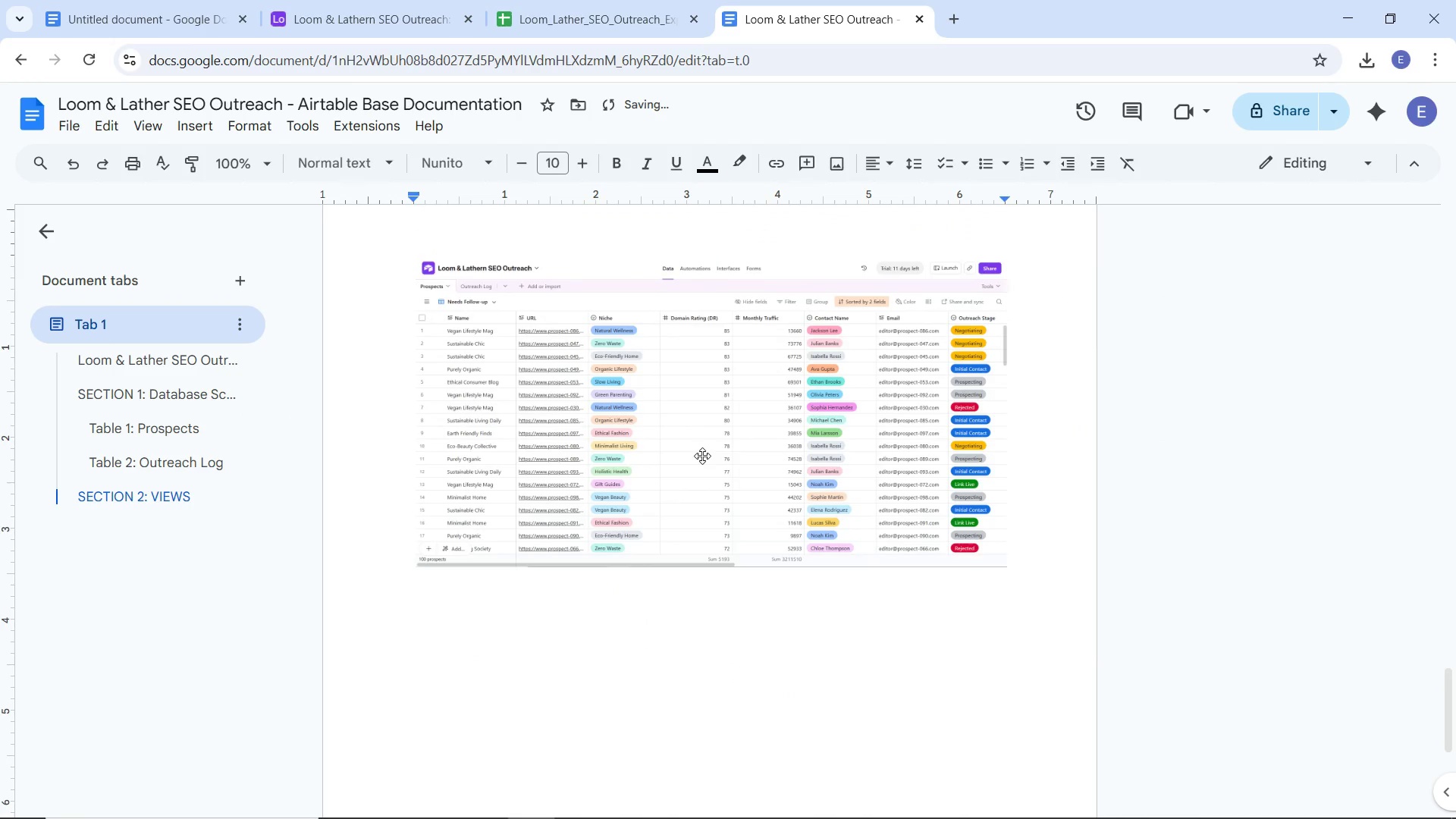 
key(Enter)
 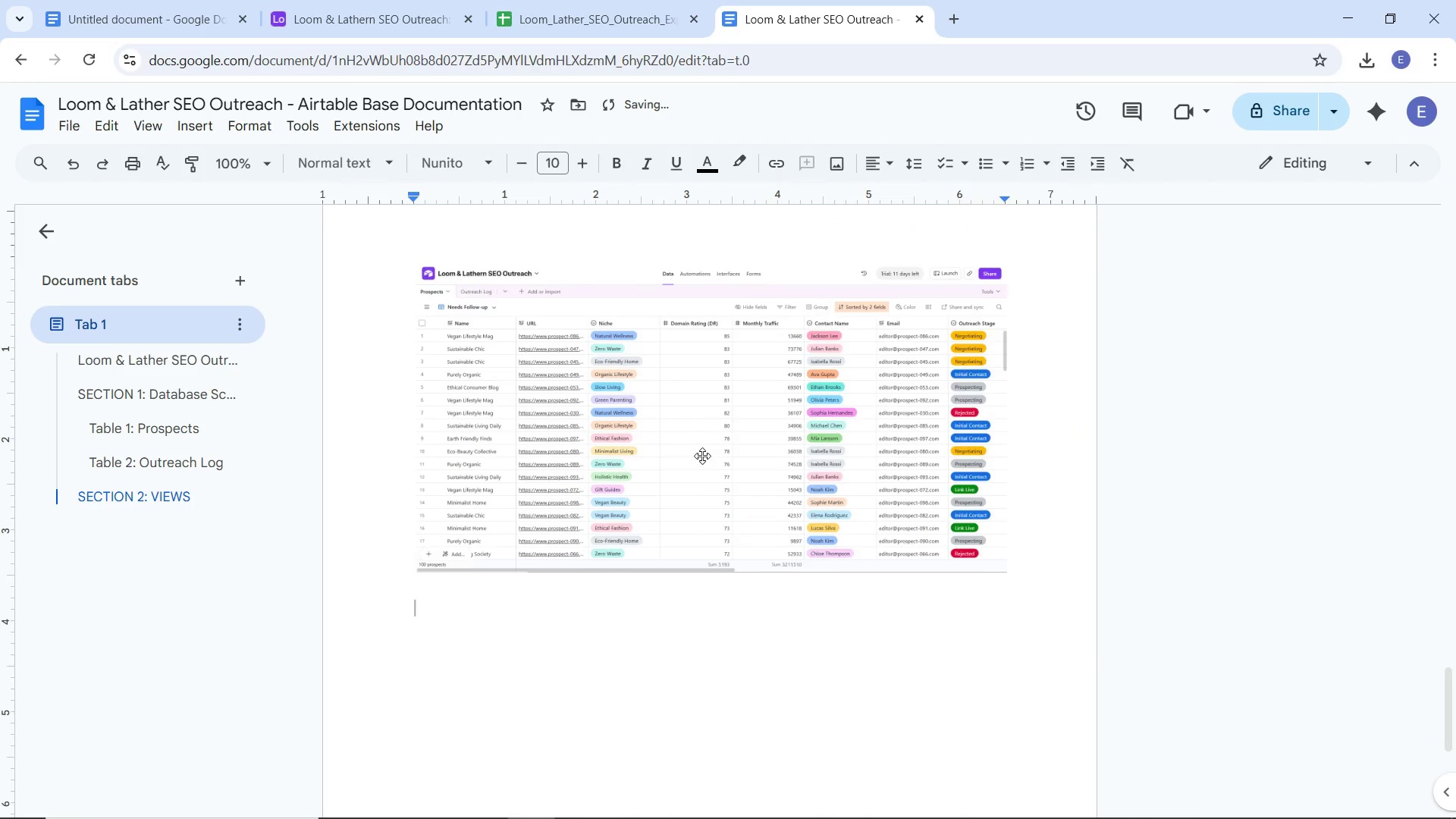 
scroll: coordinate [702, 456], scroll_direction: up, amount: 2.0
 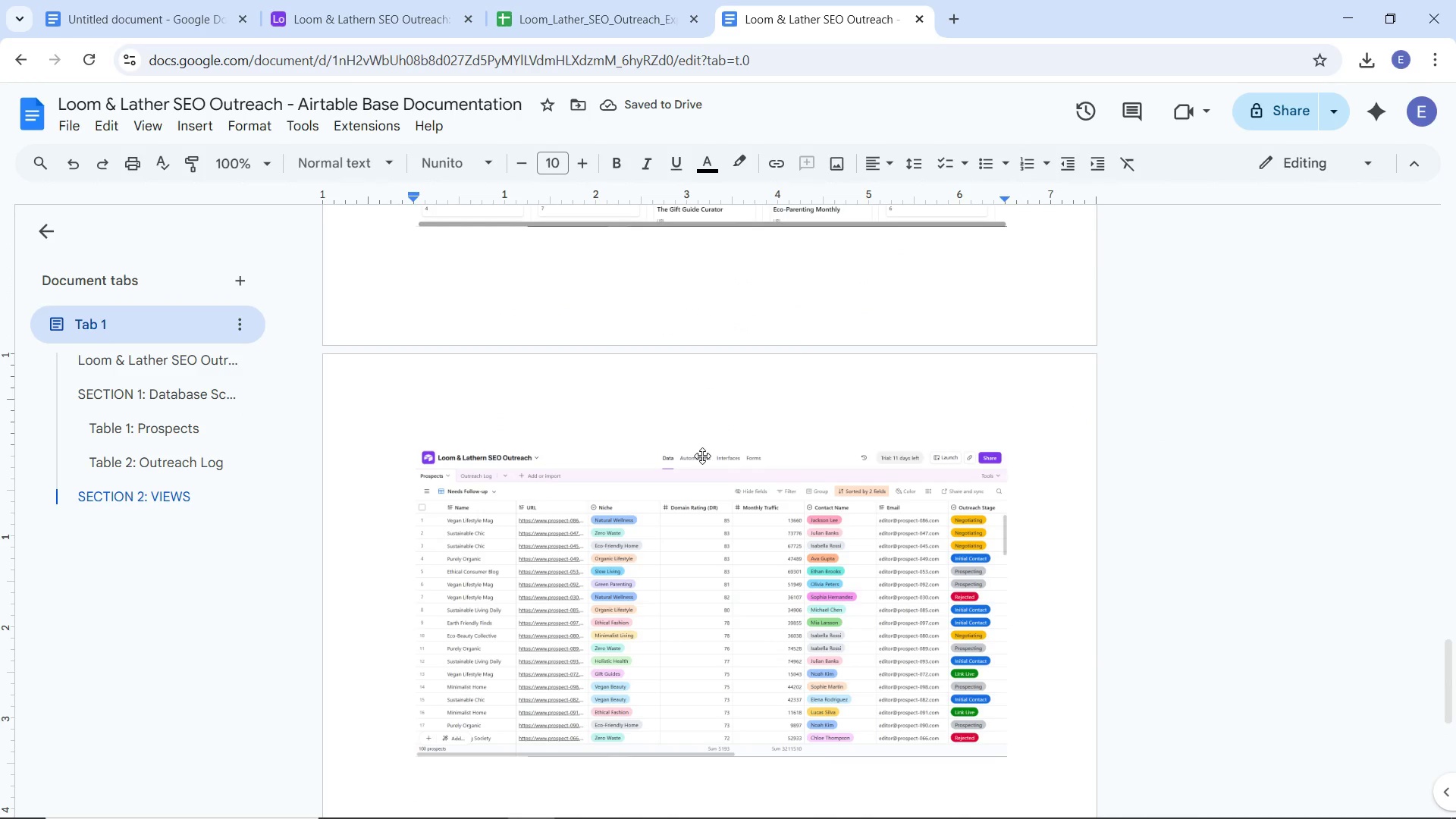 
scroll: coordinate [503, 449], scroll_direction: down, amount: 4.0
 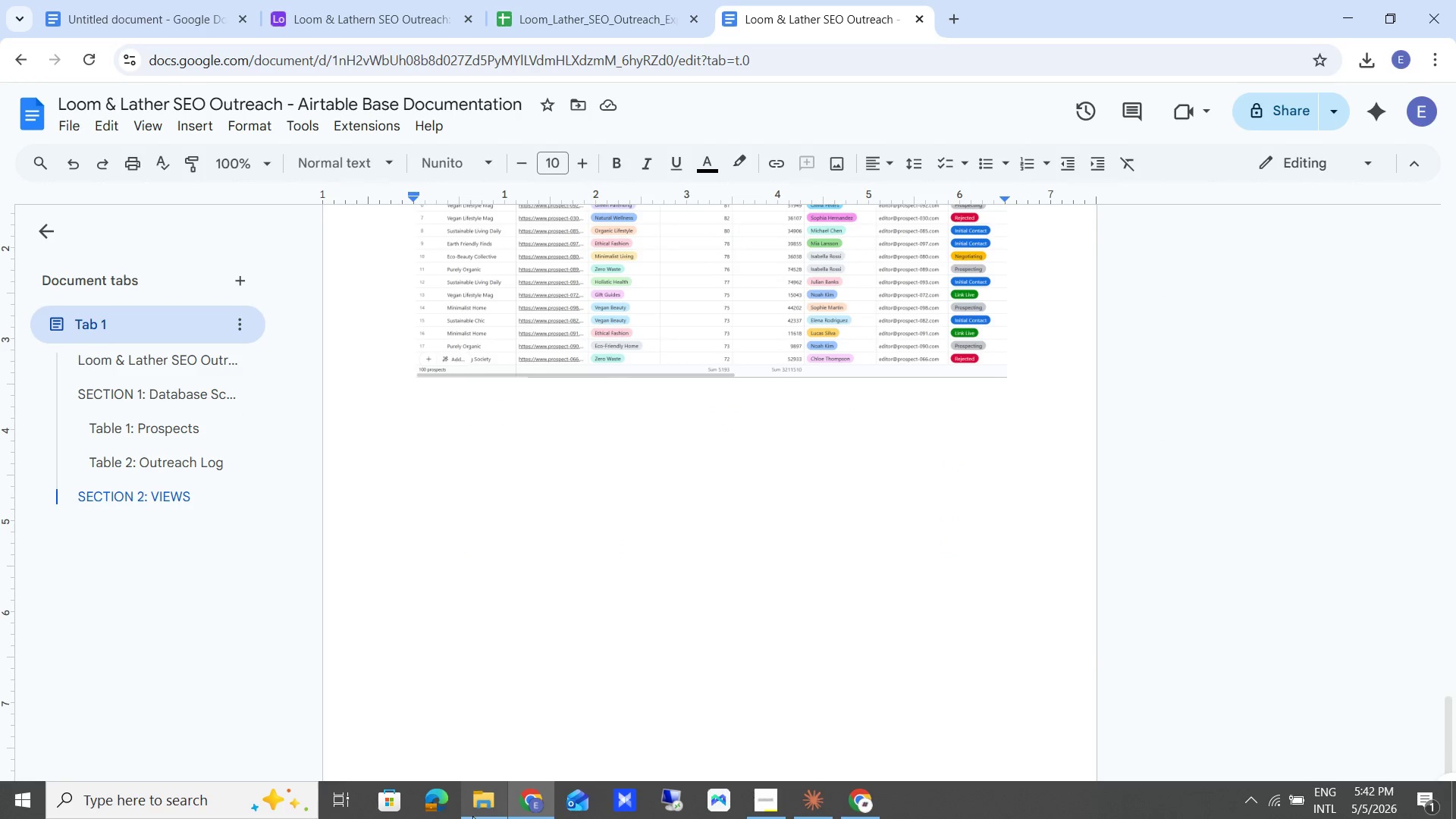 
left_click([471, 815])
 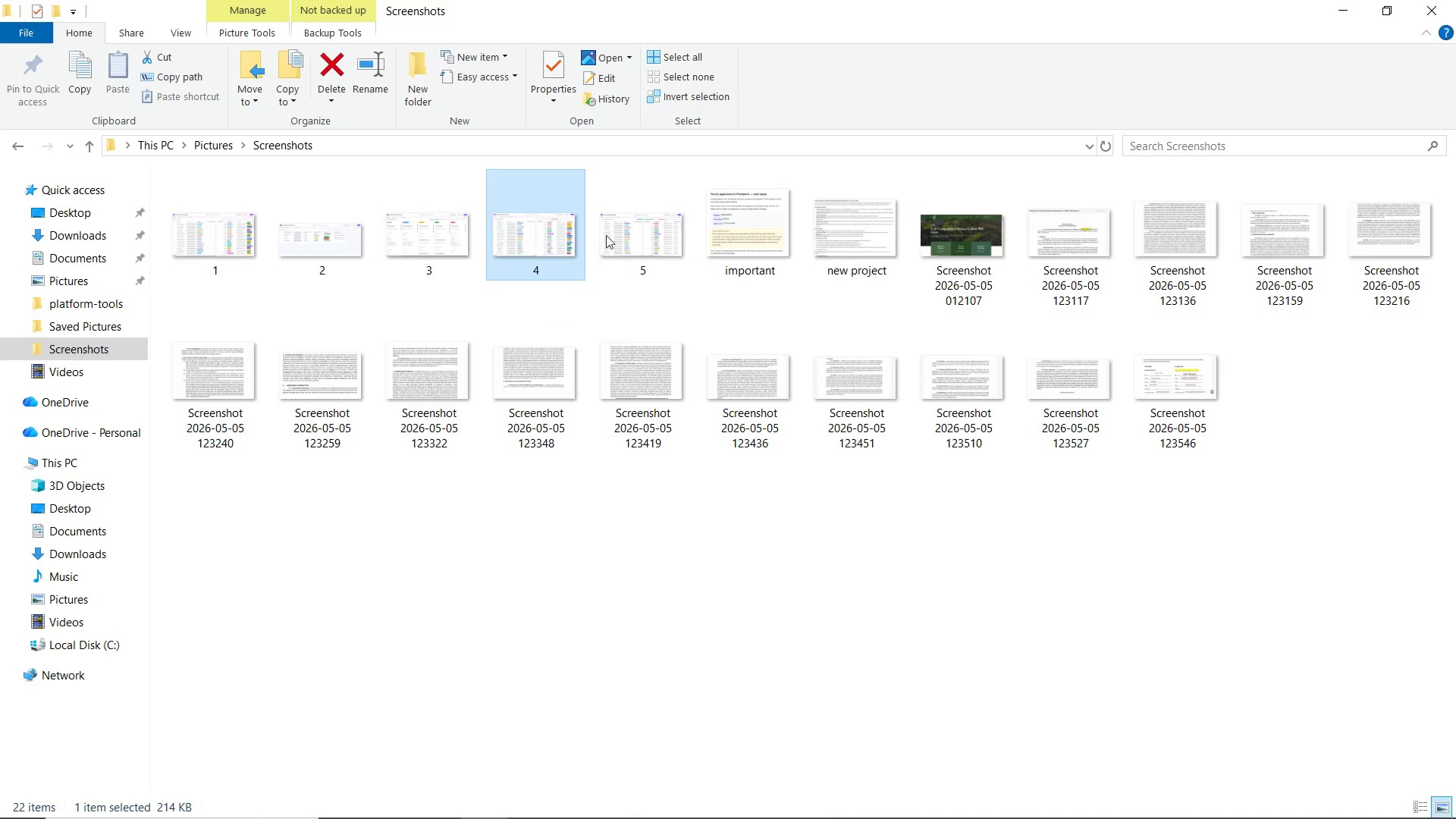 
left_click([632, 235])
 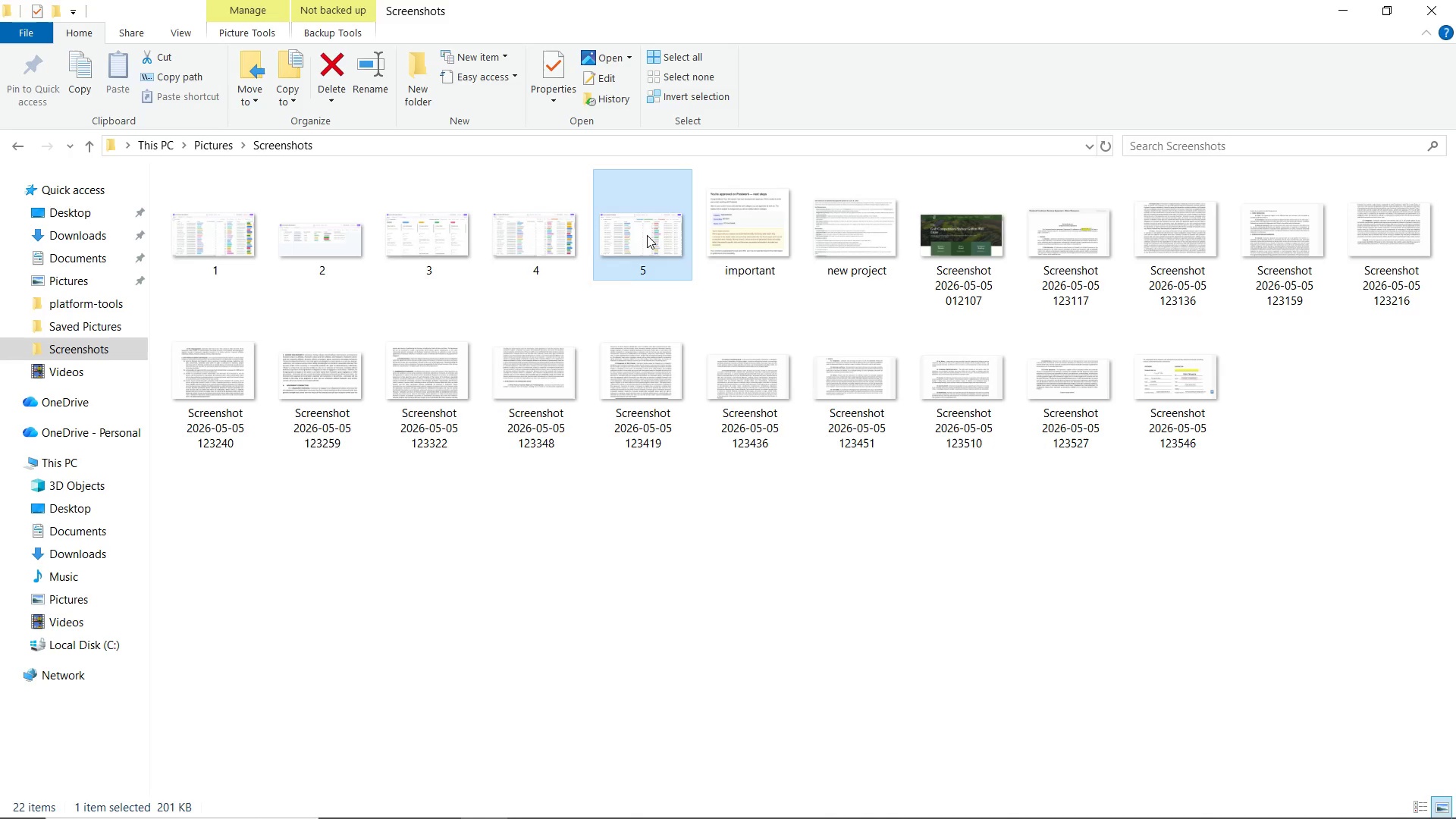 
left_click_drag(start_coordinate=[647, 235], to_coordinate=[472, 488])
 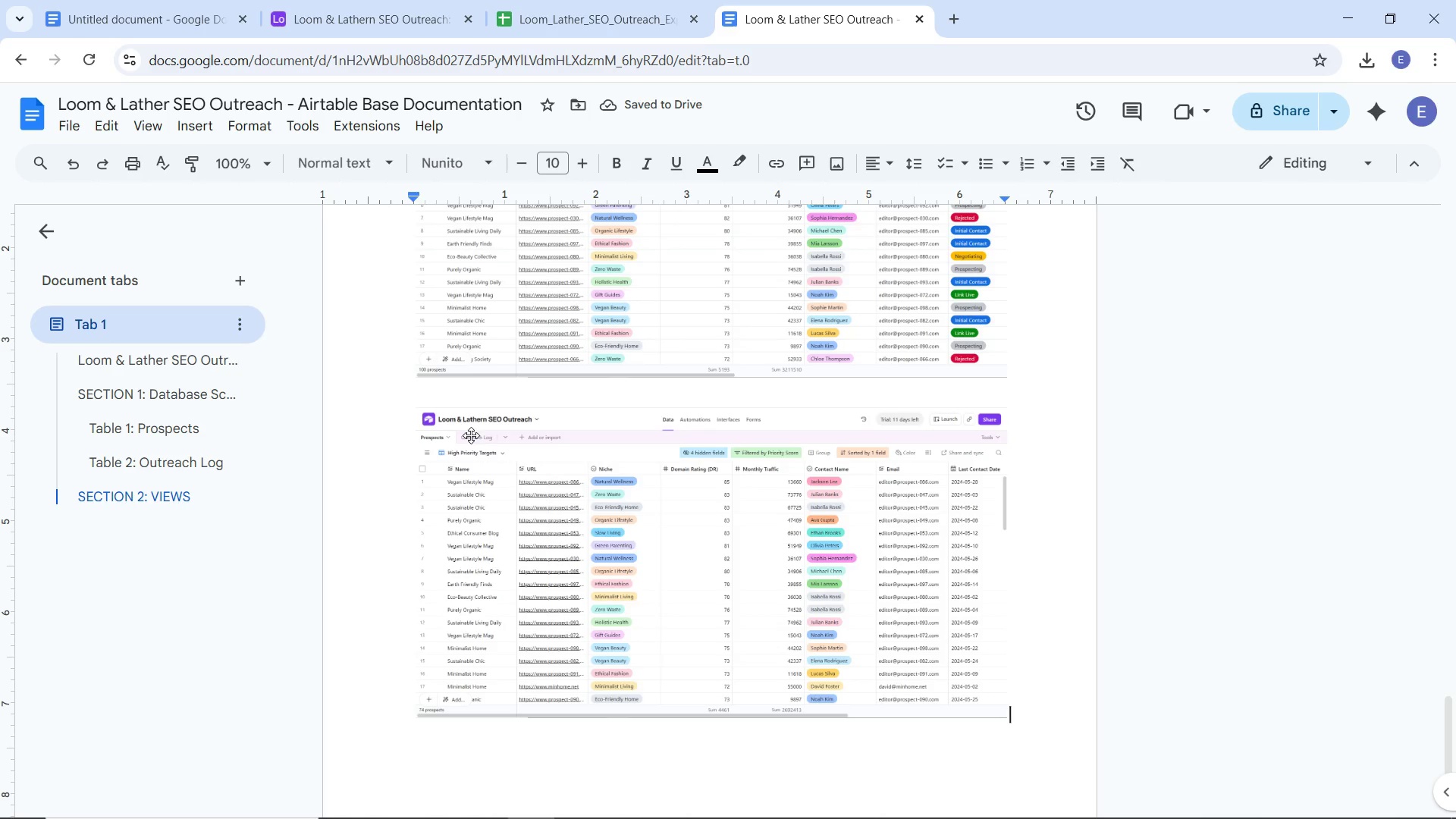 
scroll: coordinate [554, 482], scroll_direction: down, amount: 3.0
 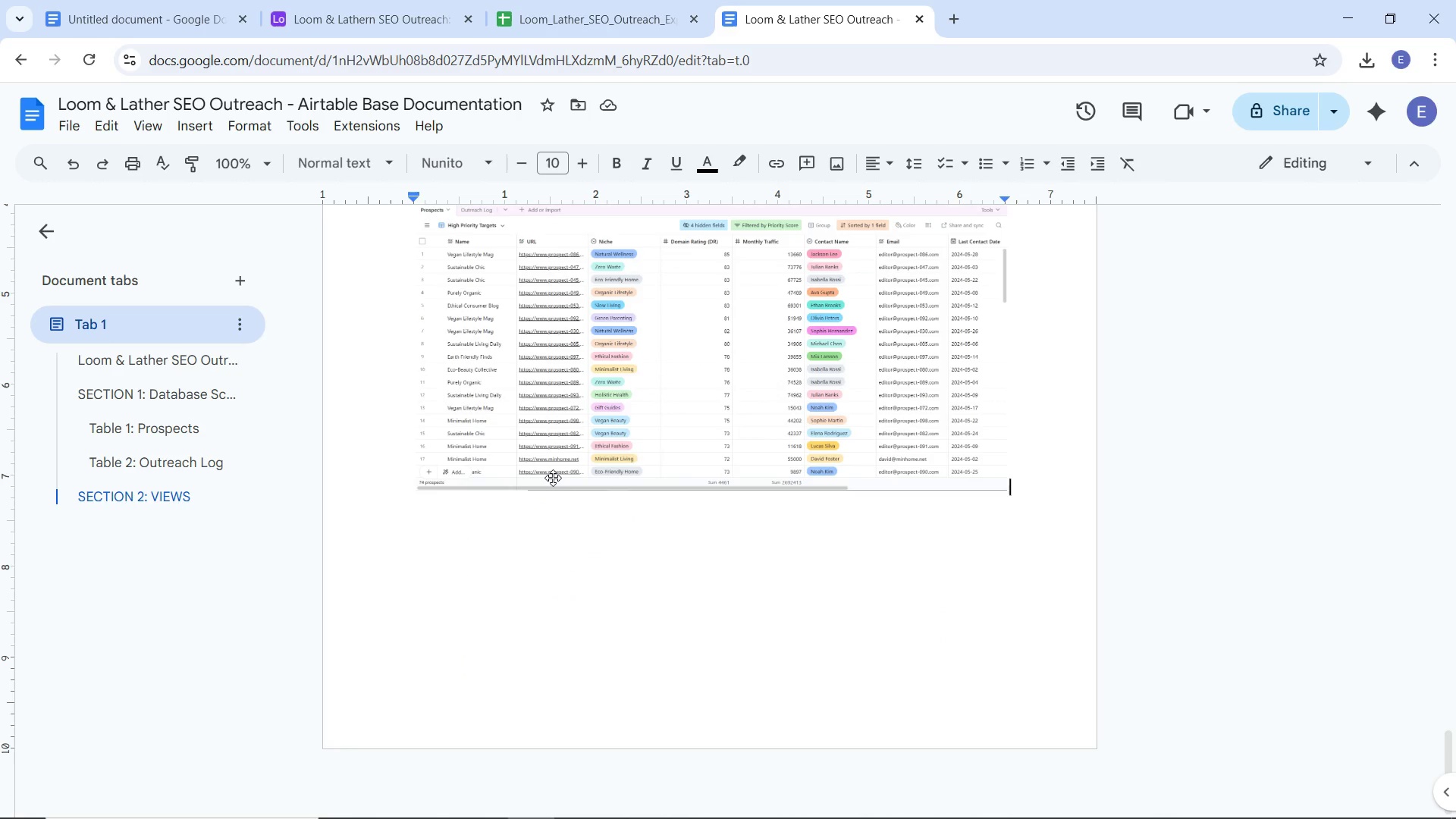 
key(Enter)
 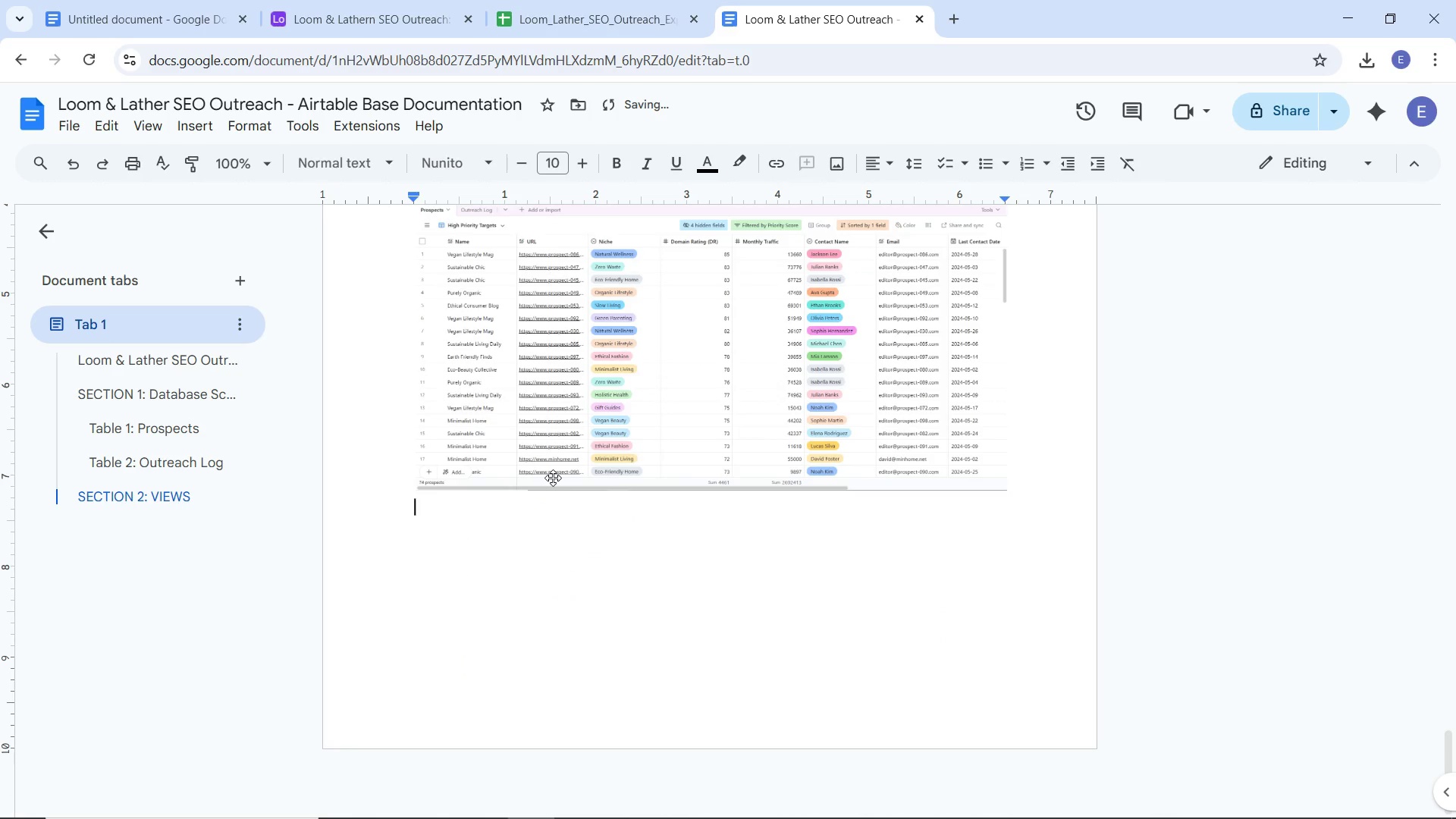 
key(Enter)
 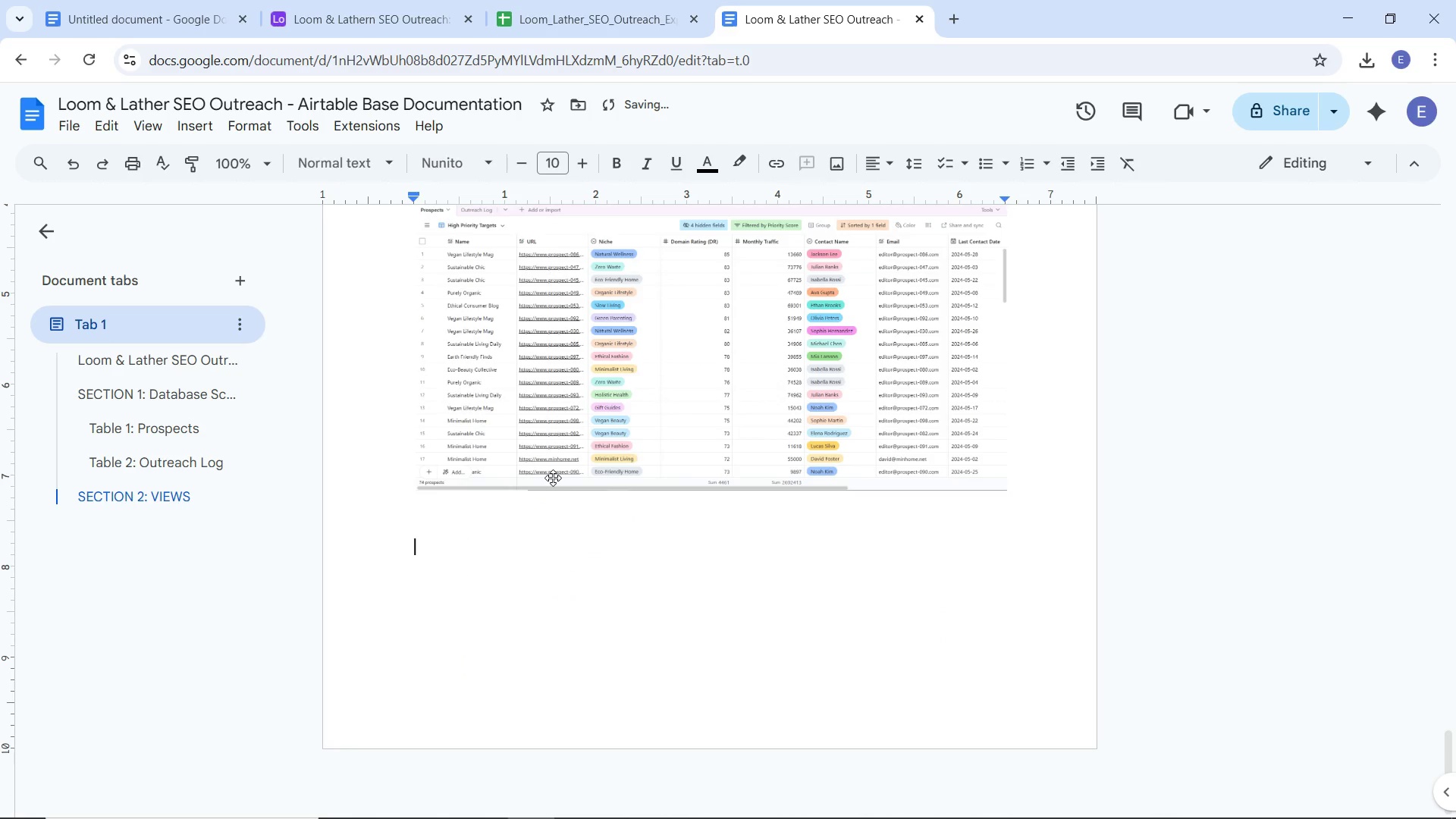 
key(Enter)
 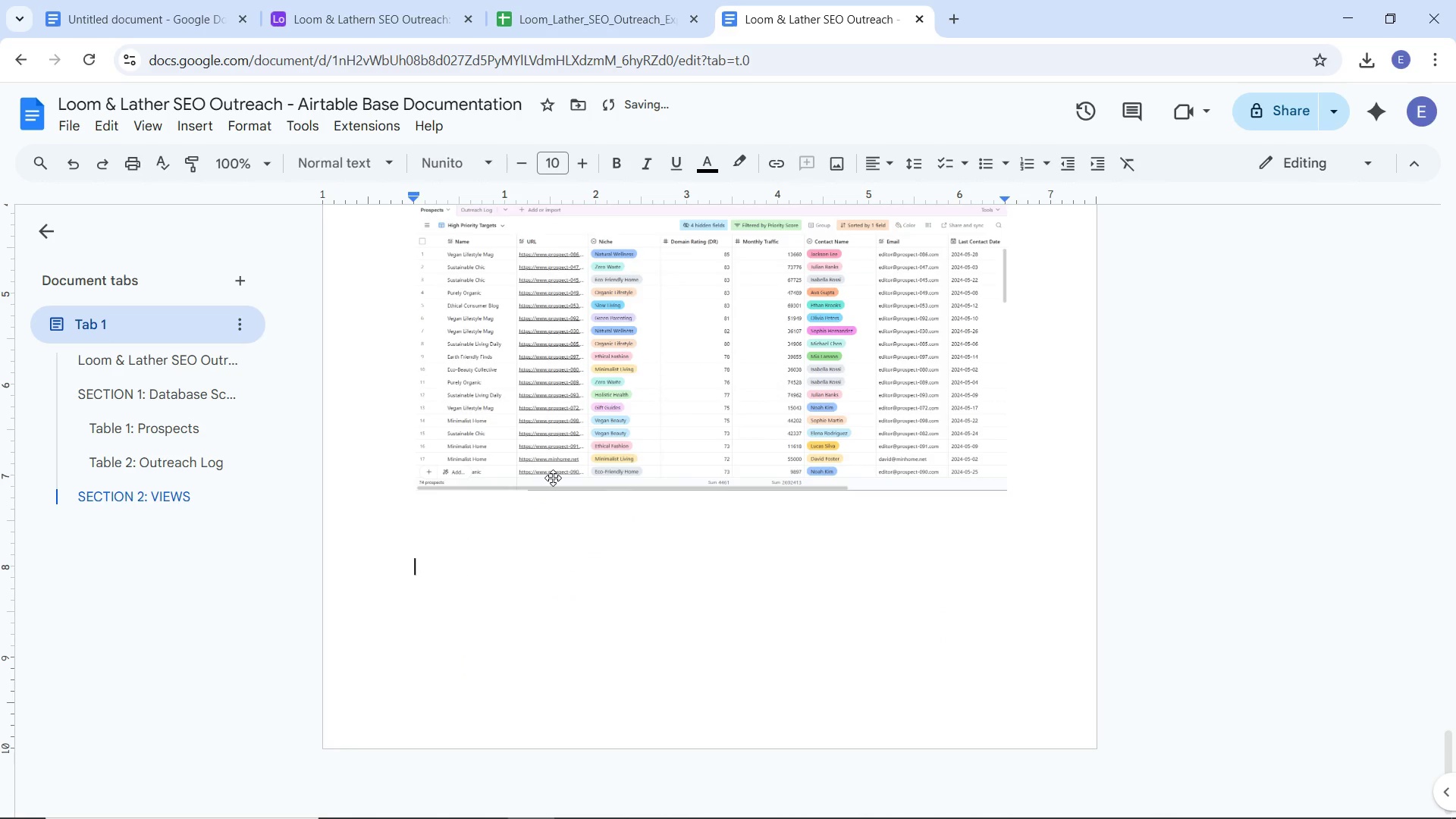 
key(Enter)
 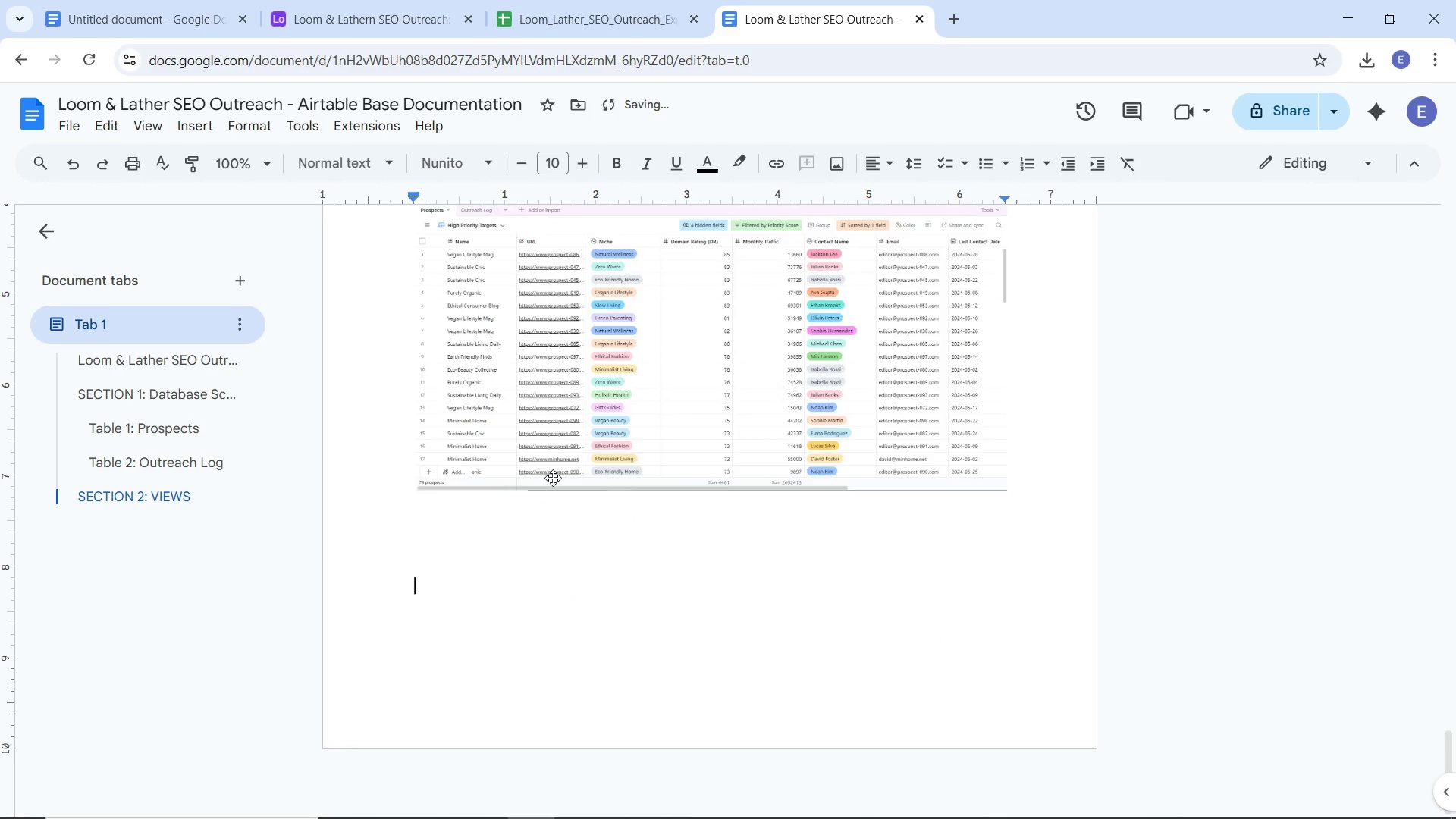 
key(Enter)
 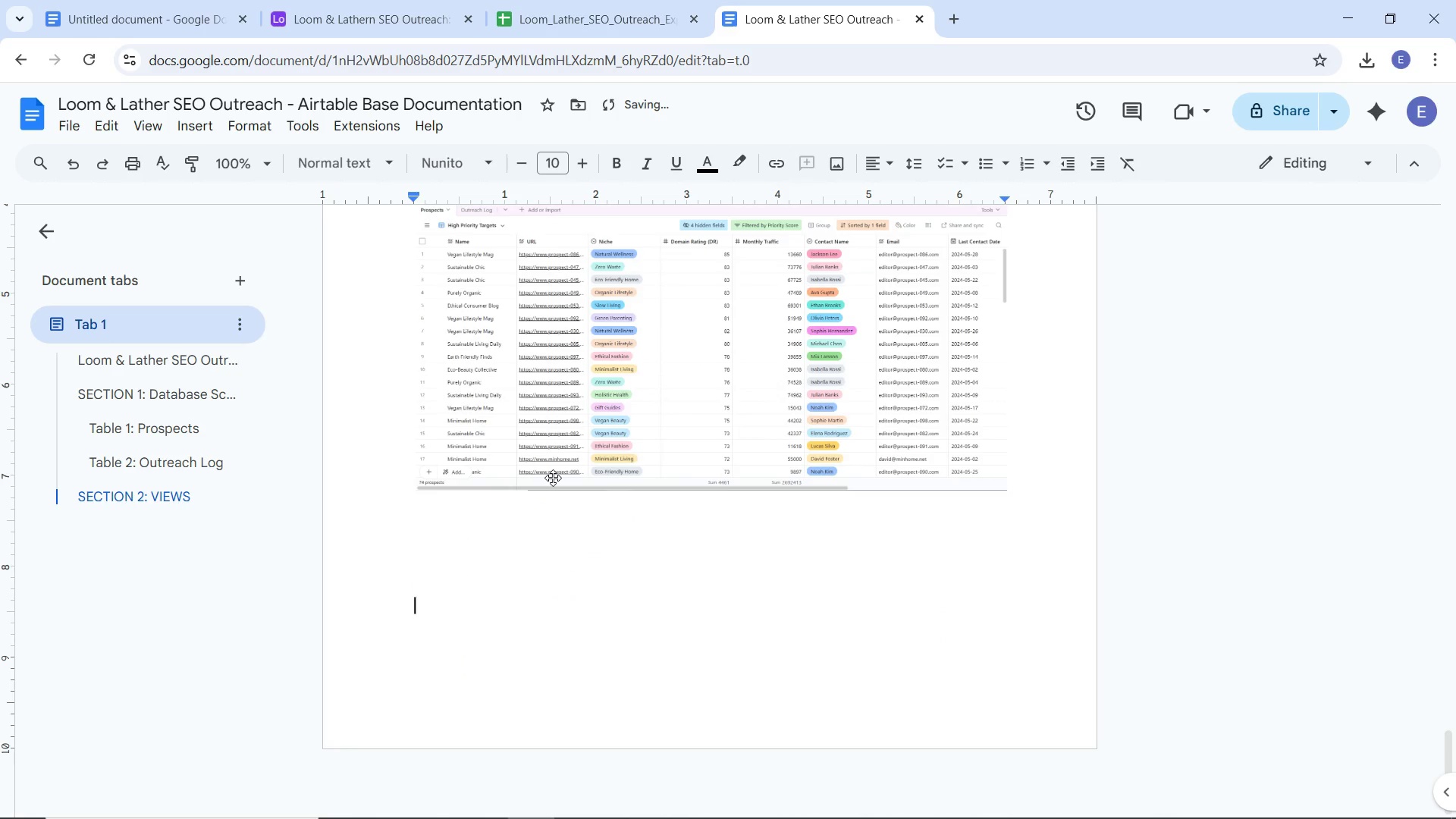 
key(Enter)
 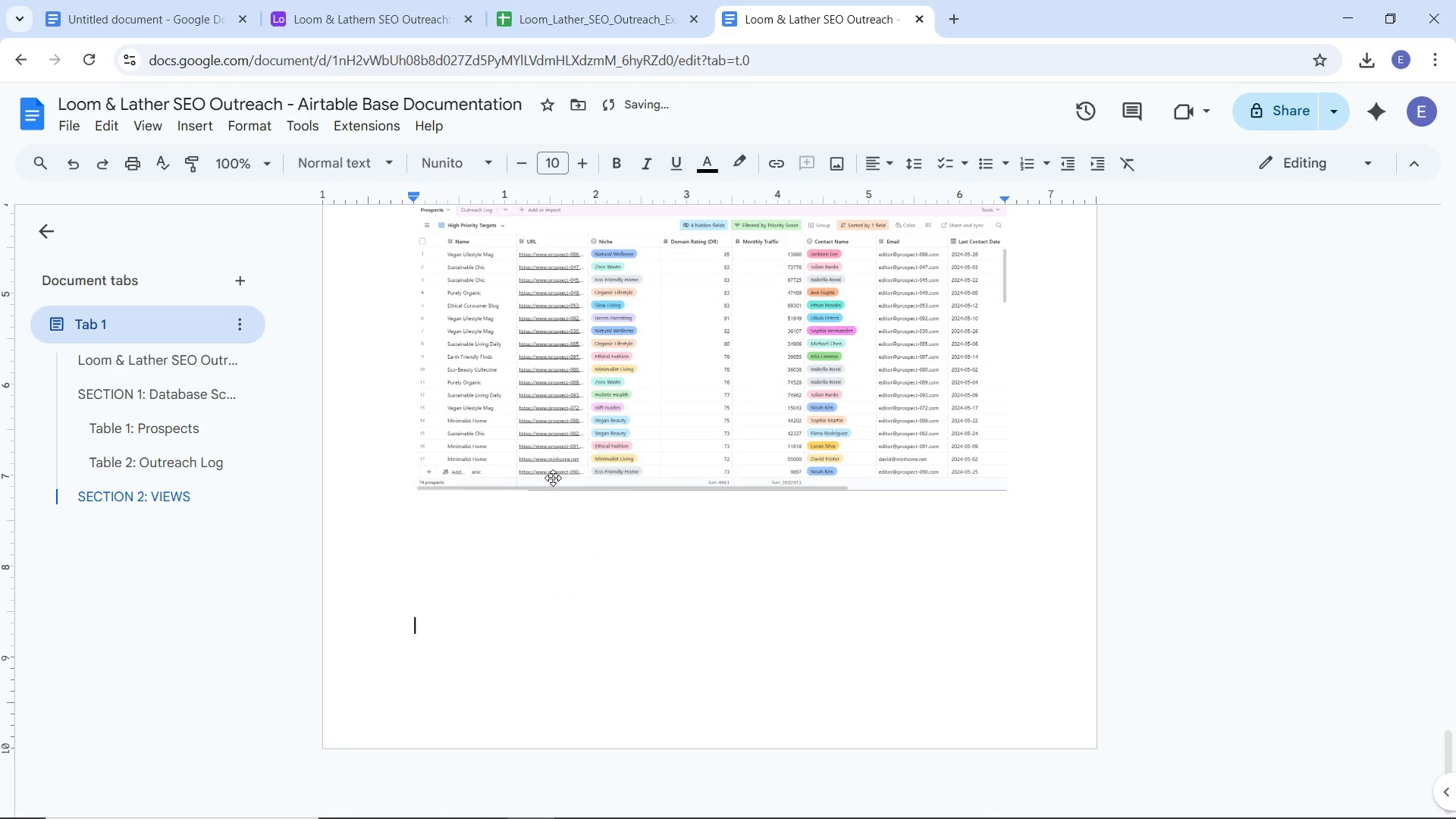 
key(Enter)
 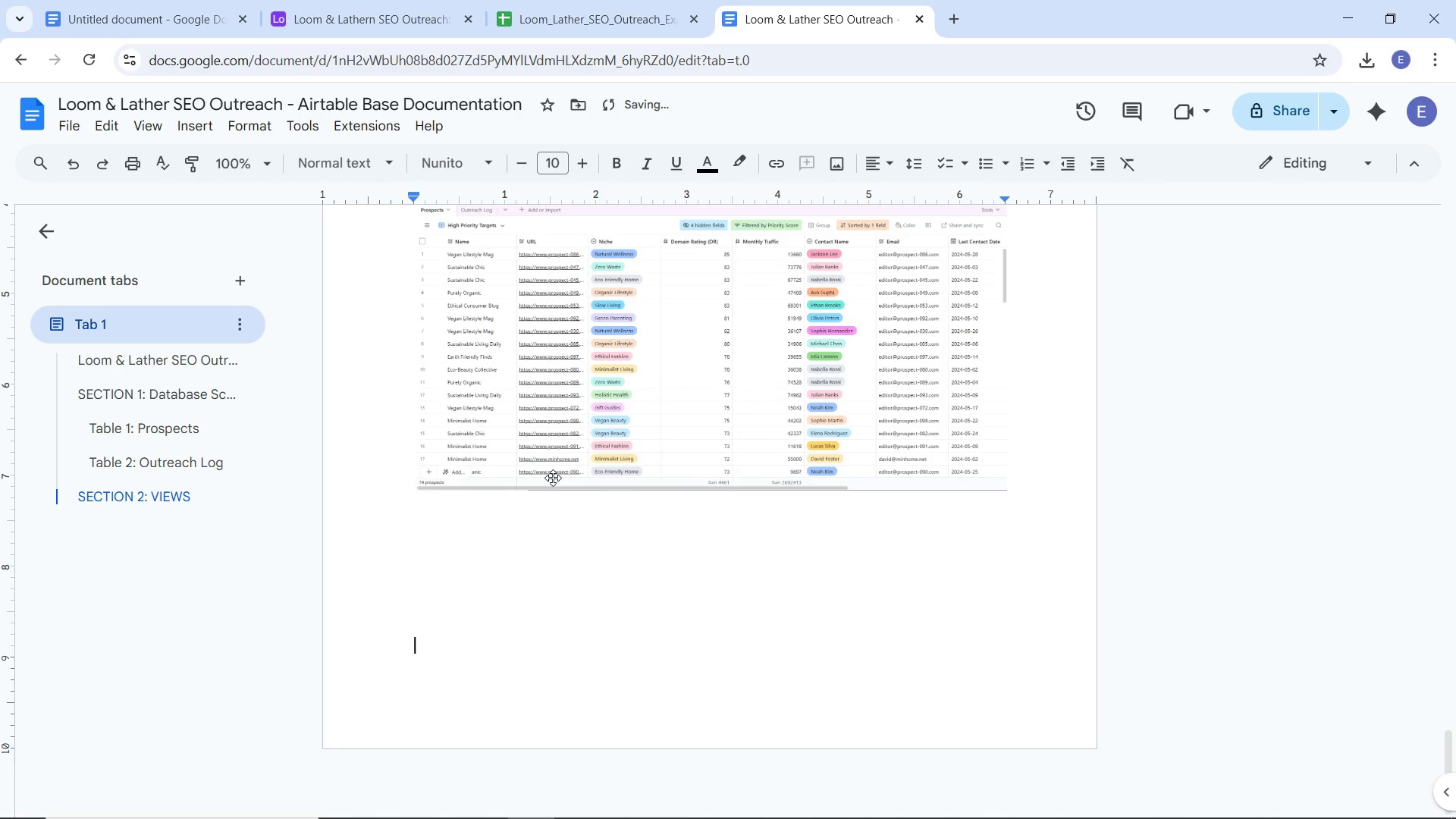 
key(Enter)
 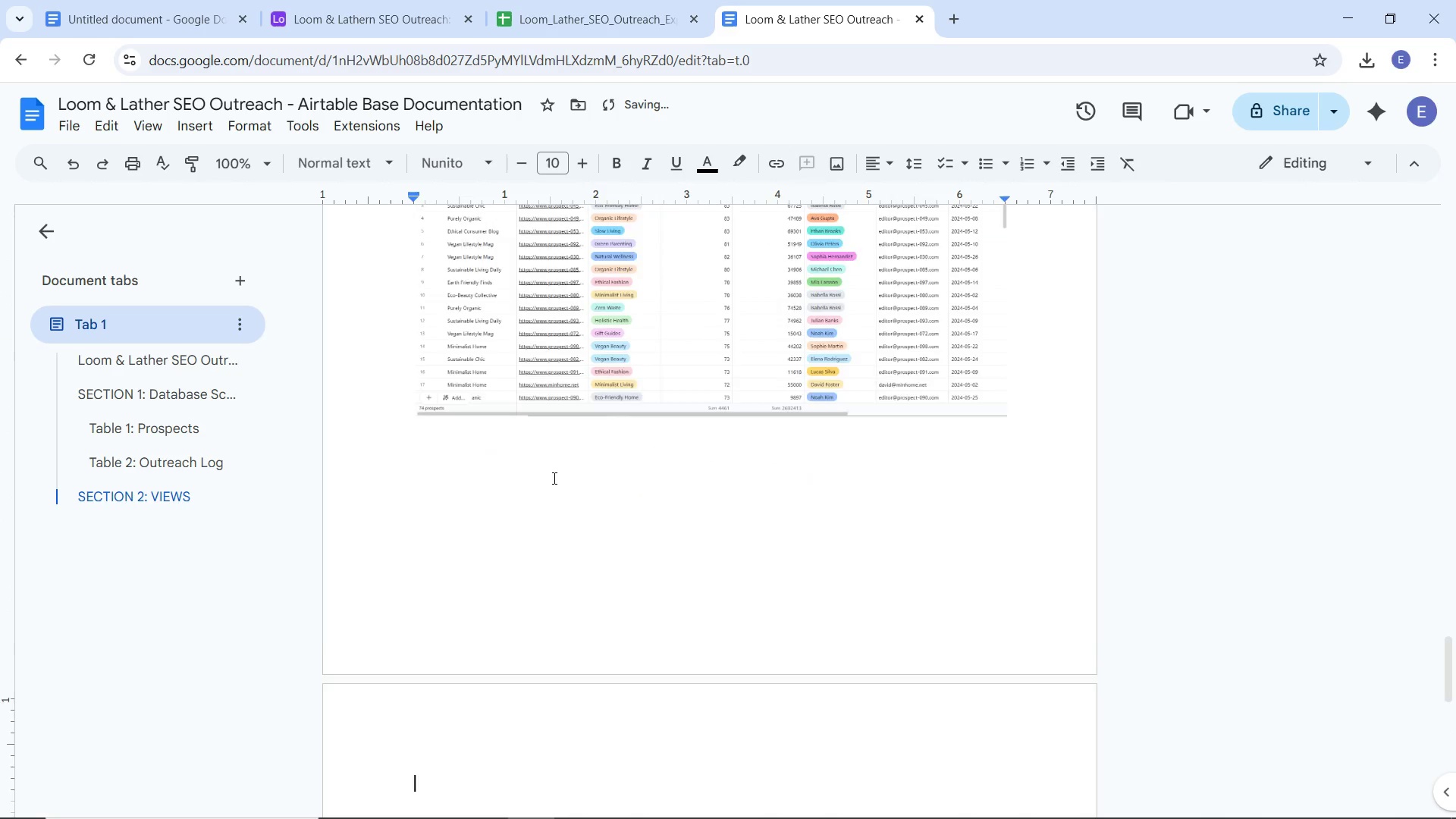 
key(Enter)
 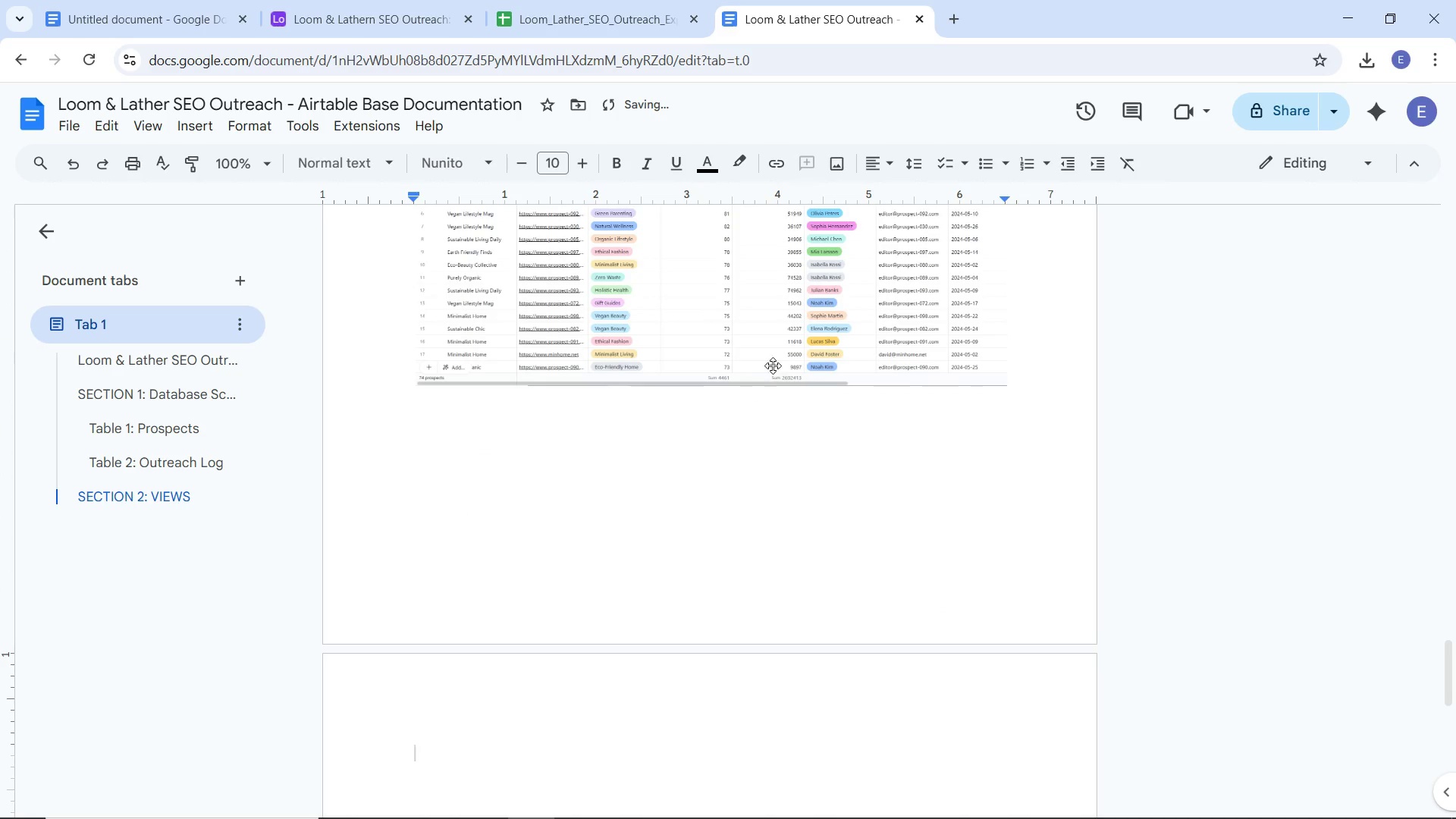 
scroll: coordinate [441, 413], scroll_direction: up, amount: 17.0
 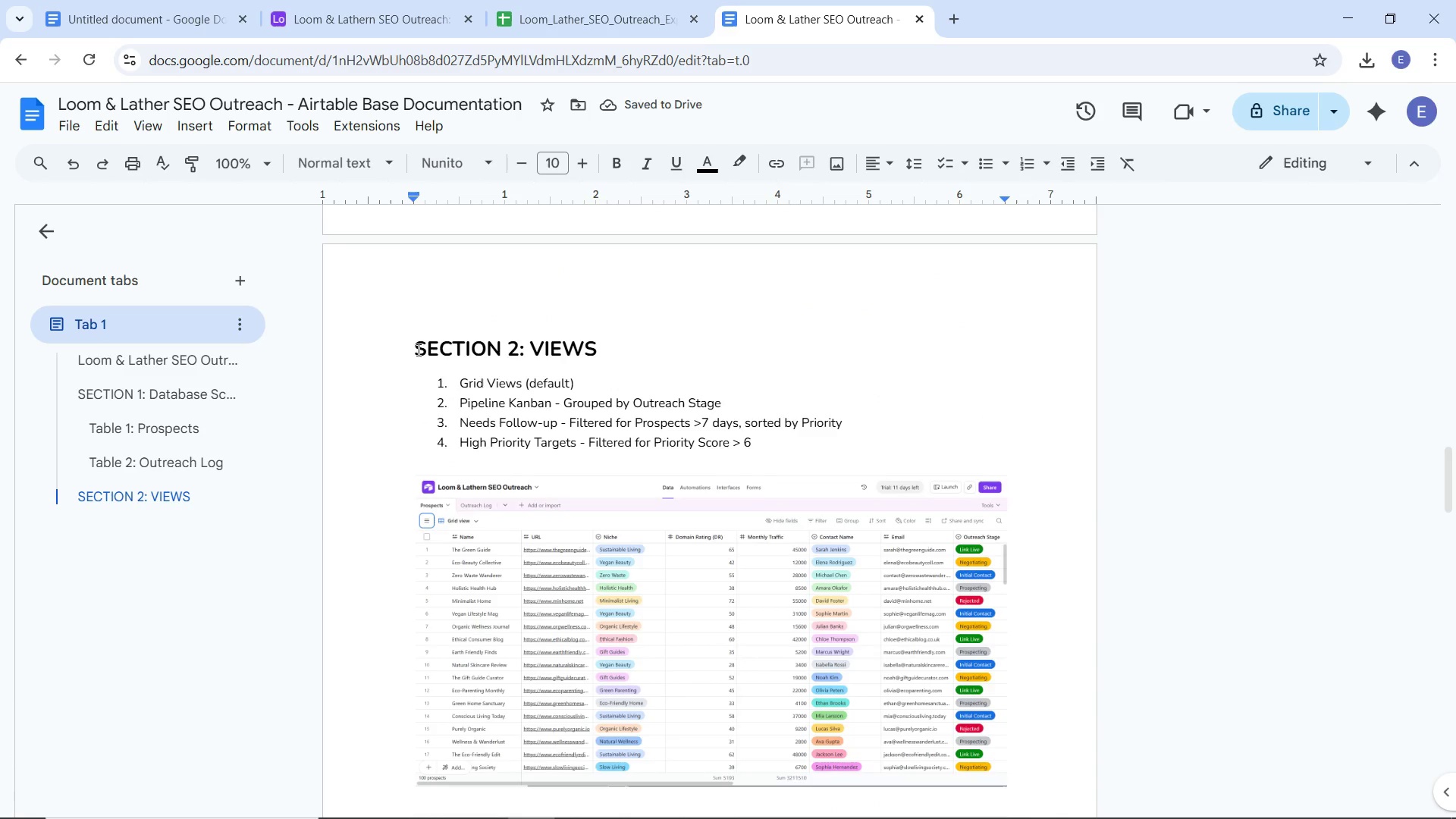 
left_click_drag(start_coordinate=[414, 348], to_coordinate=[753, 435])
 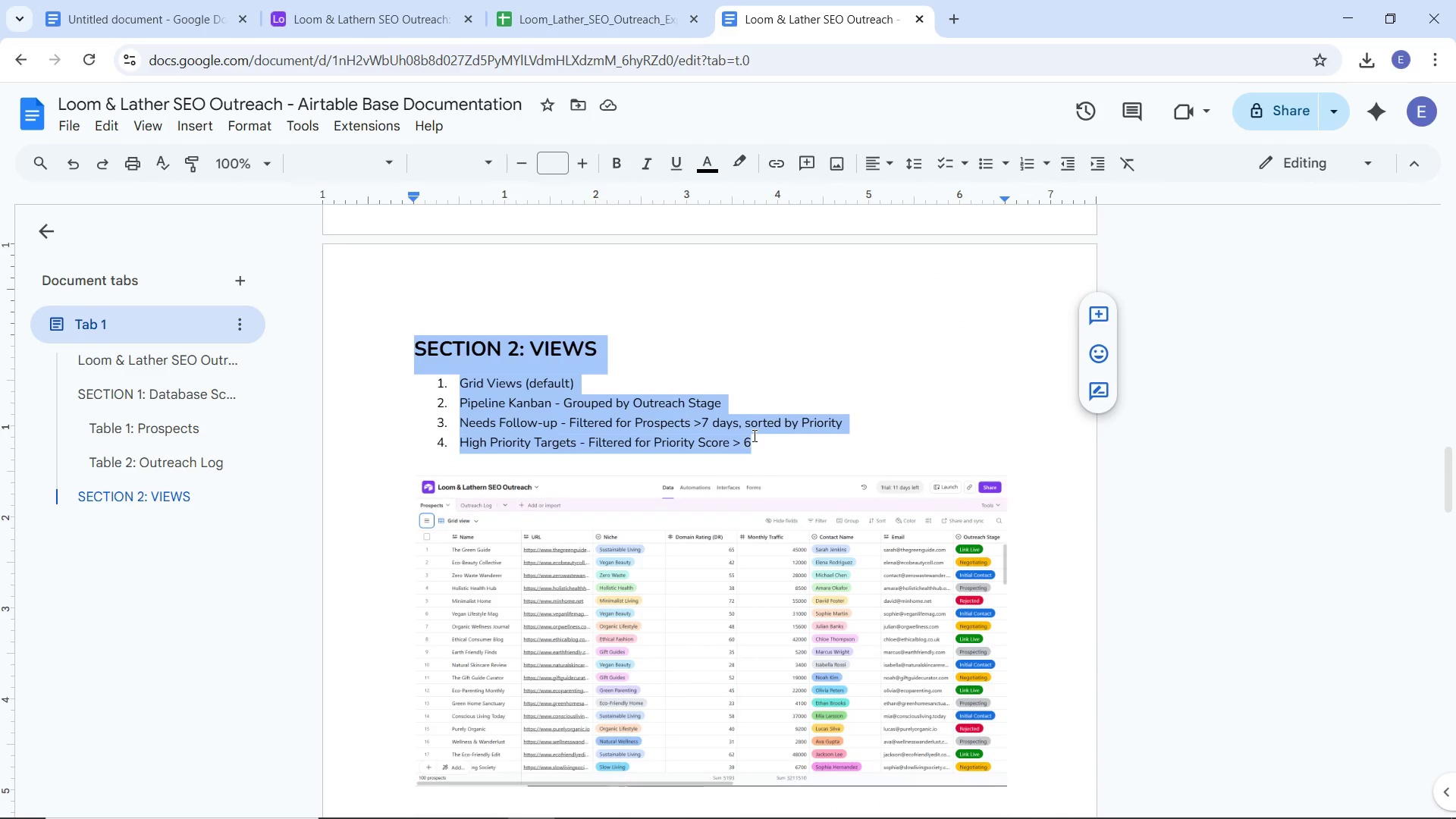 
key(Control+C)
 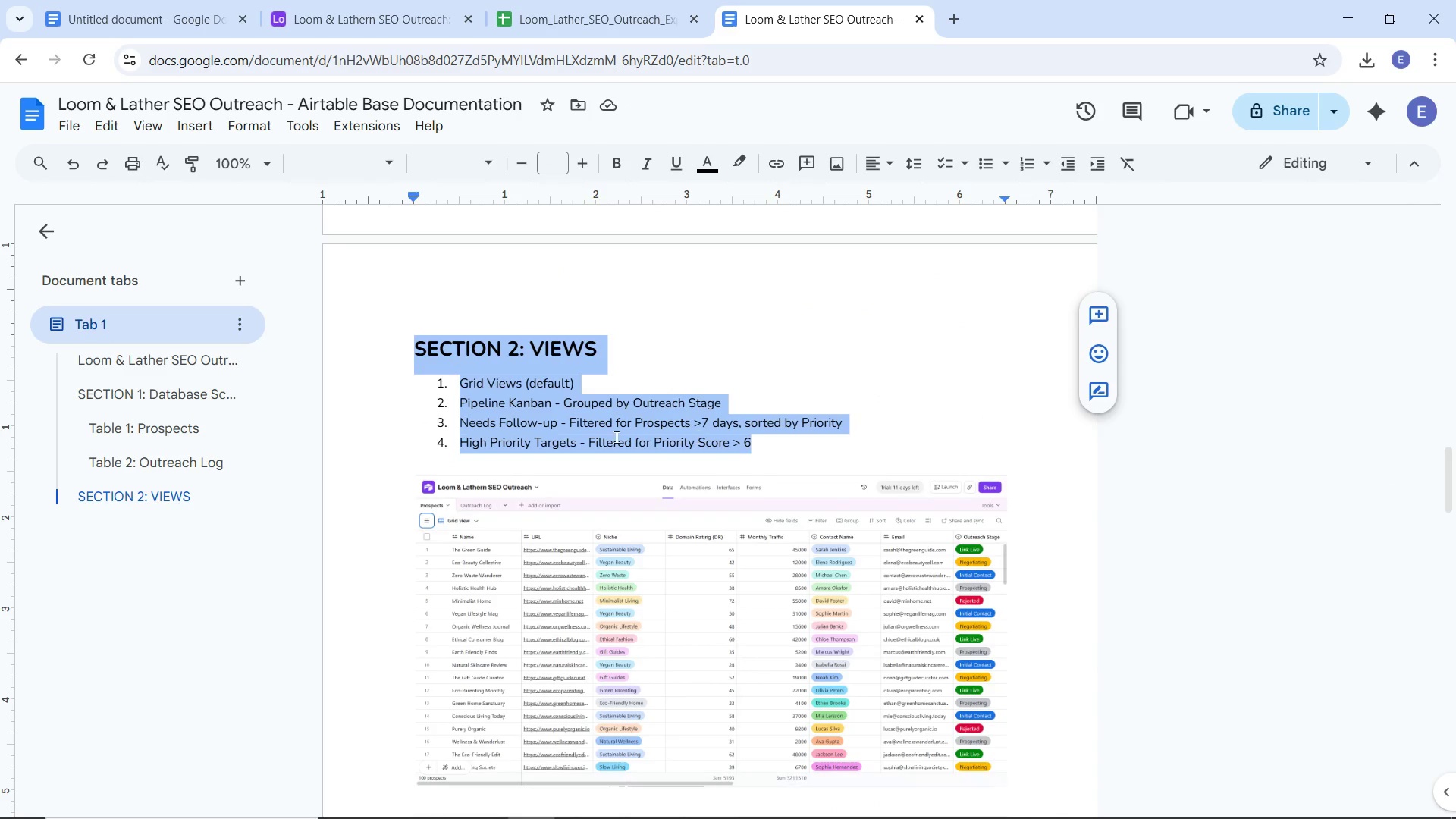 
key(Control+C)
 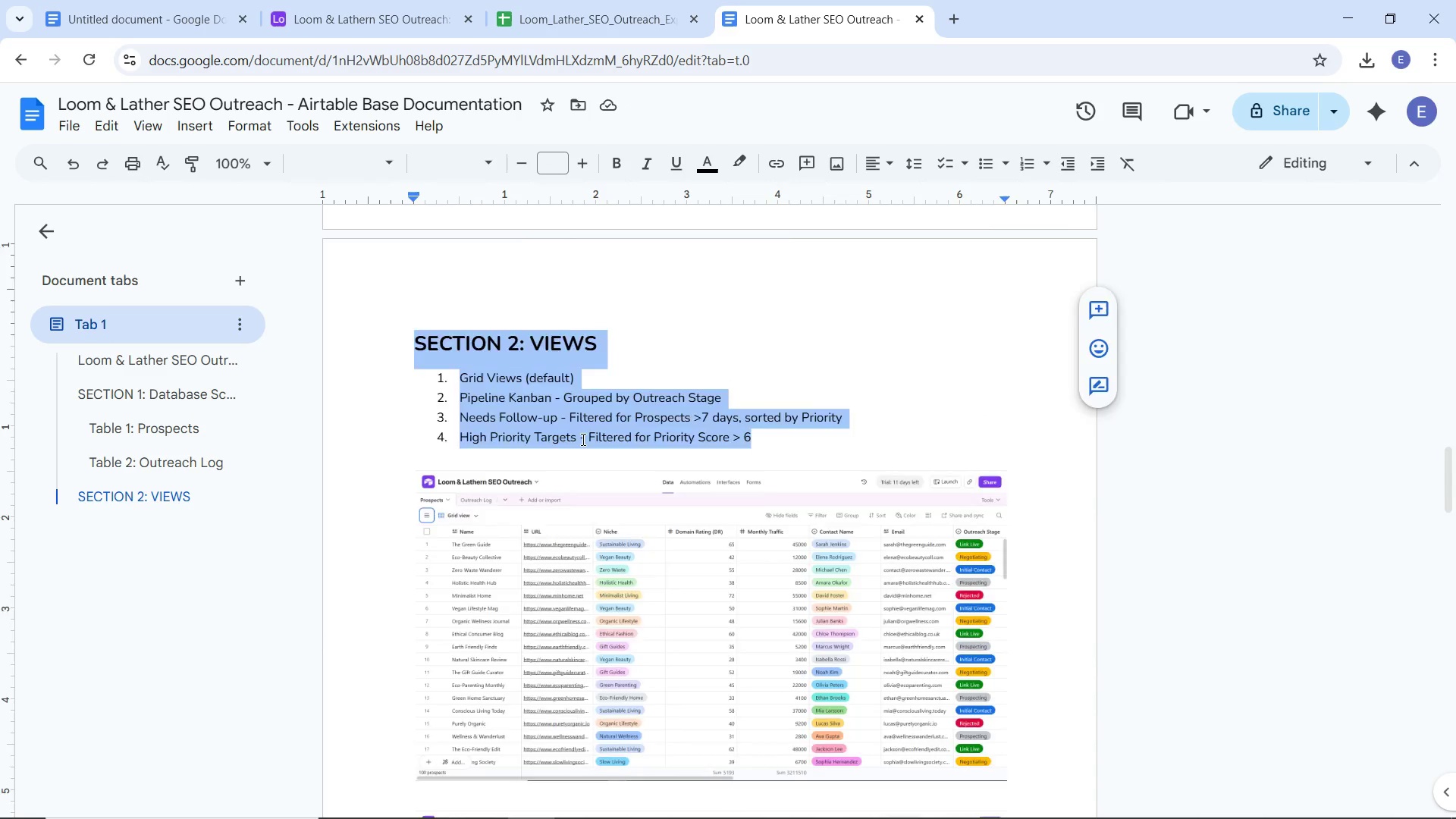 
scroll: coordinate [440, 430], scroll_direction: down, amount: 19.0
 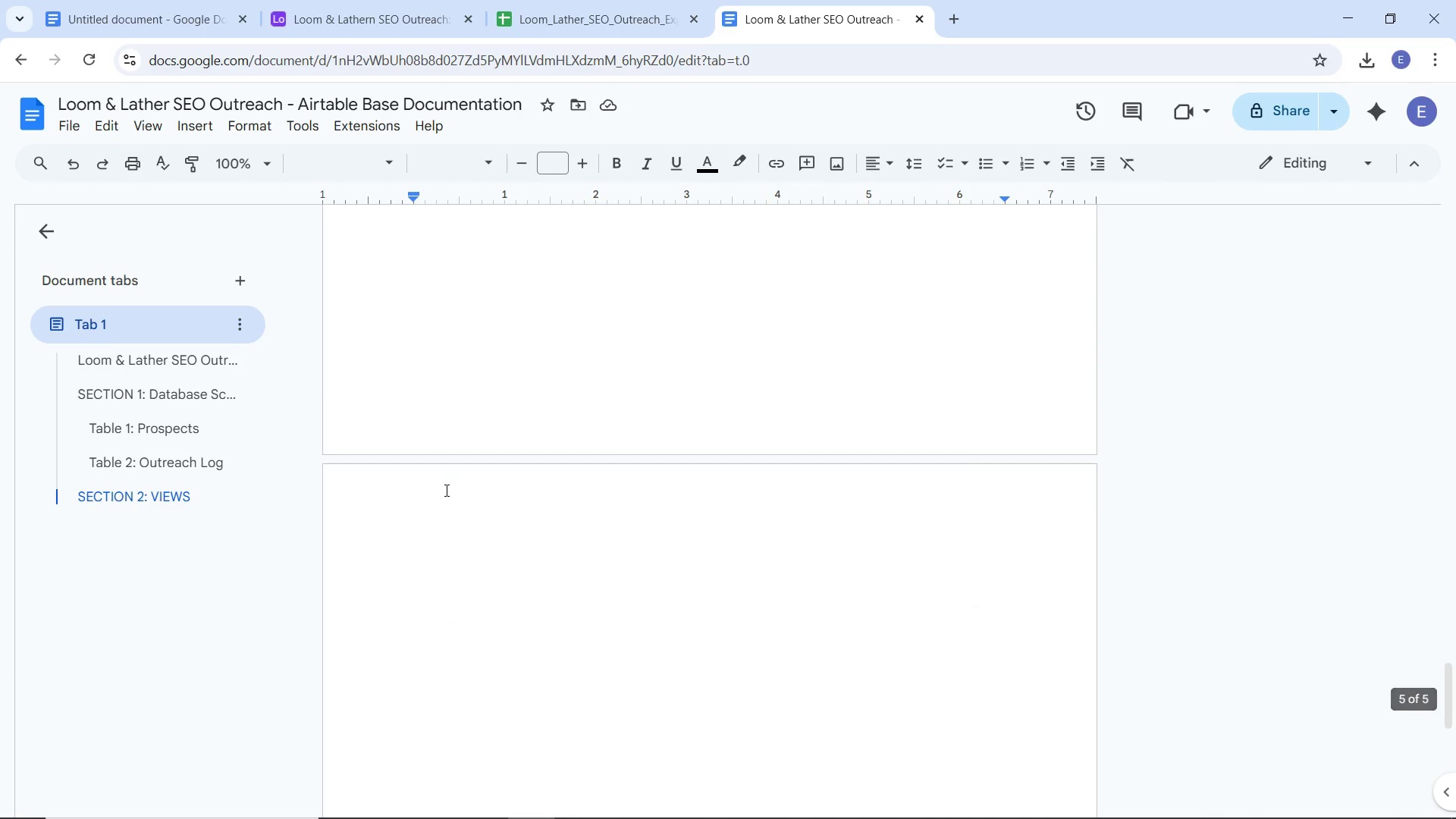 
left_click([445, 490])
 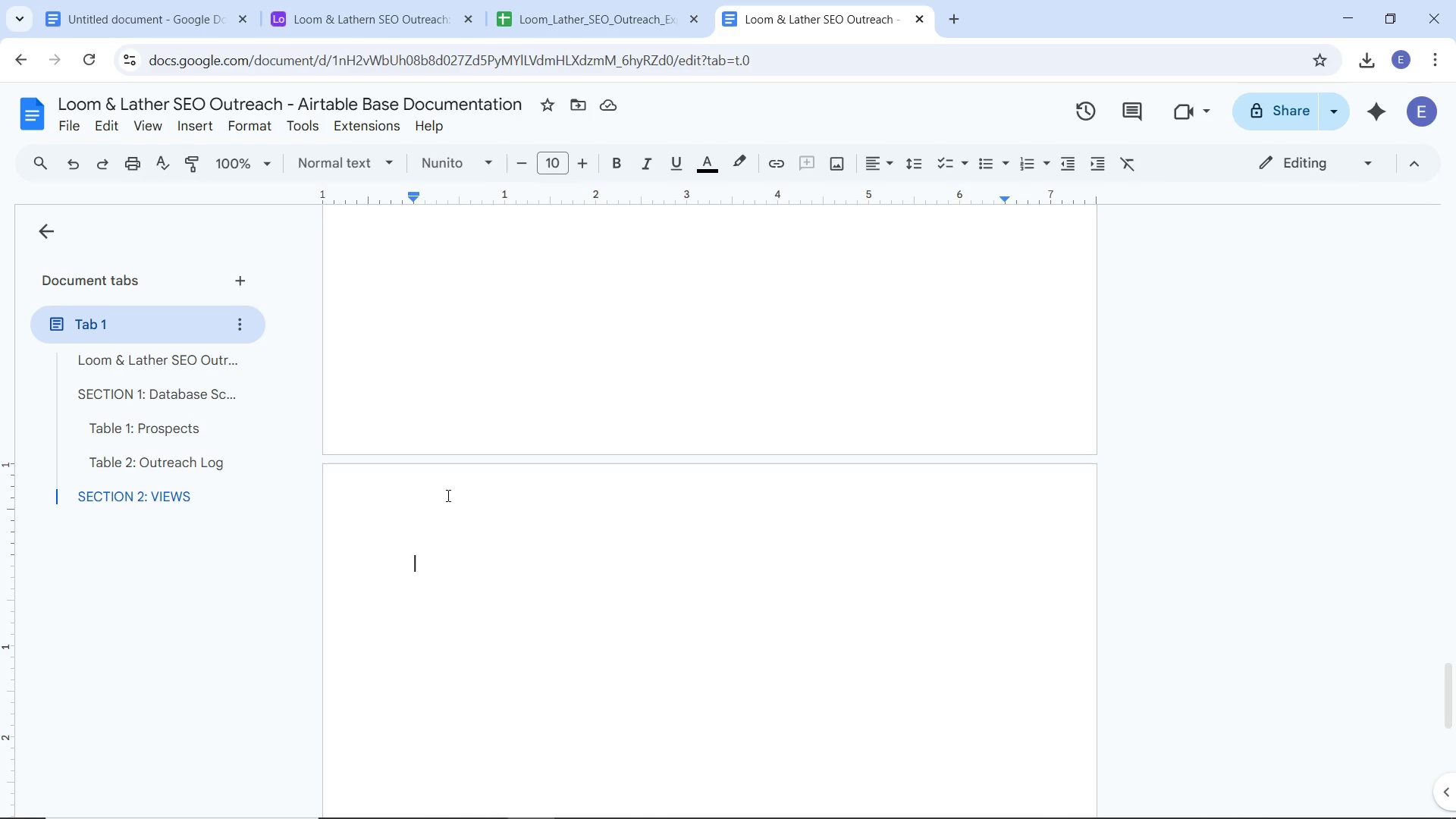 
key(Control+V)
 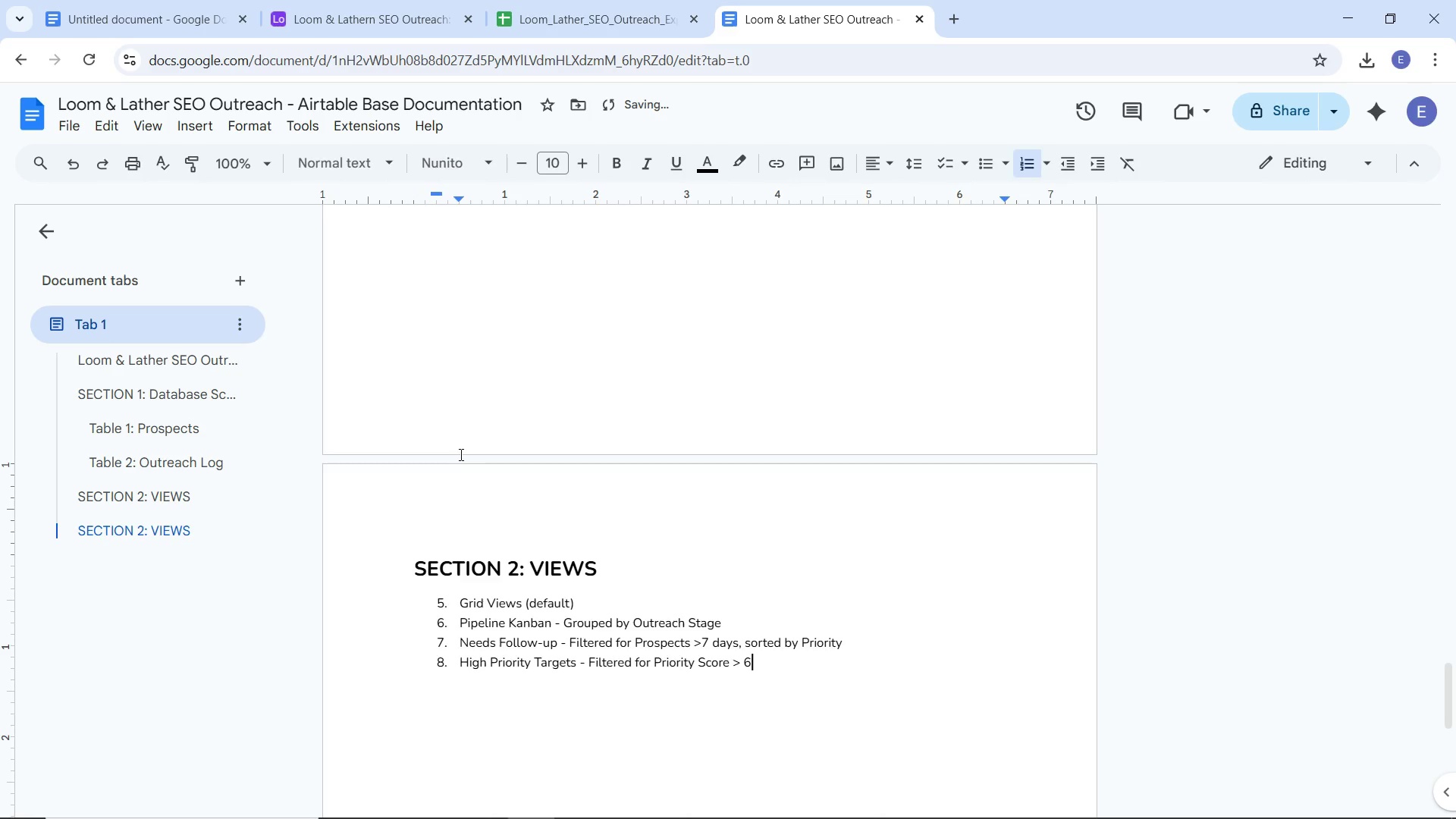 
scroll: coordinate [460, 454], scroll_direction: down, amount: 3.0
 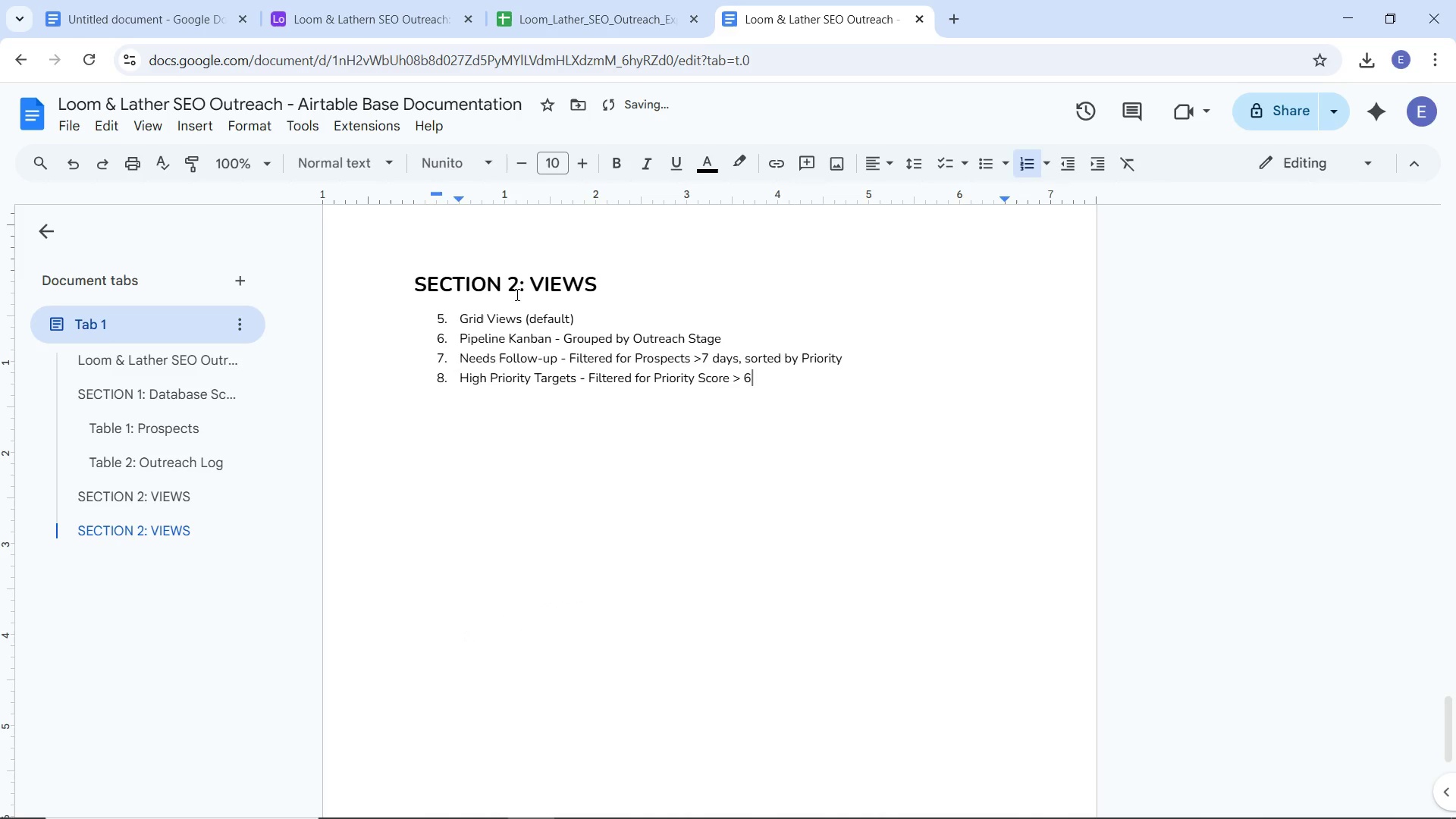 
left_click([516, 294])
 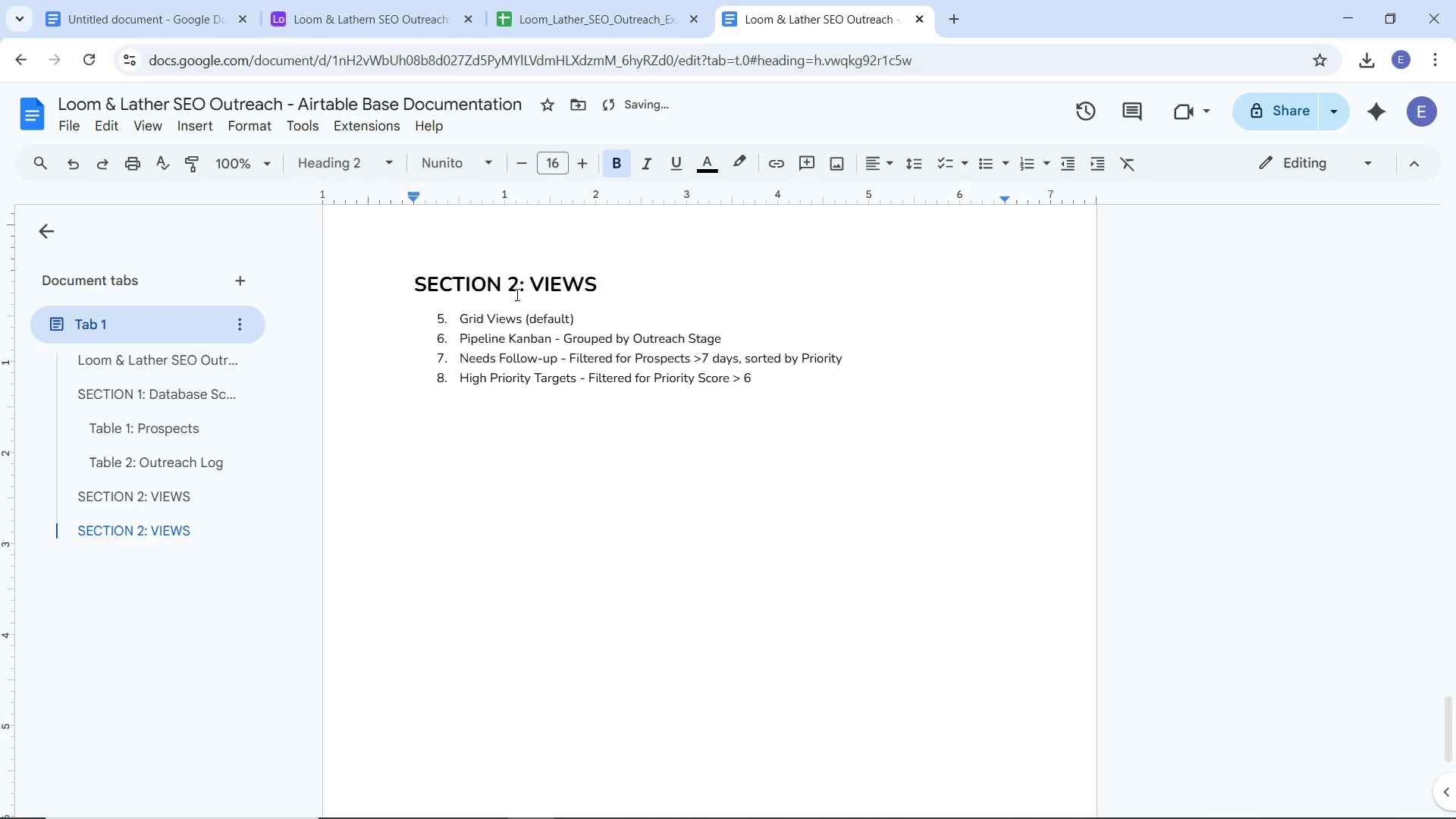 
key(Backspace)
 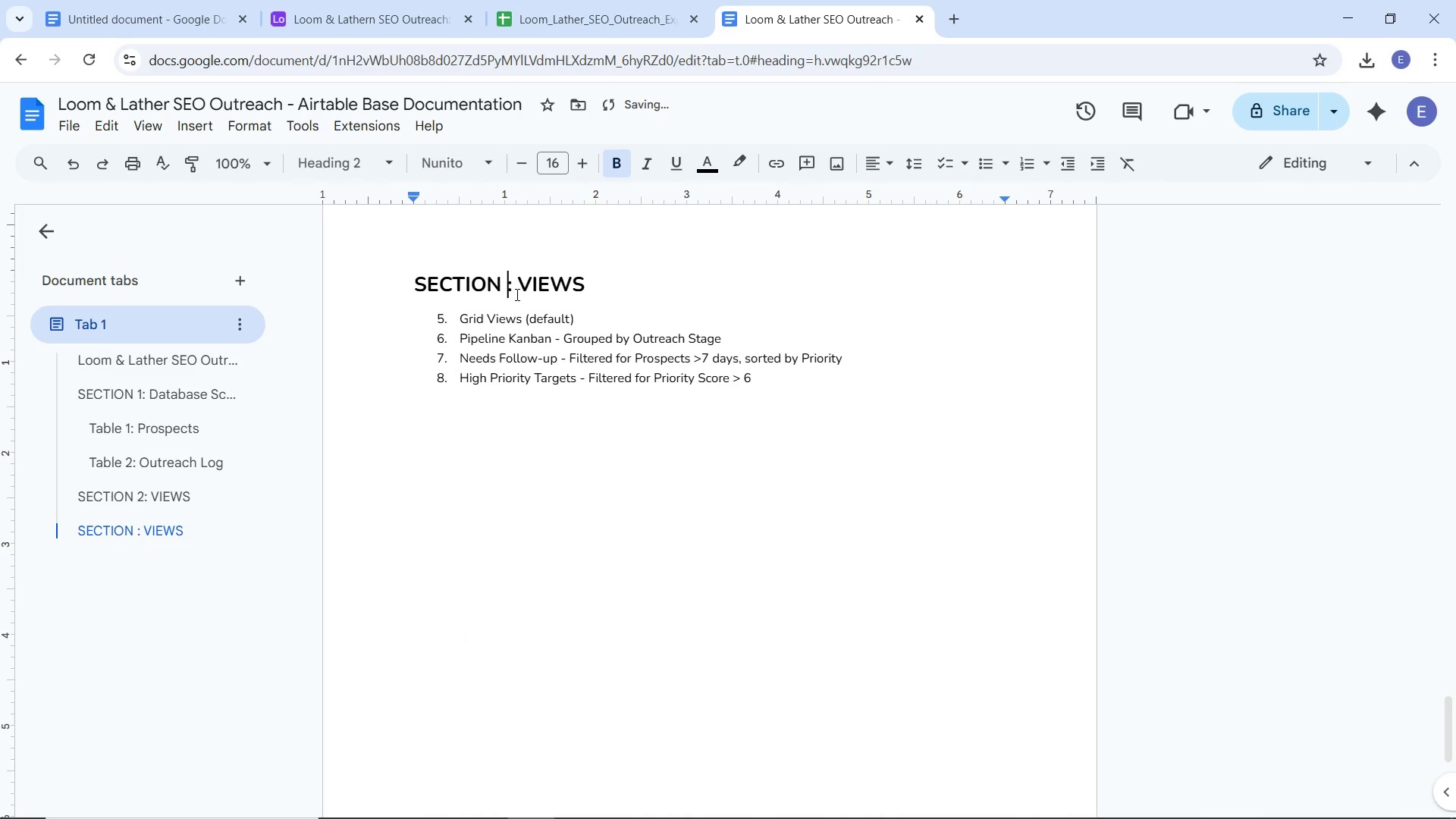 
key(3)
 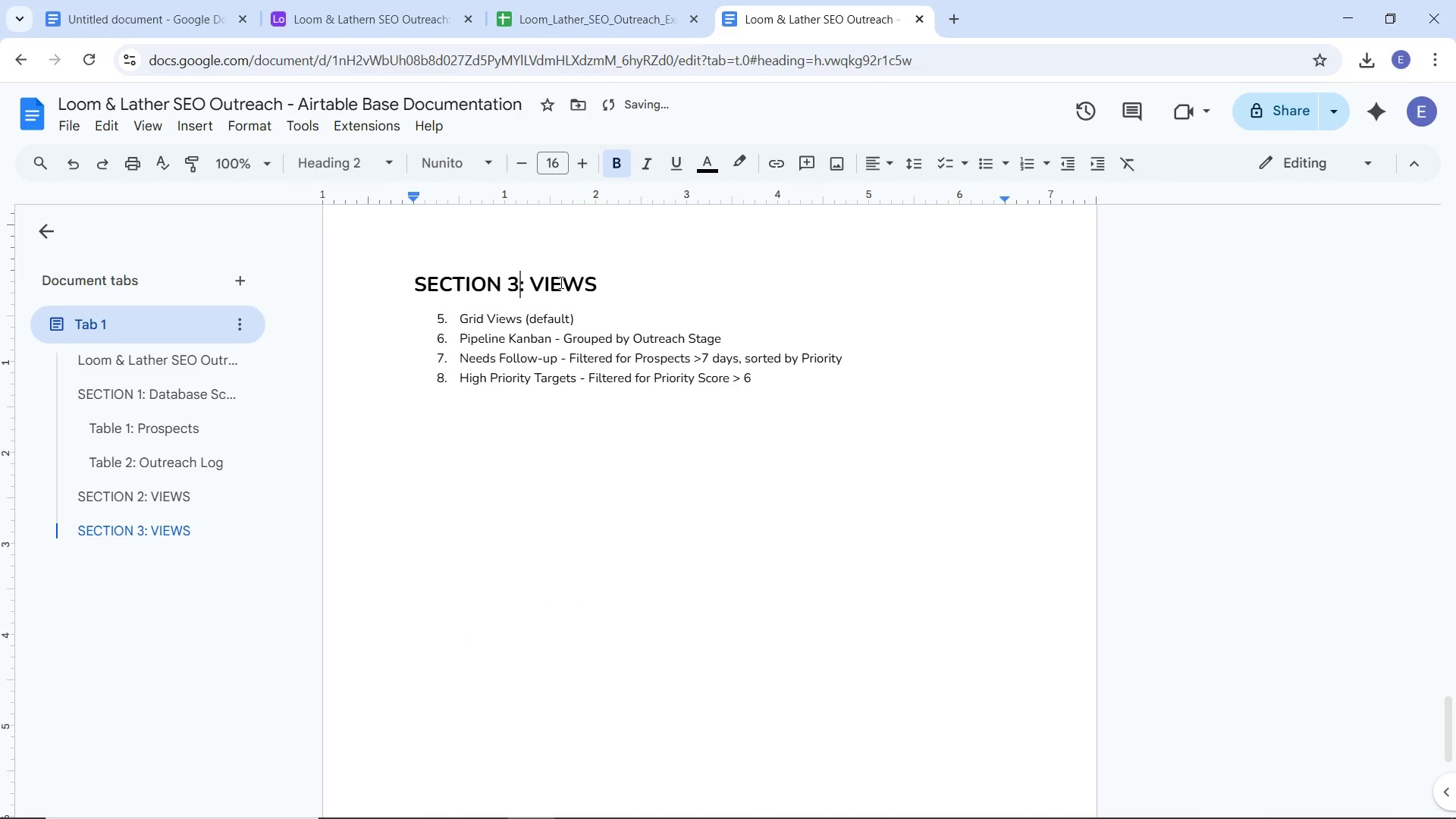 
double_click([560, 282])
 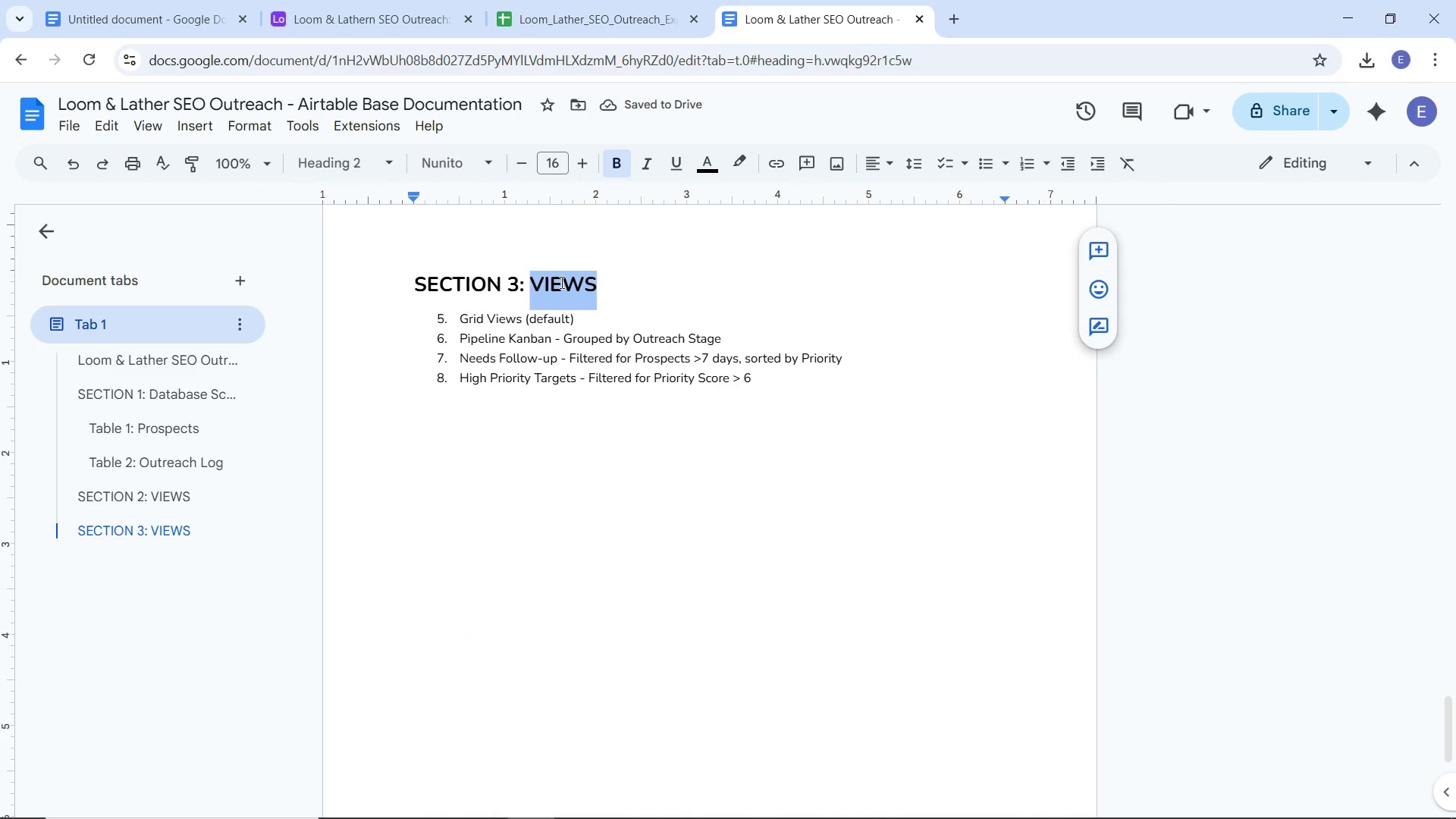 
type(ForM)
key(Backspace)
key(Backspace)
key(Backspace)
type(ORMULA)
 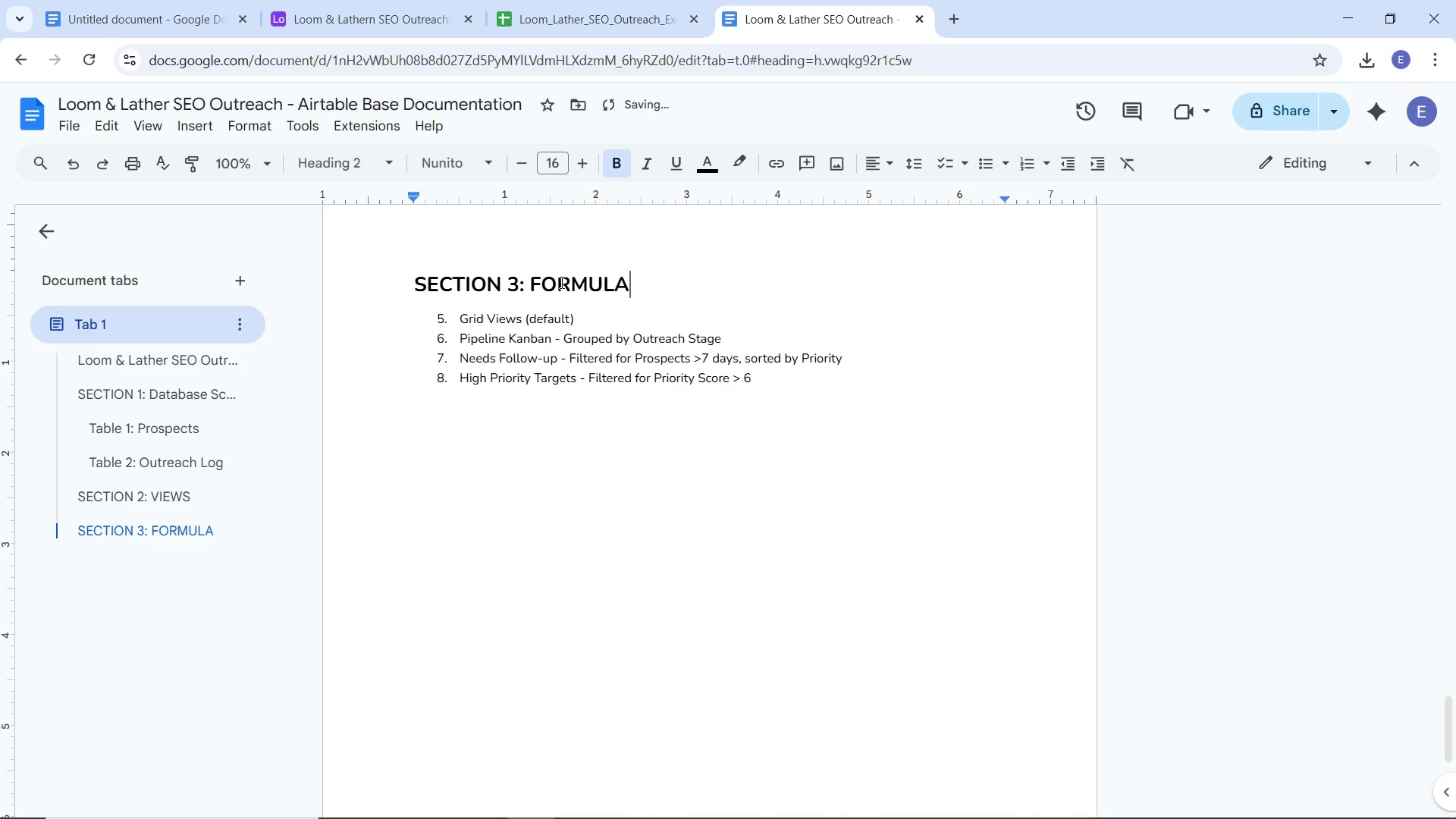 
left_click_drag(start_coordinate=[463, 321], to_coordinate=[752, 378])
 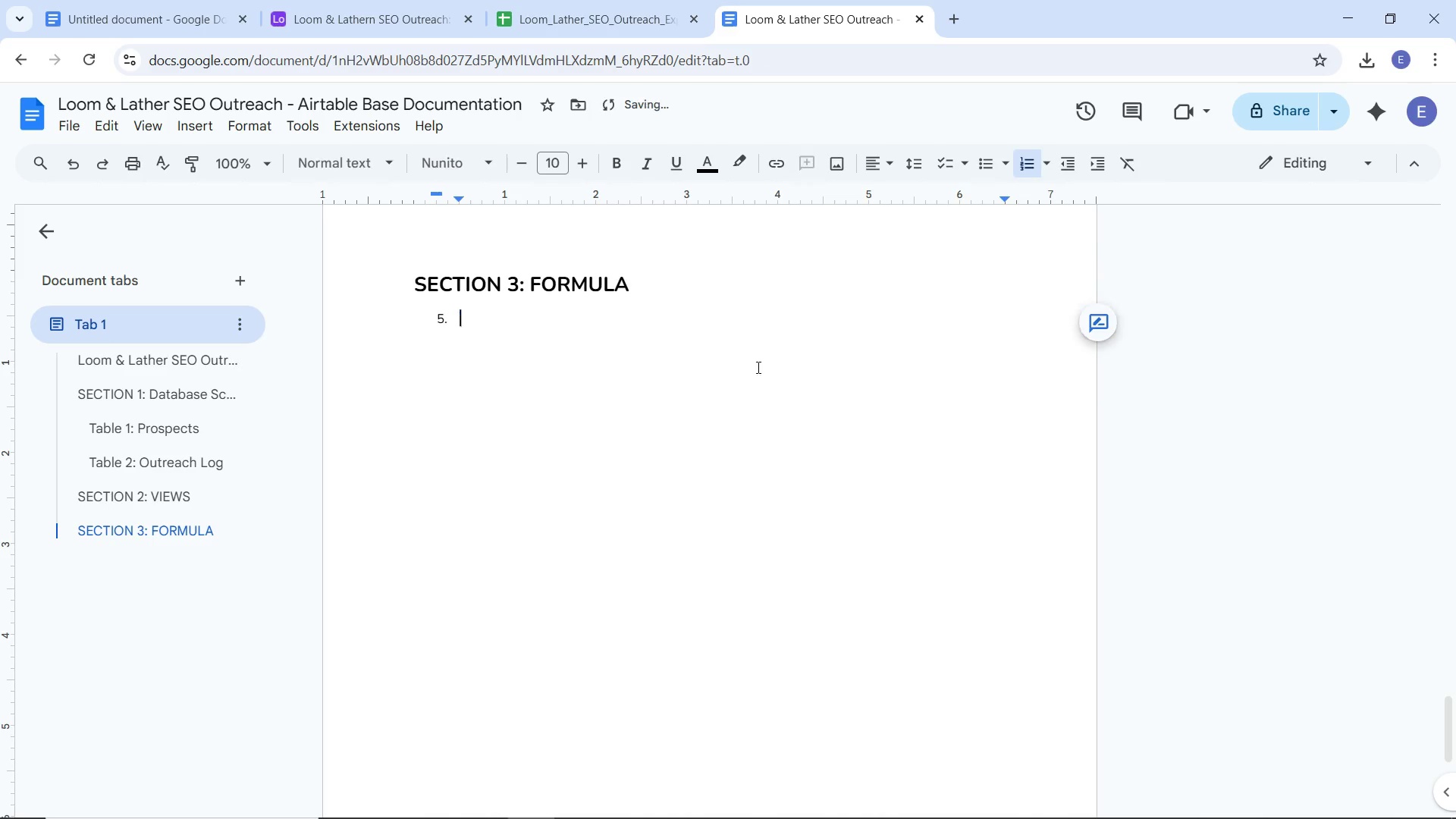 
key(Backspace)
 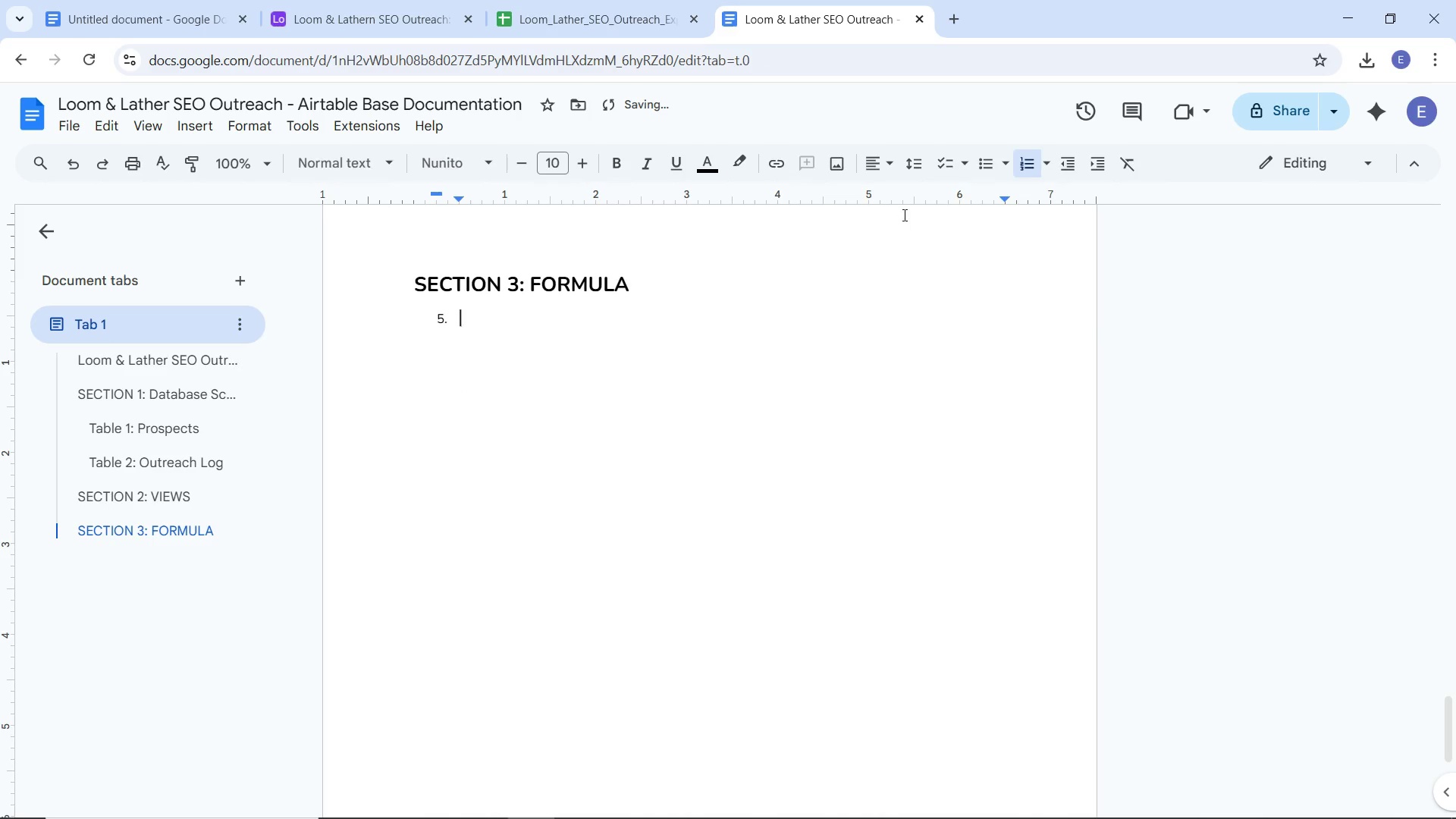 
key(Backspace)
 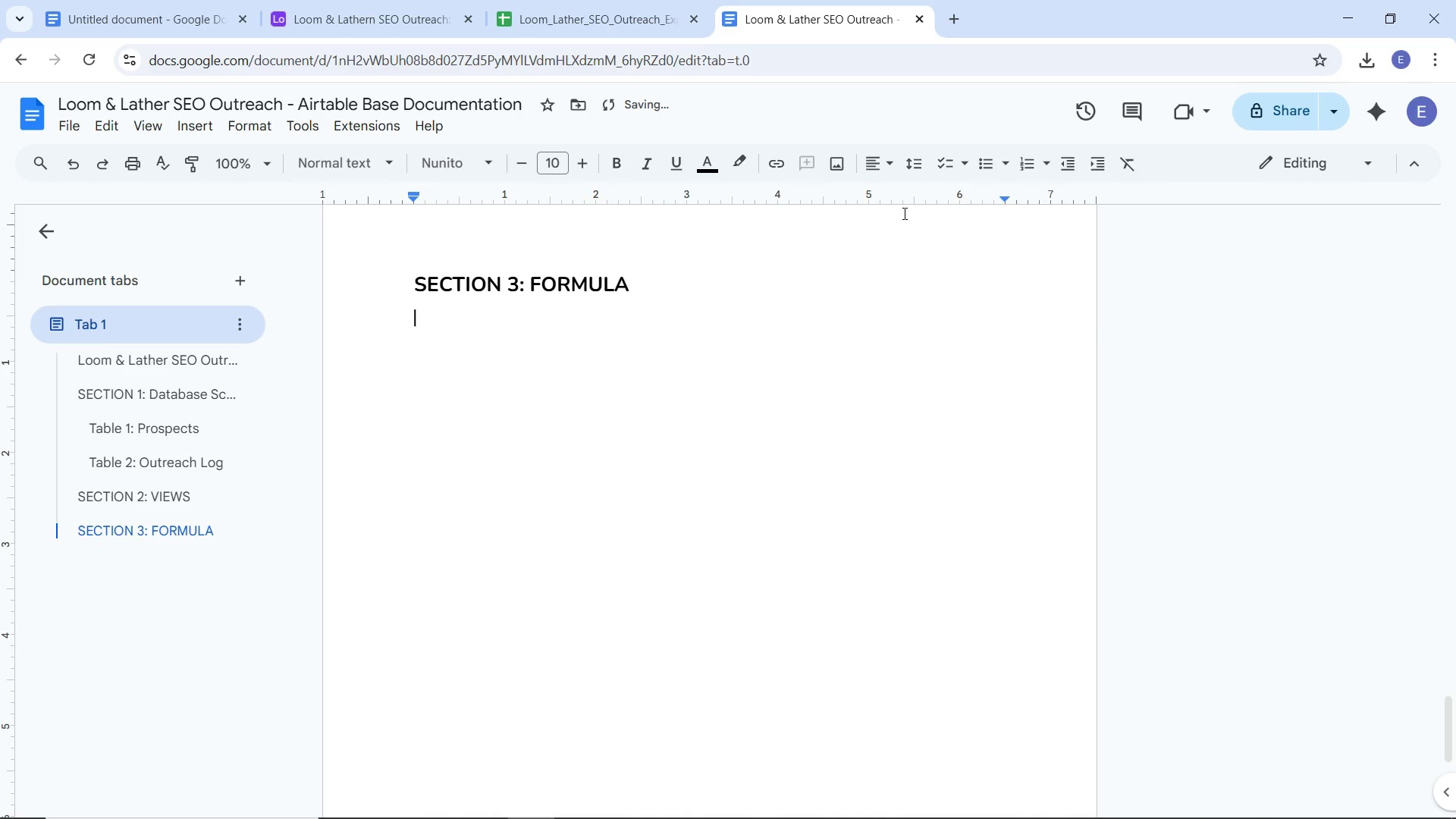 
key(Backspace)
 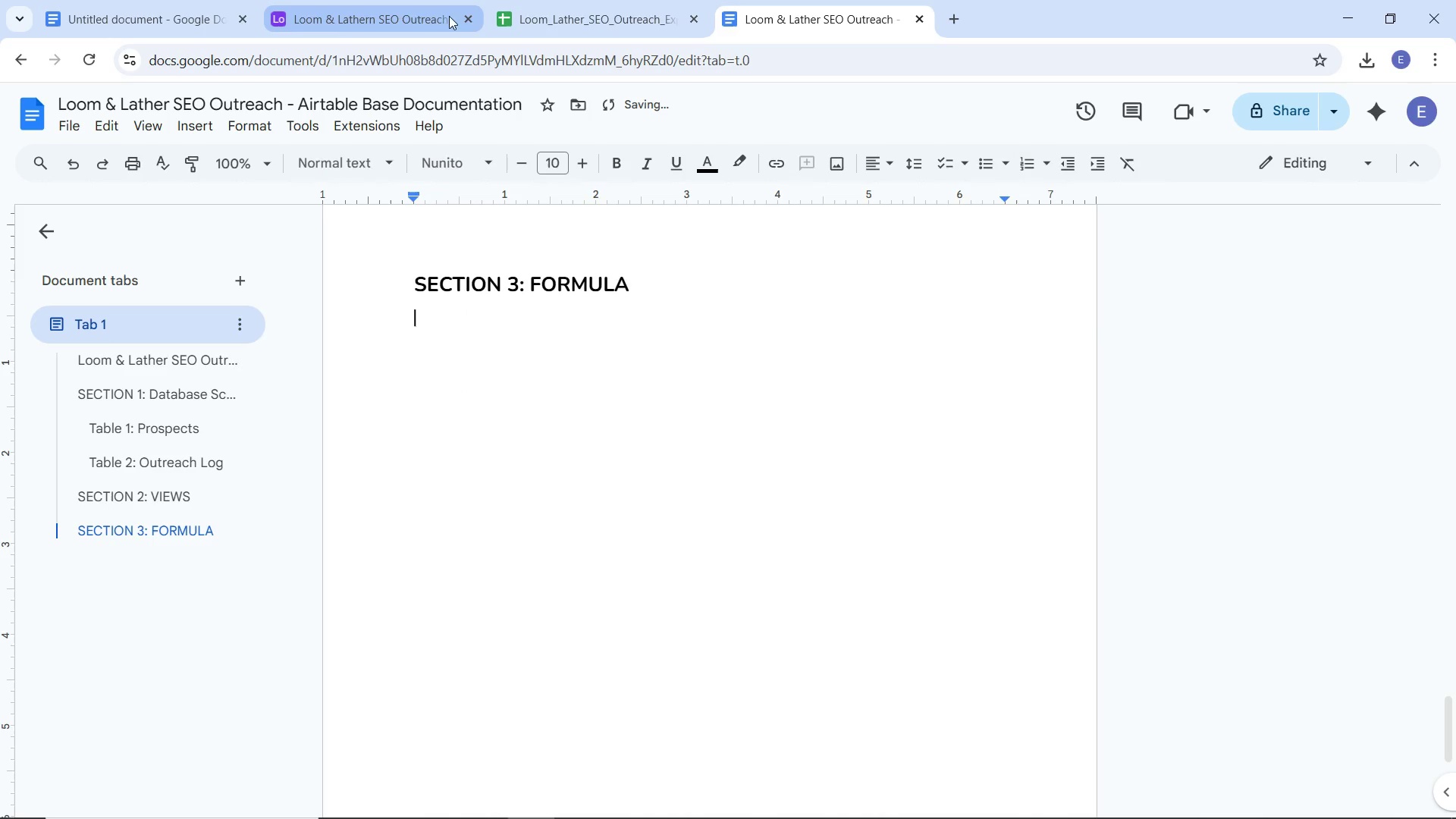 
left_click([331, 15])
 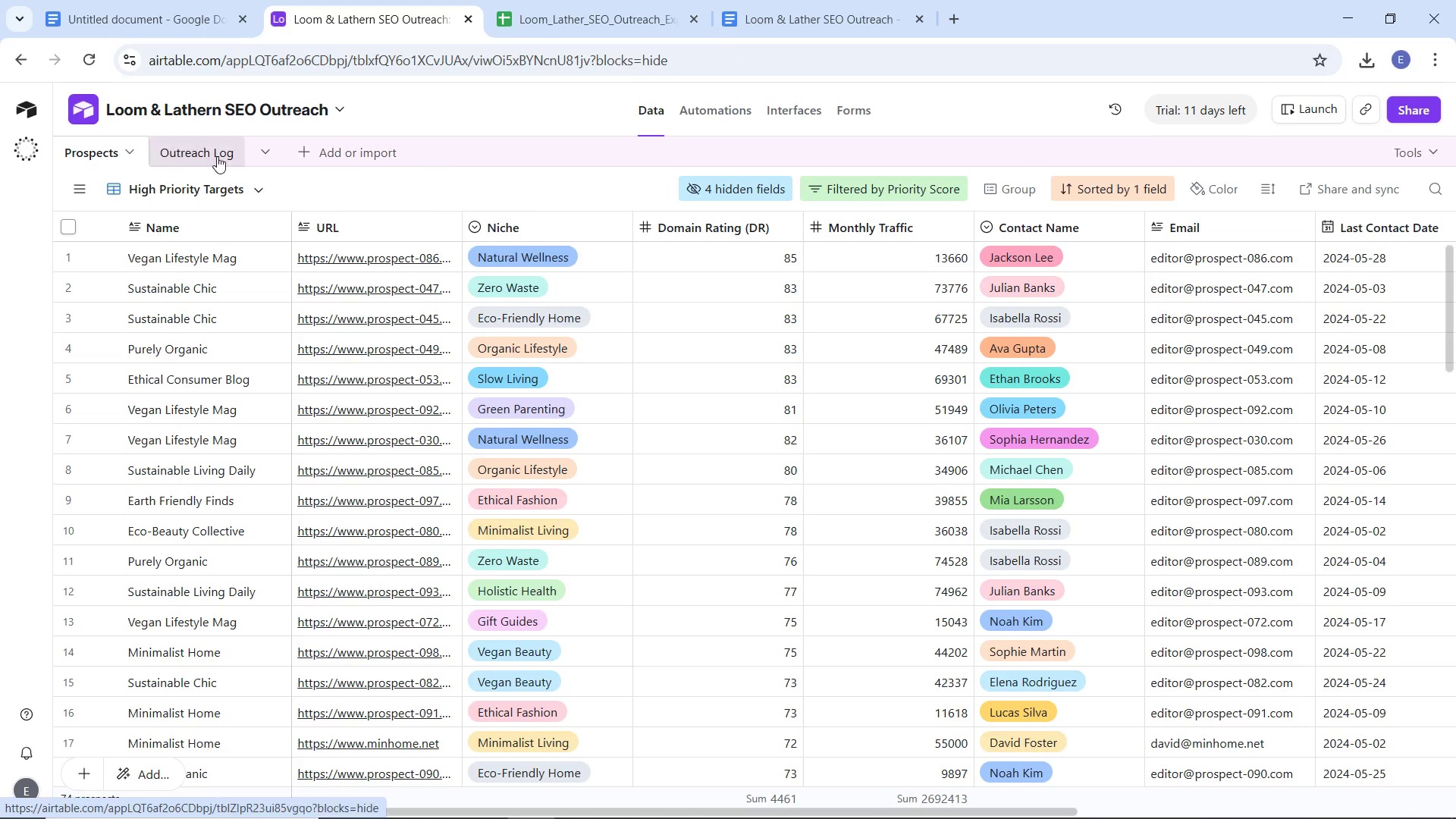 
left_click([125, 150])
 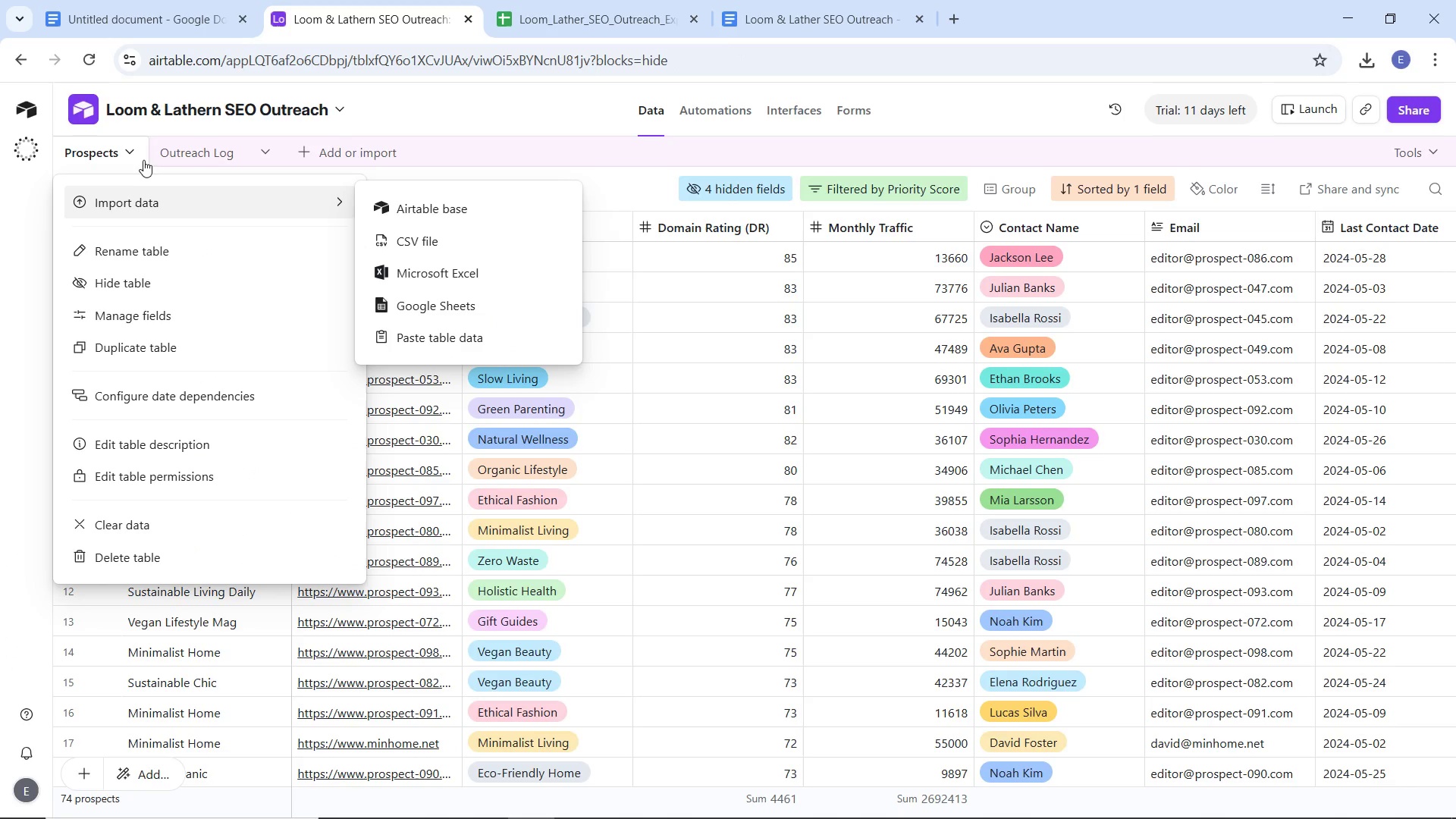 
left_click([135, 148])
 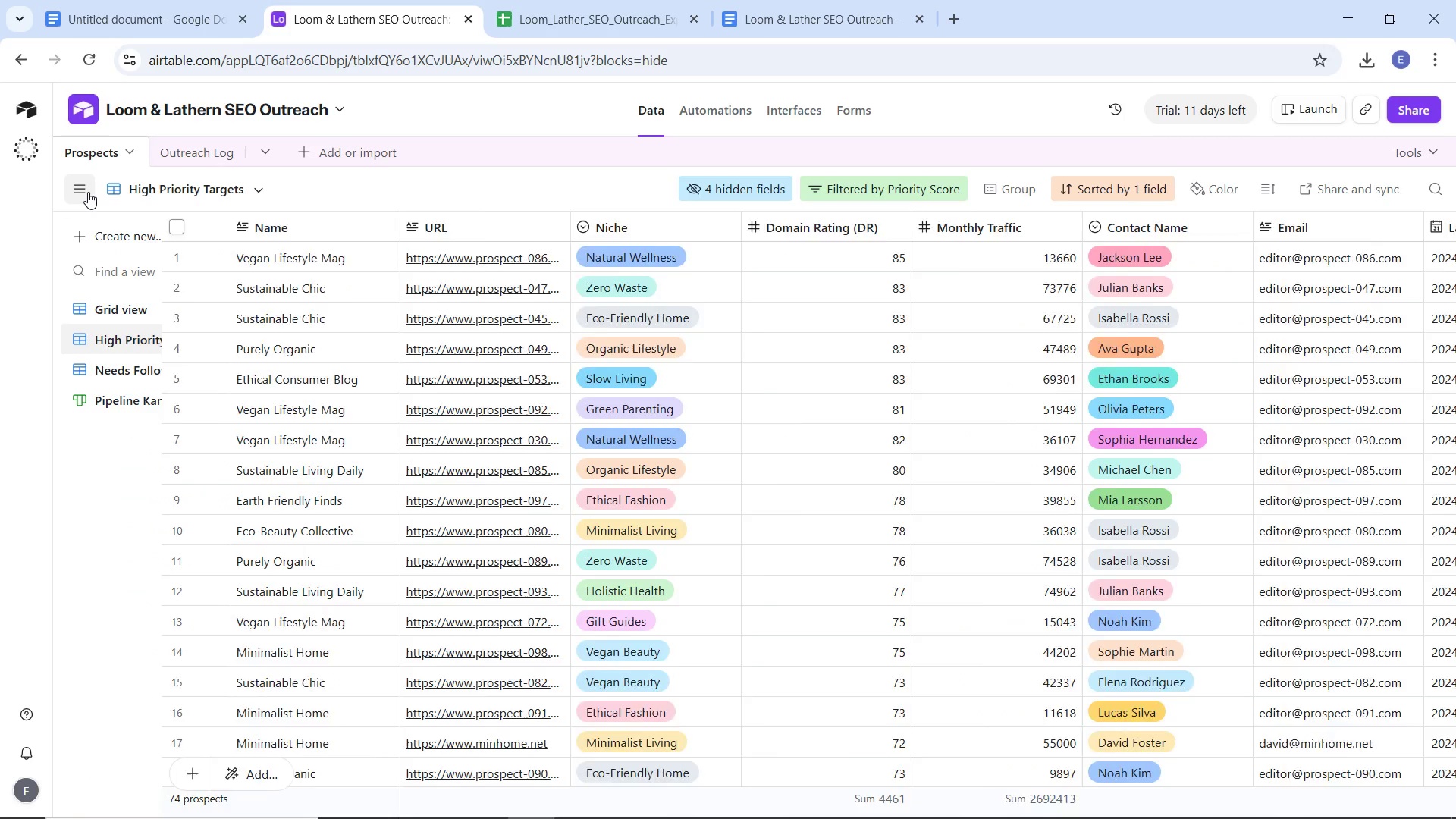 
left_click([88, 192])
 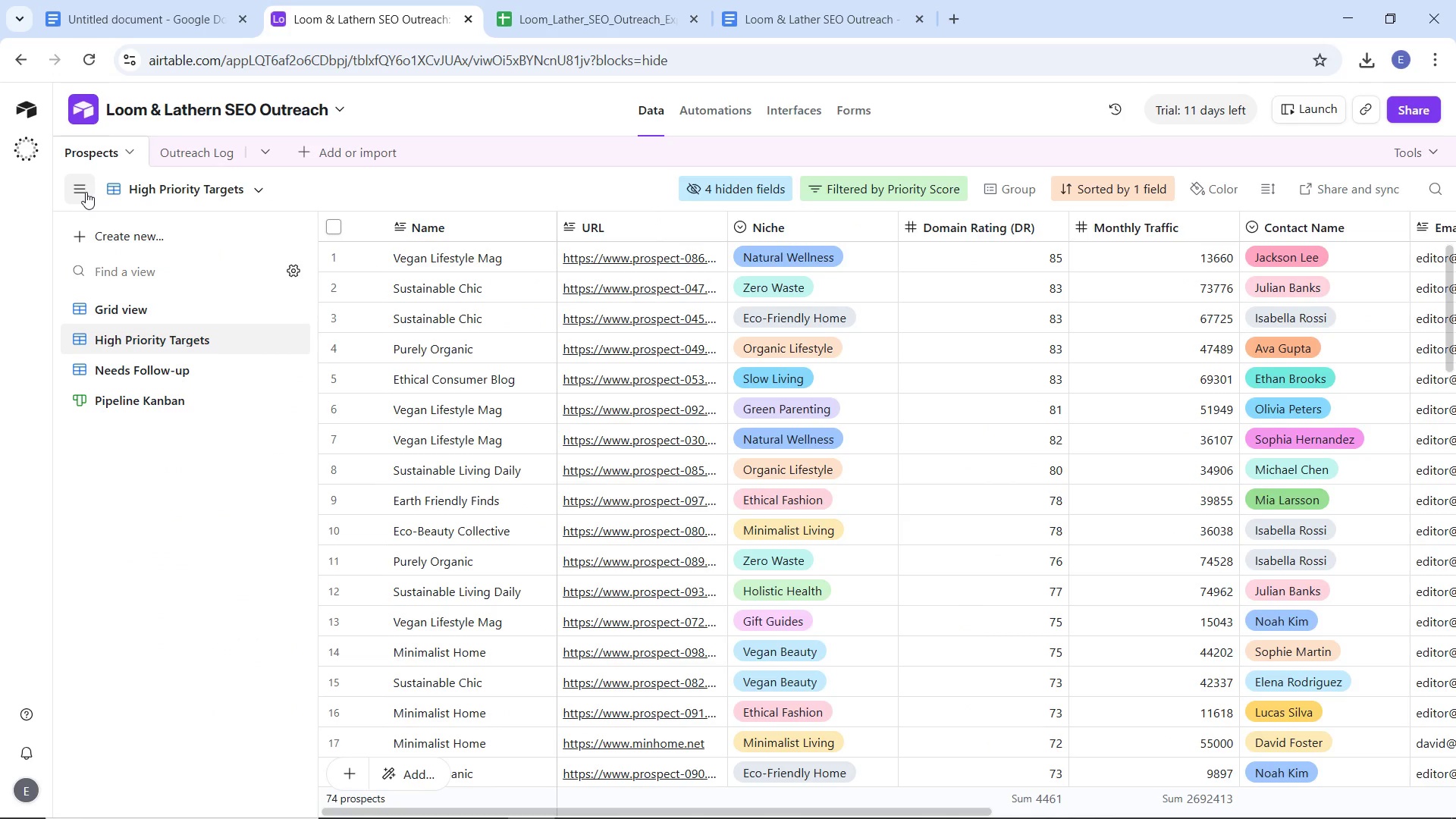 
left_click([136, 298])
 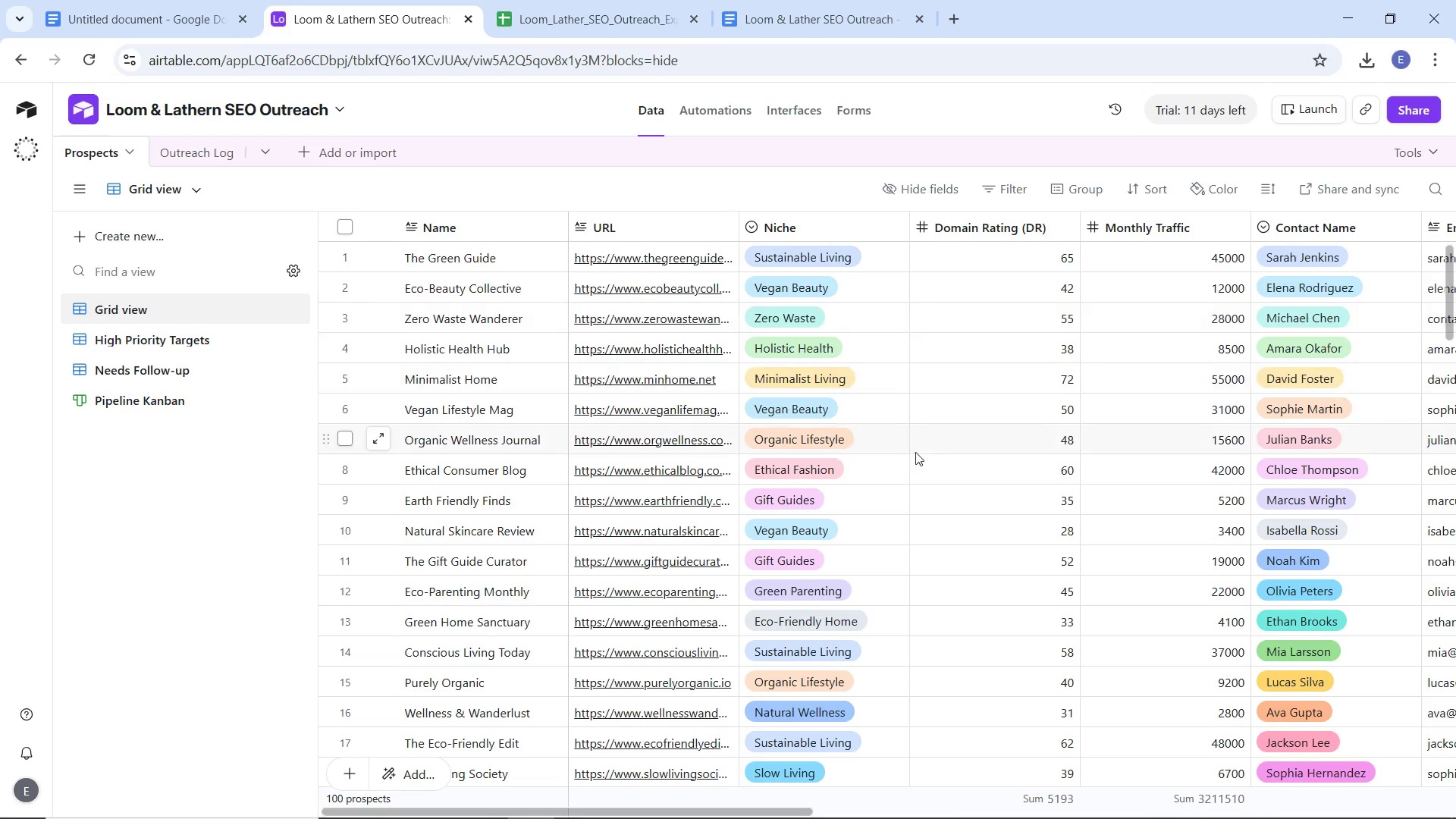 
wait(7.72)
 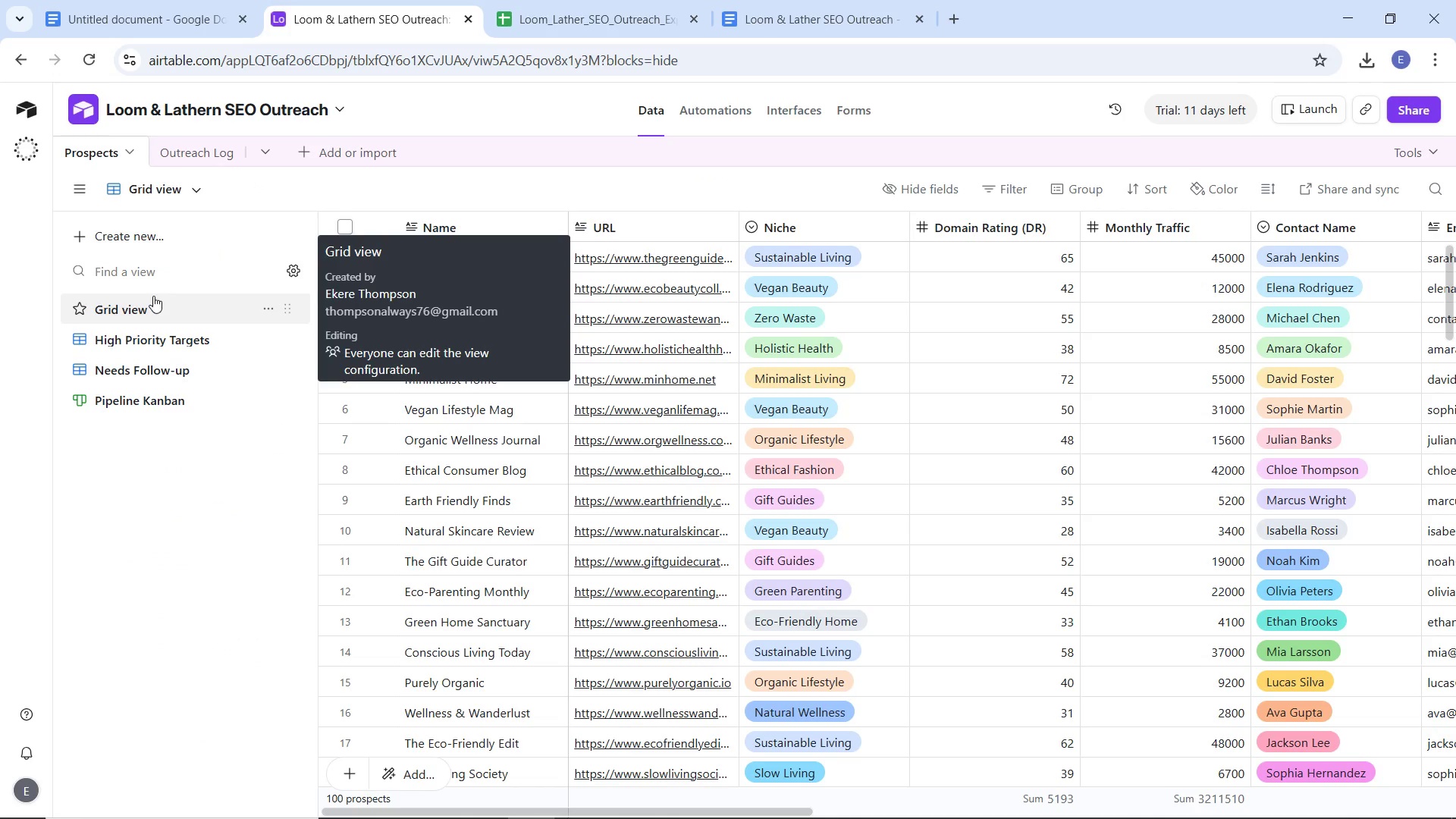 
left_click_drag(start_coordinate=[737, 807], to_coordinate=[1198, 776])
 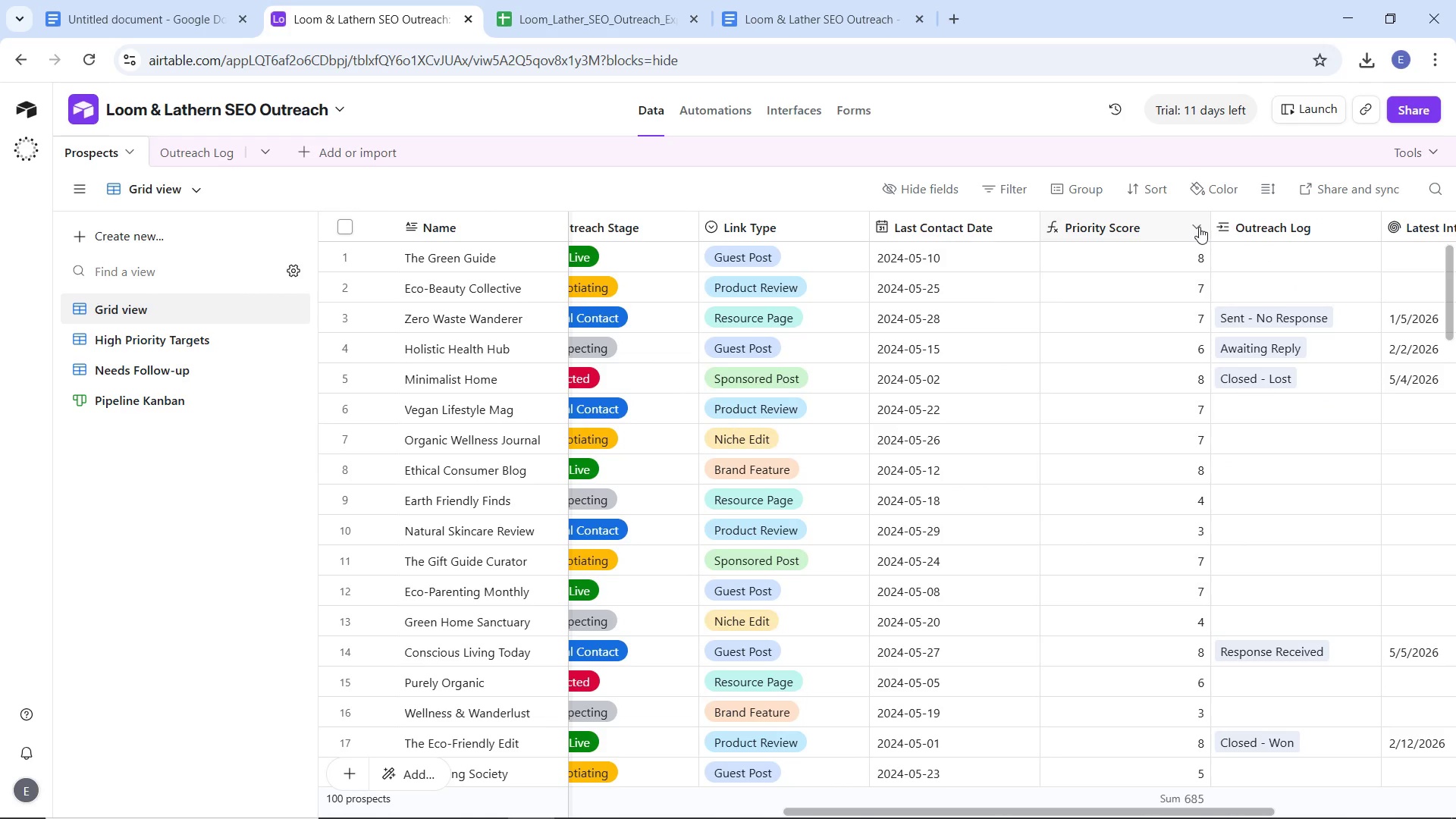 
left_click([1197, 226])
 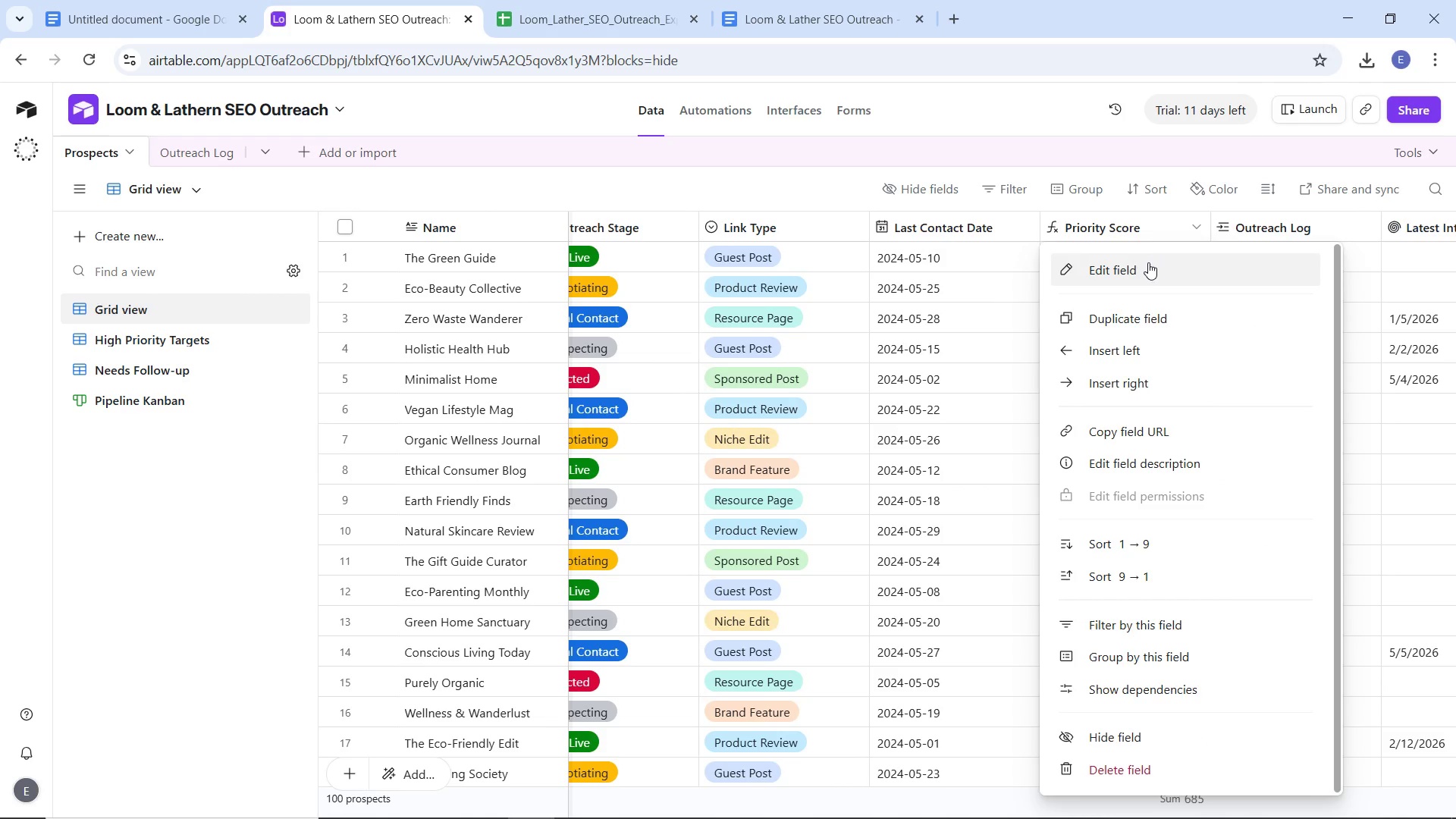 
left_click([1147, 265])
 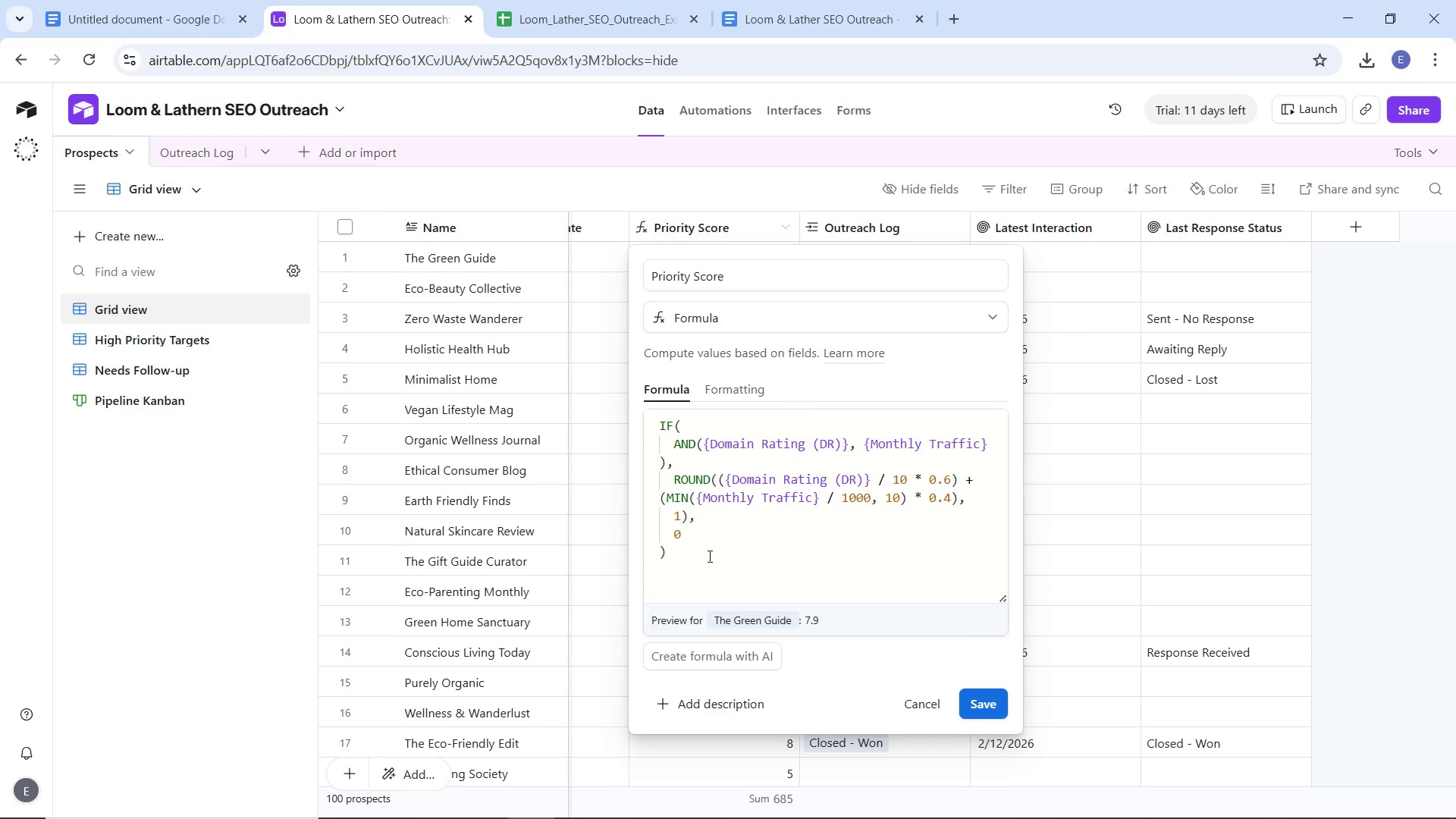 
scroll: coordinate [667, 581], scroll_direction: down, amount: 1.0
 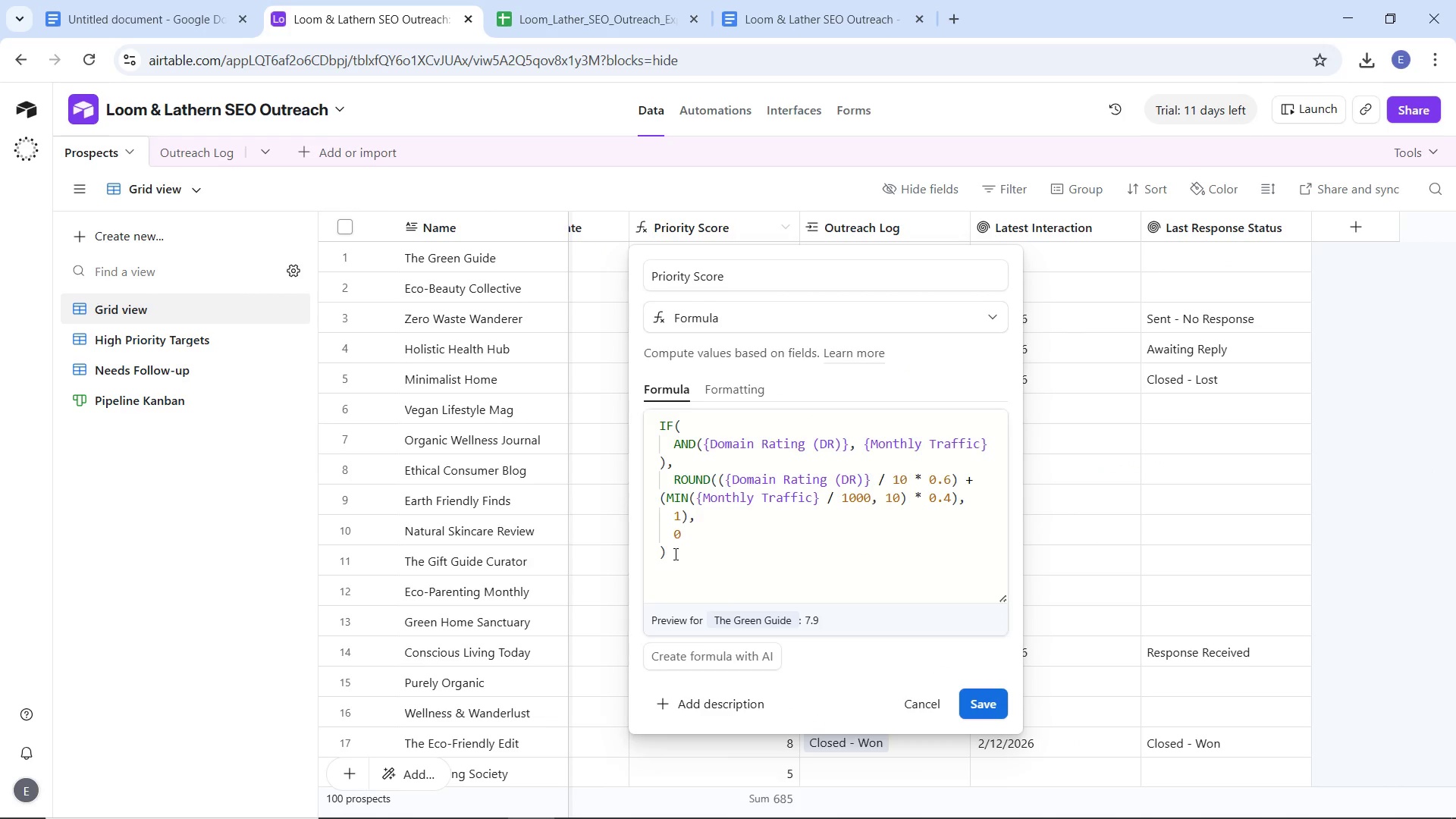 
left_click_drag(start_coordinate=[674, 554], to_coordinate=[639, 410])
 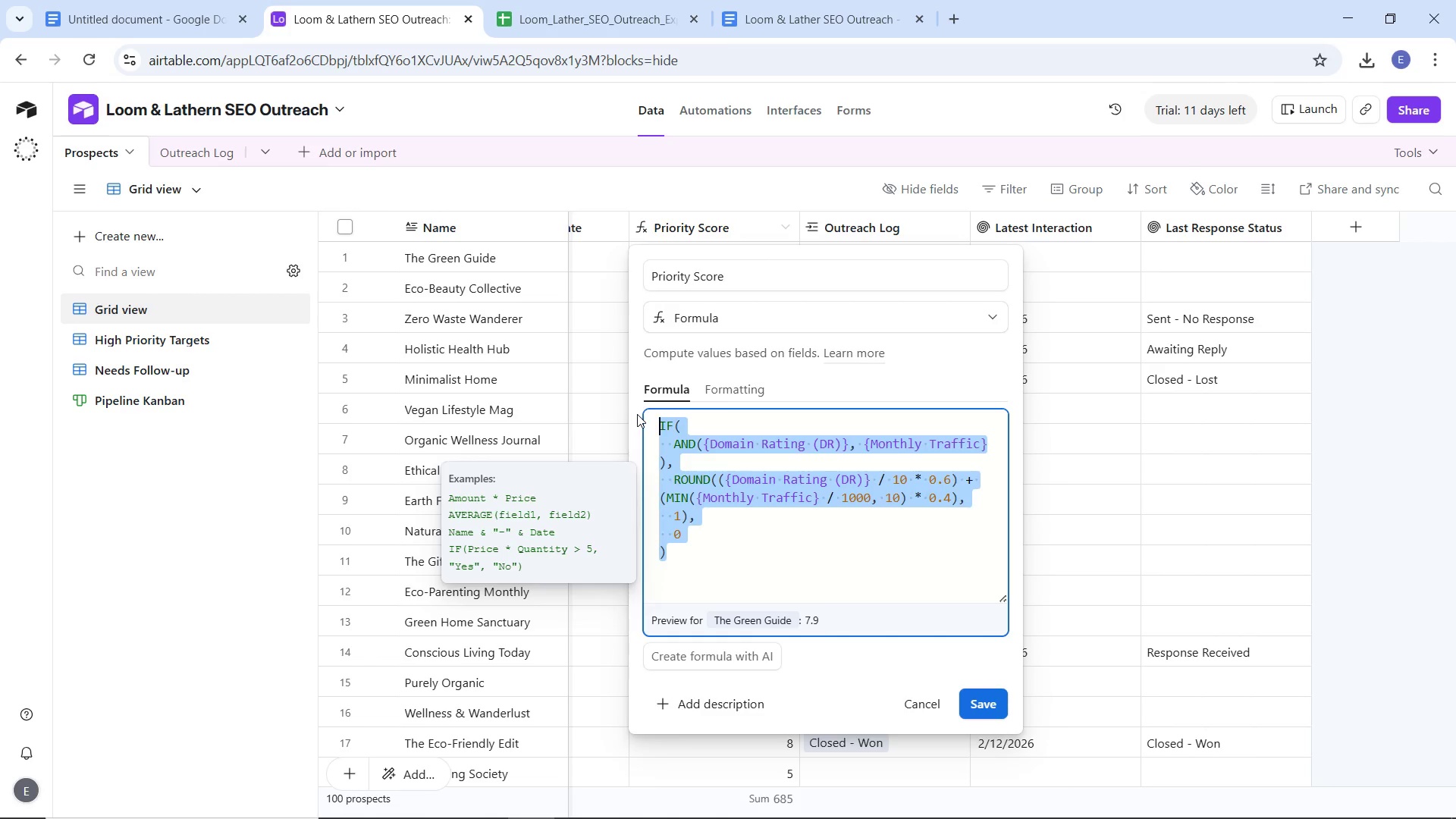 
key(Control+C)
 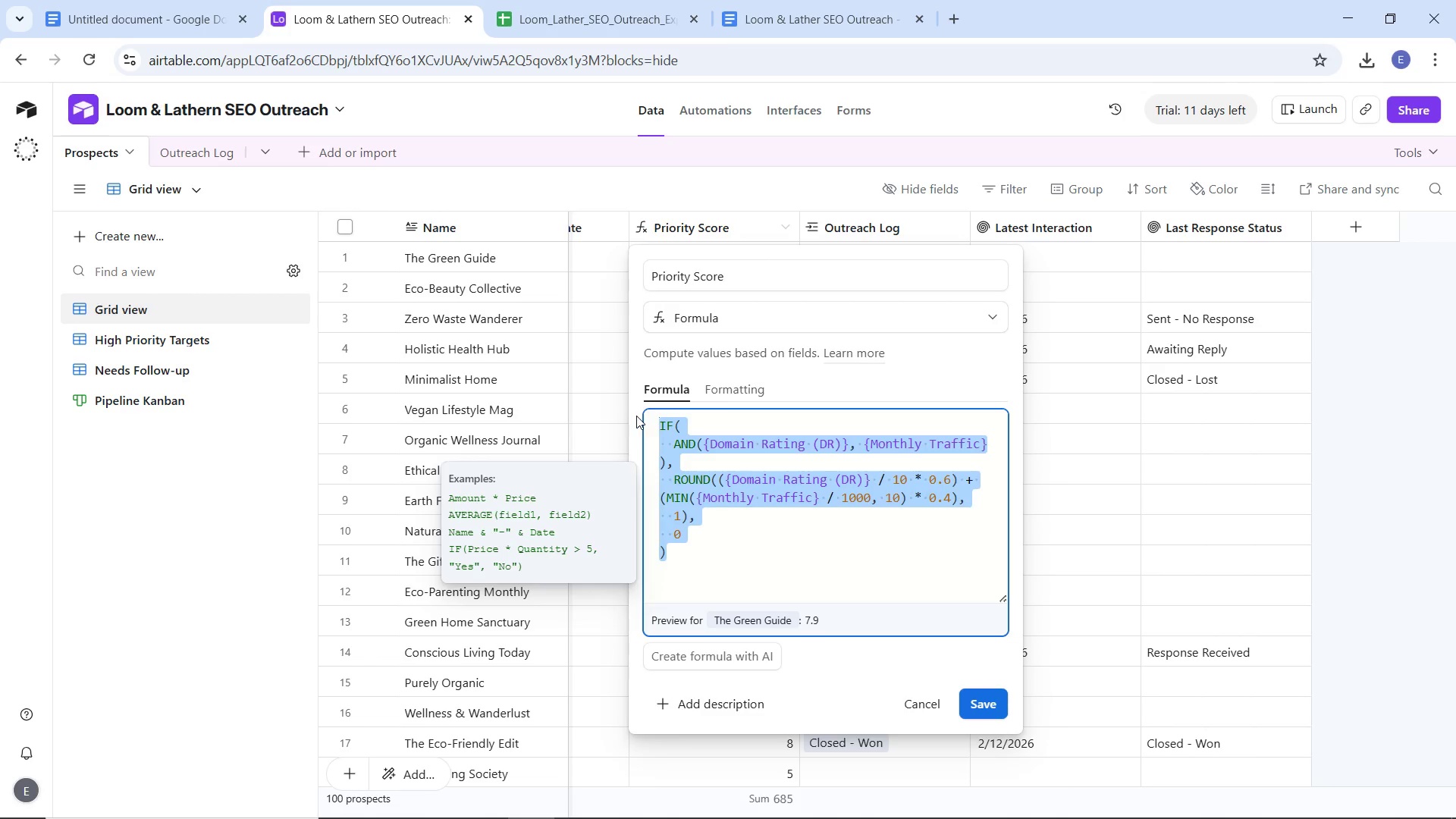 
key(Control+C)
 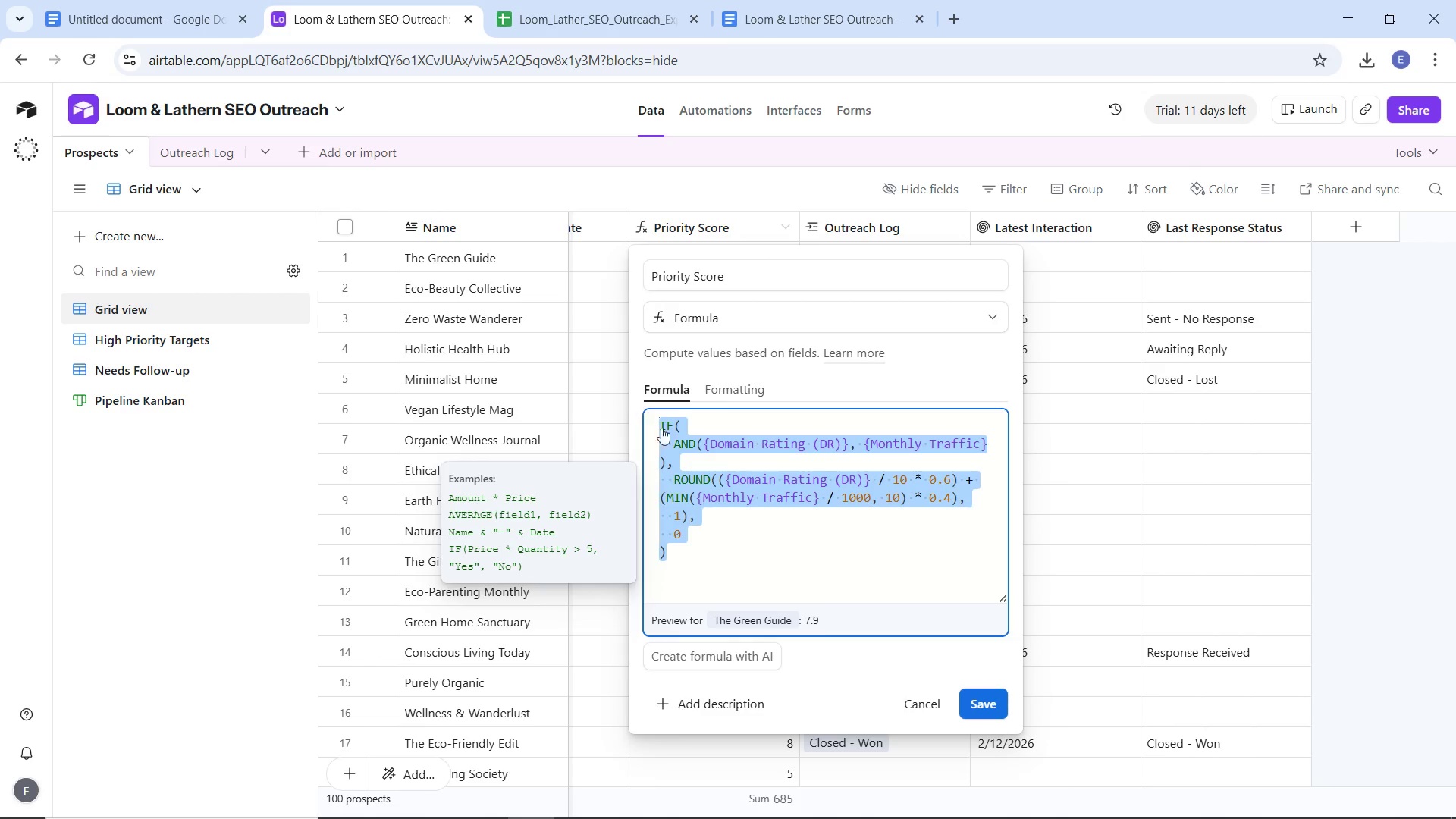 
key(Control+C)
 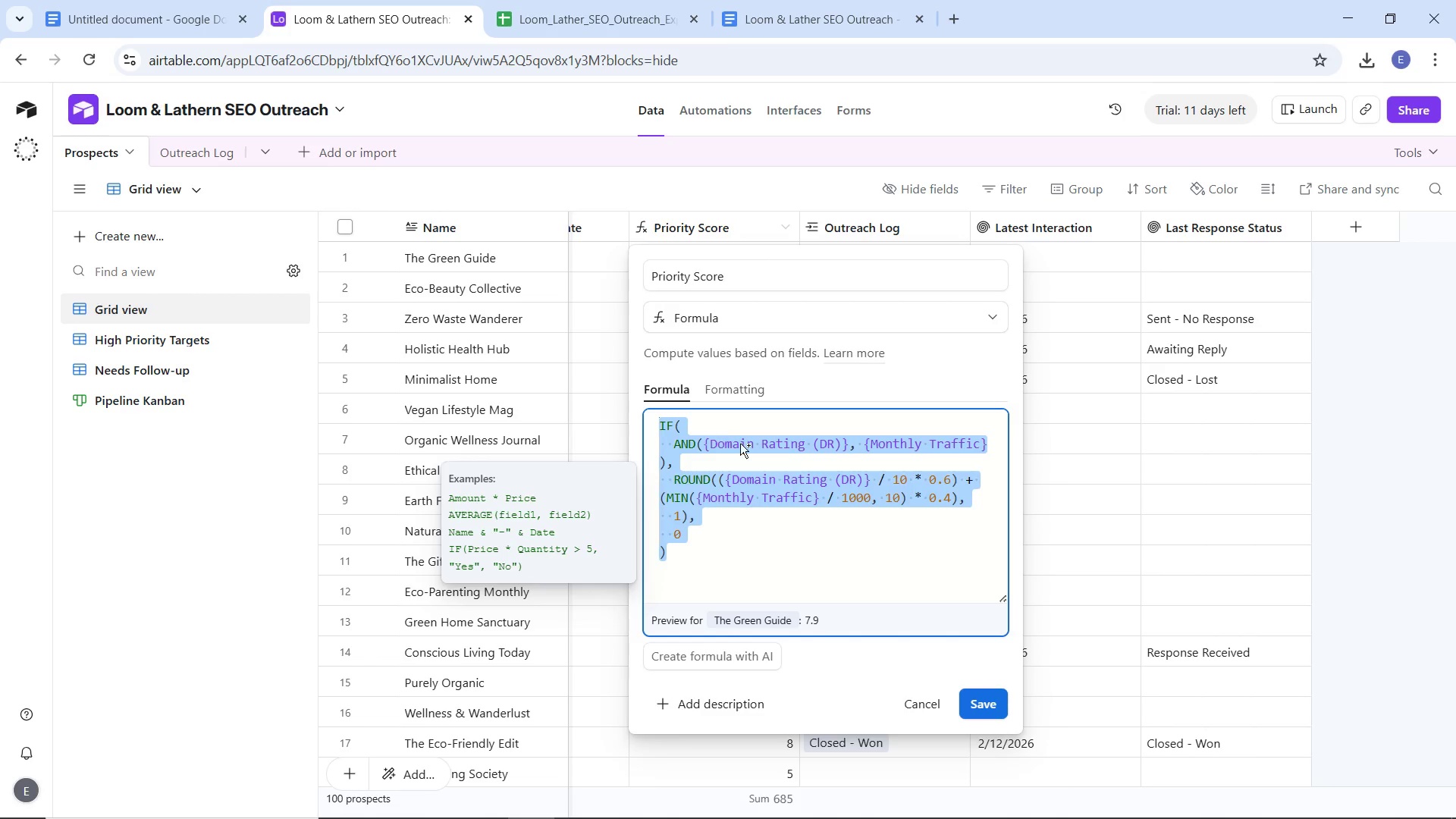 
key(Control+C)
 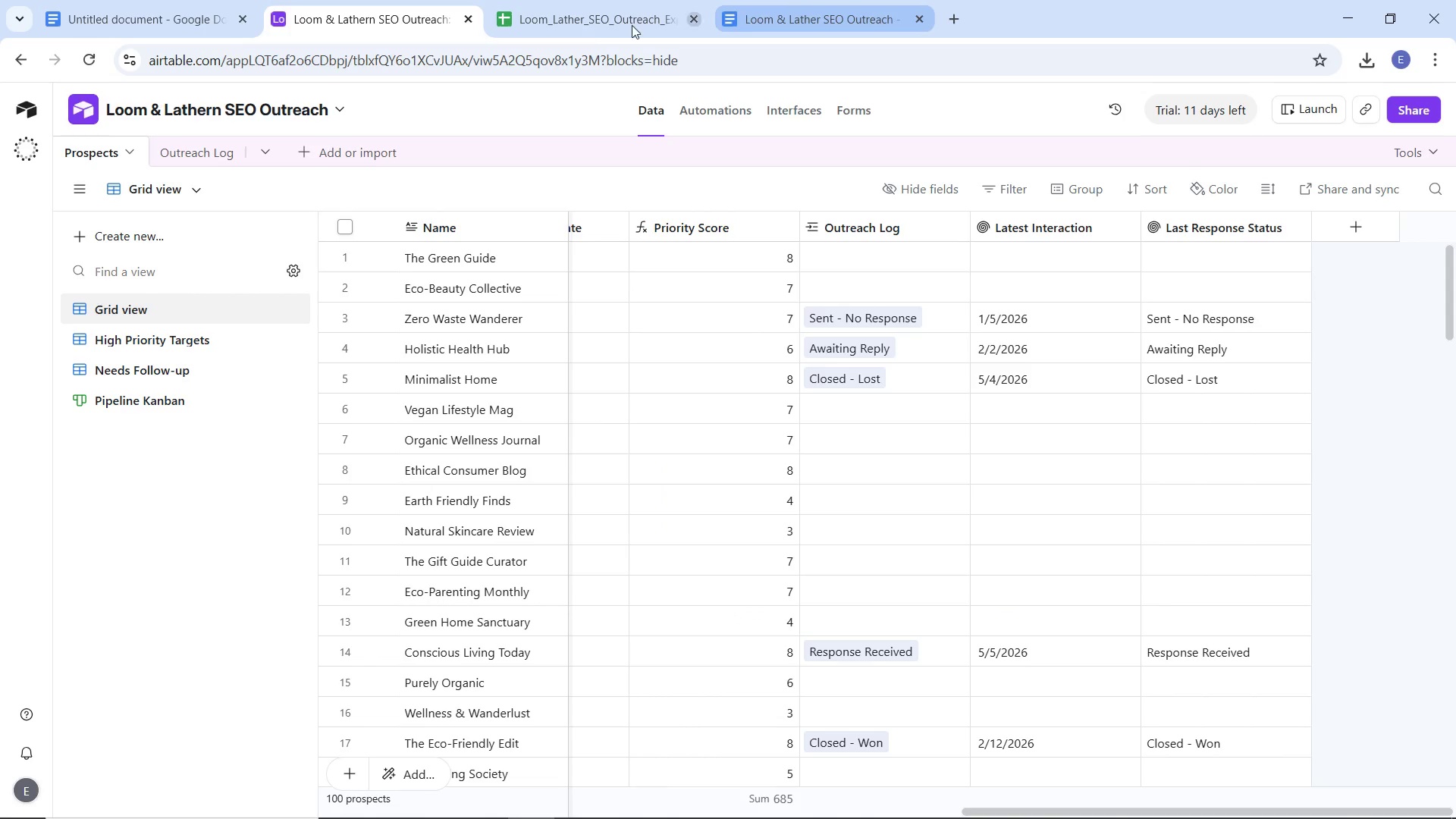 
left_click([757, 24])
 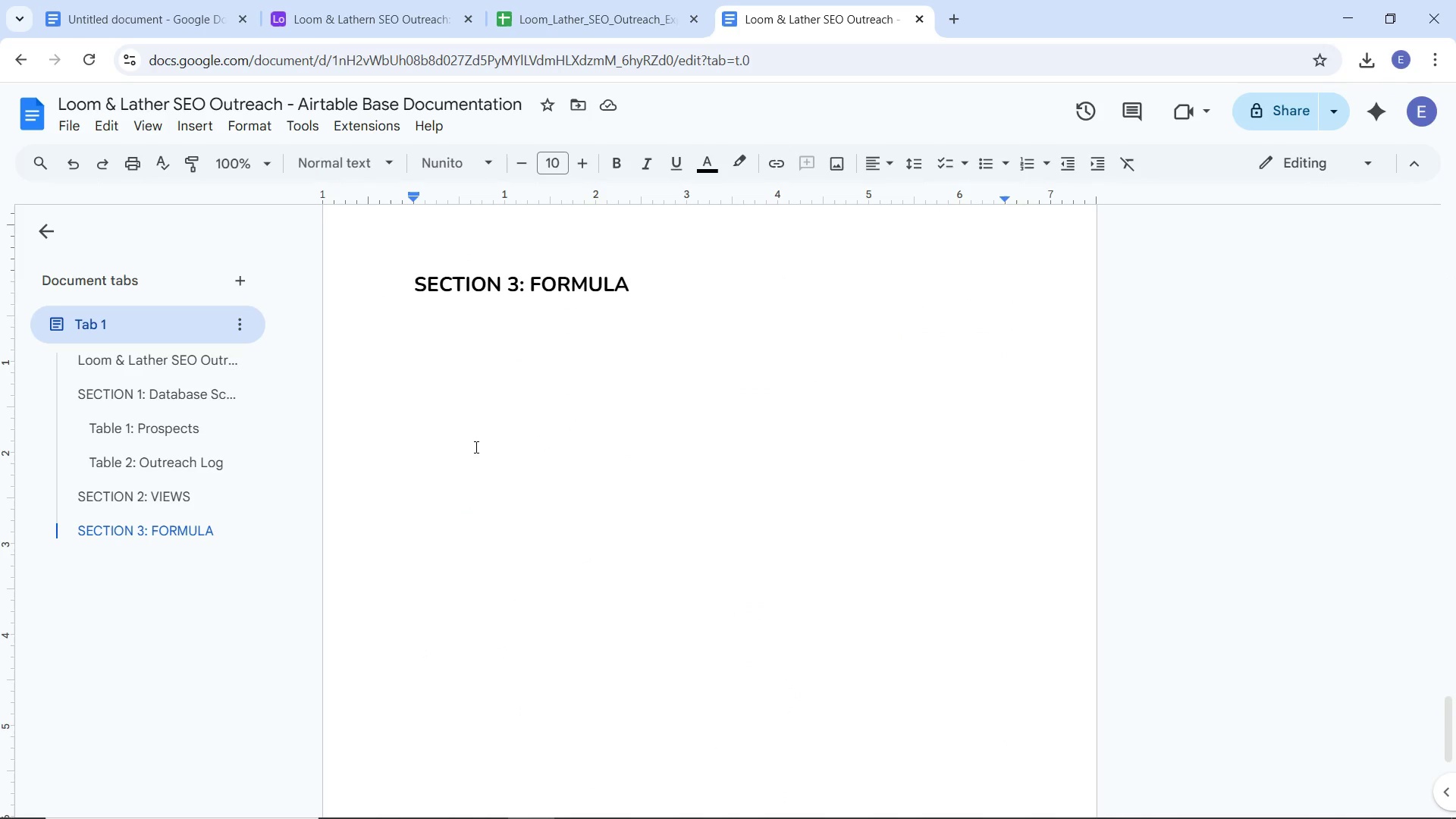 
key(Control+V)
 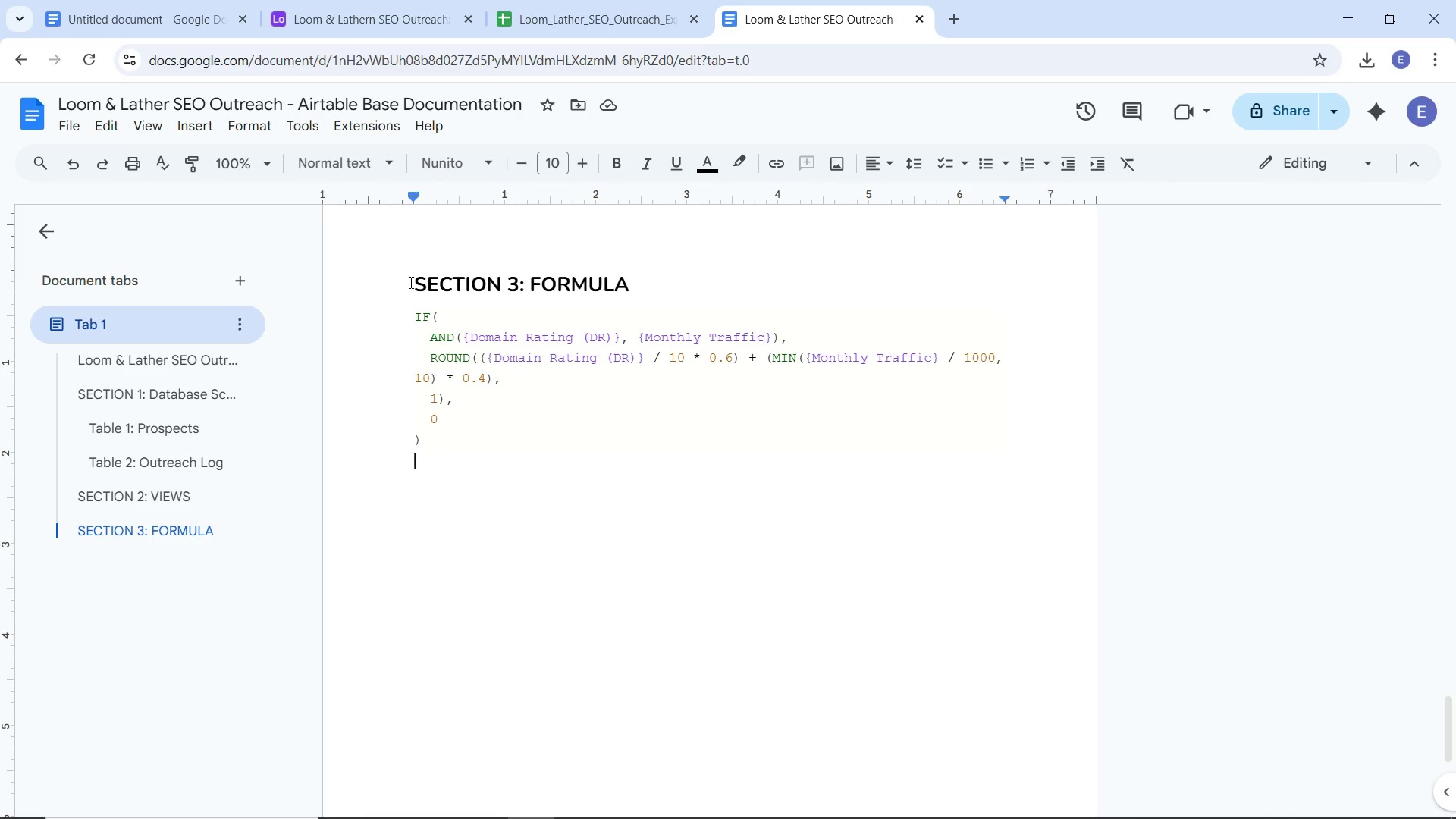 
wait(8.41)
 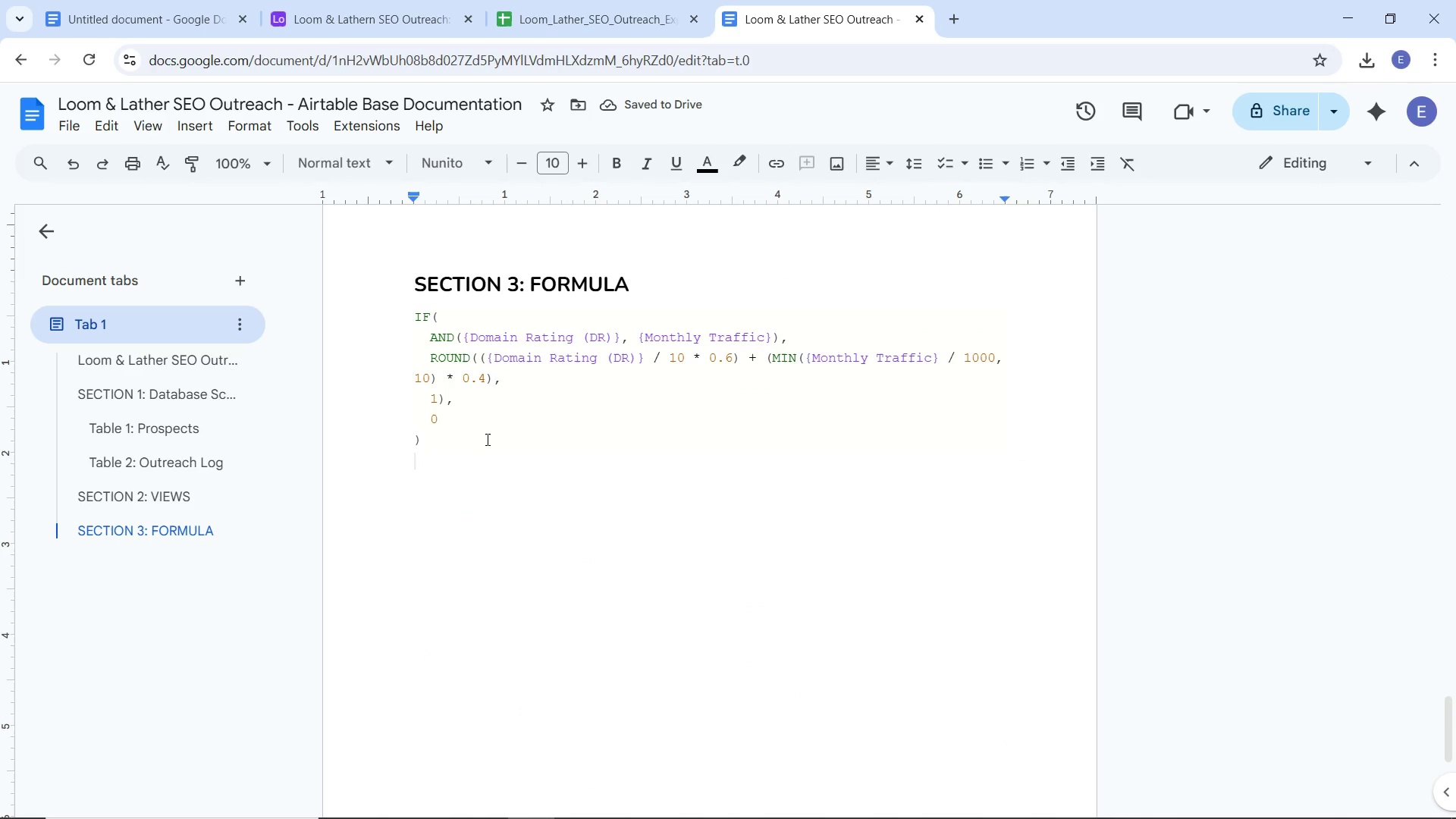 
key(Control+Z)
 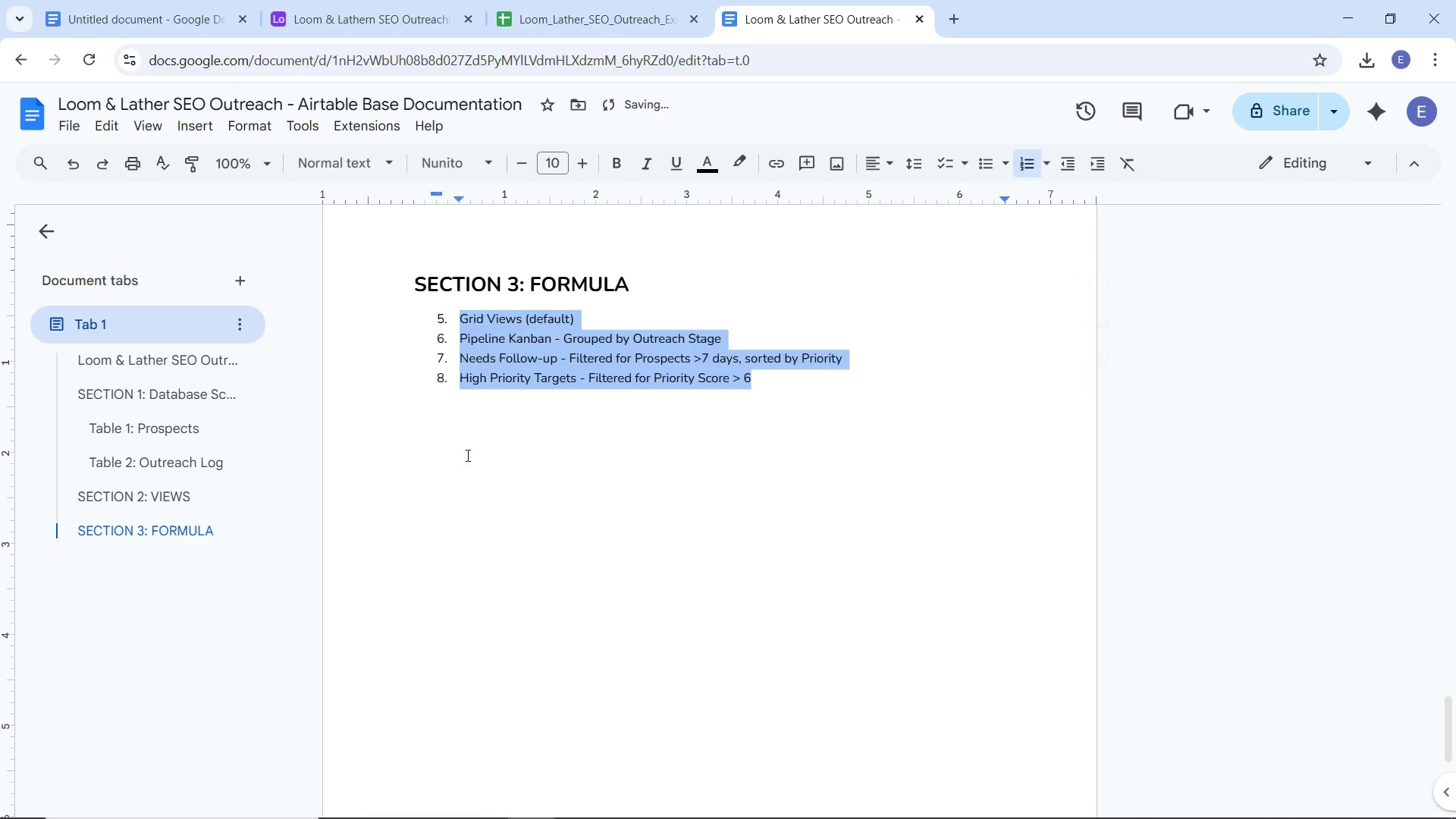 
key(Control+Z)
 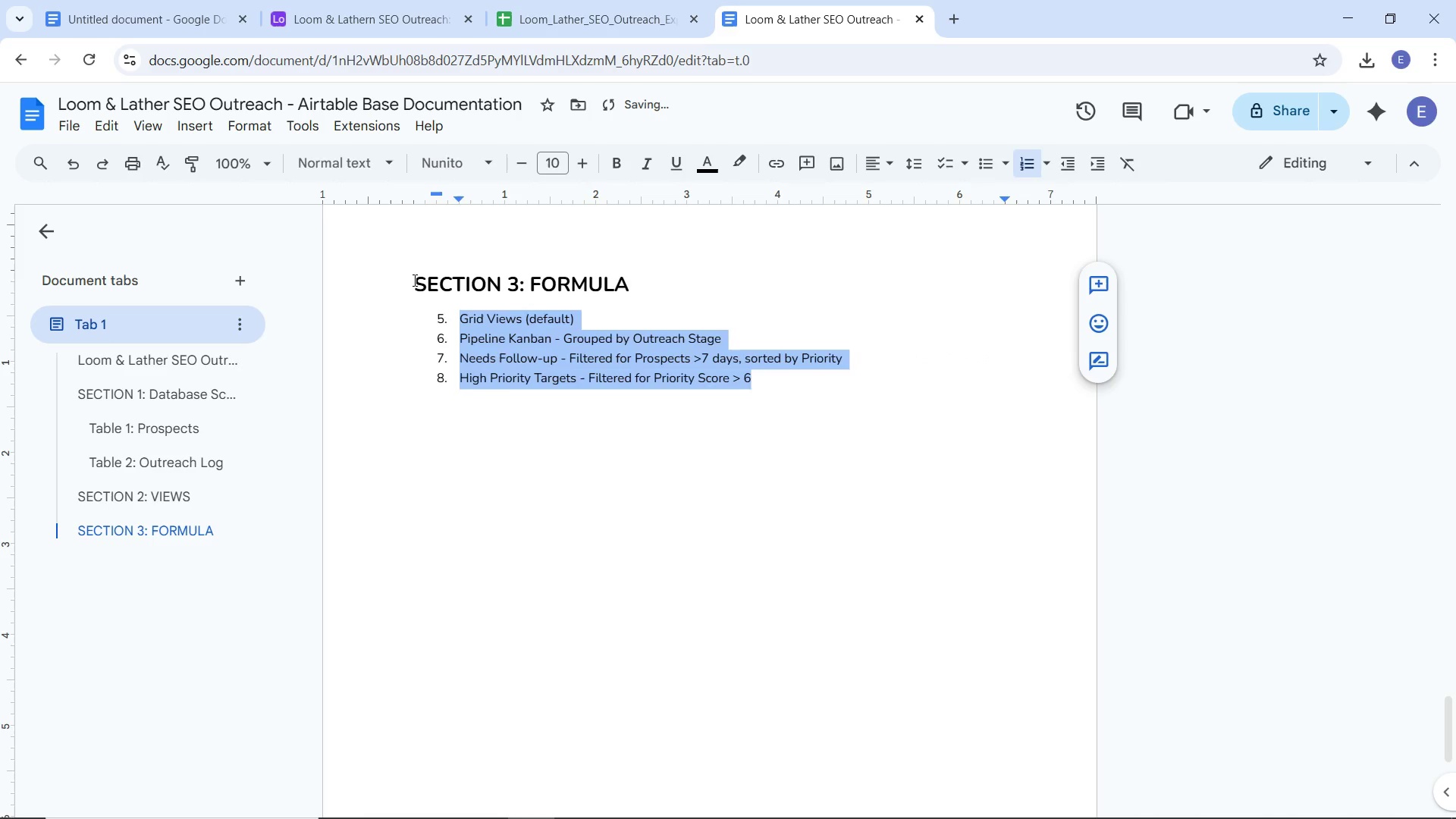 
left_click([413, 280])
 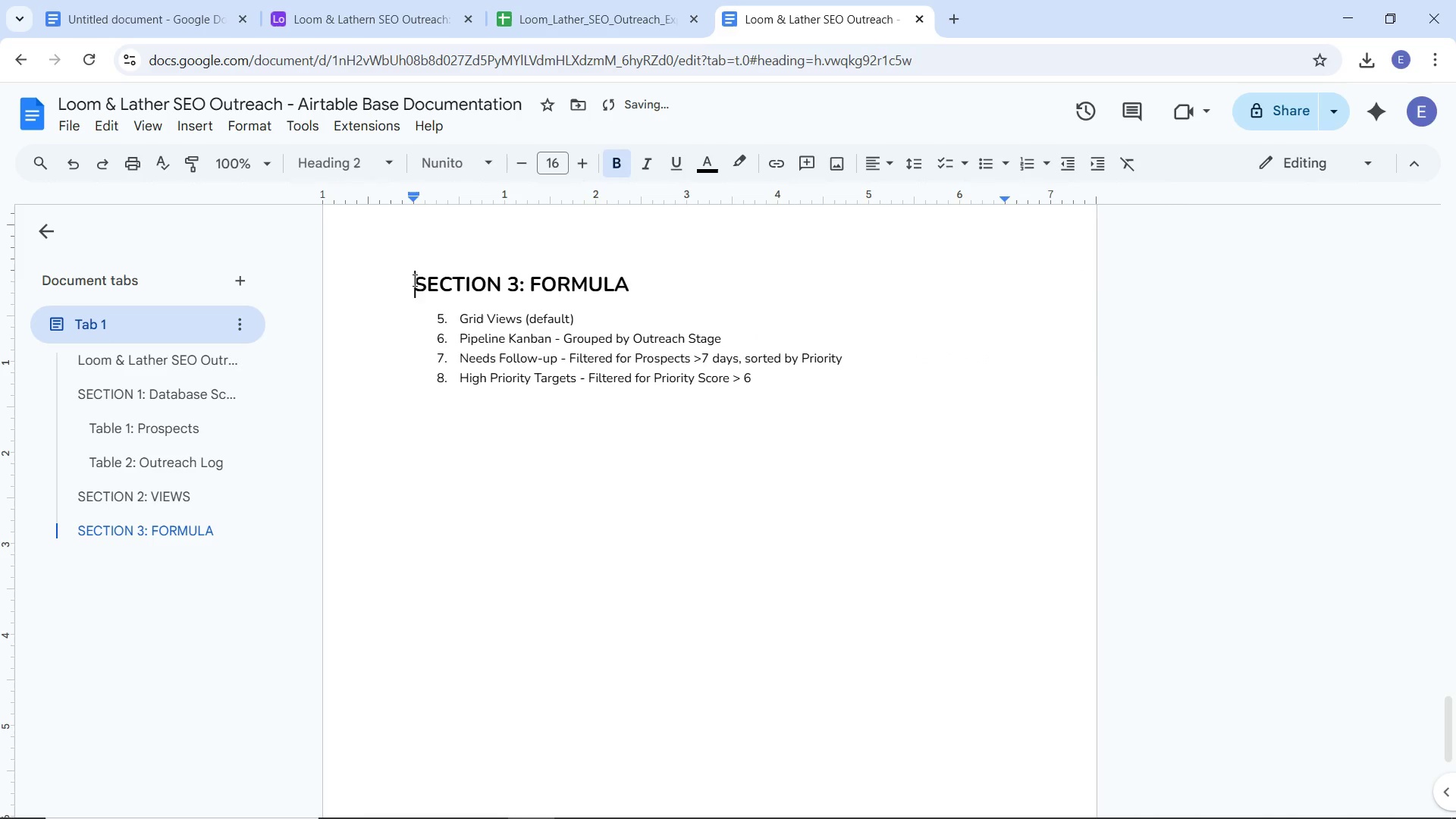 
left_click_drag(start_coordinate=[413, 280], to_coordinate=[753, 382])
 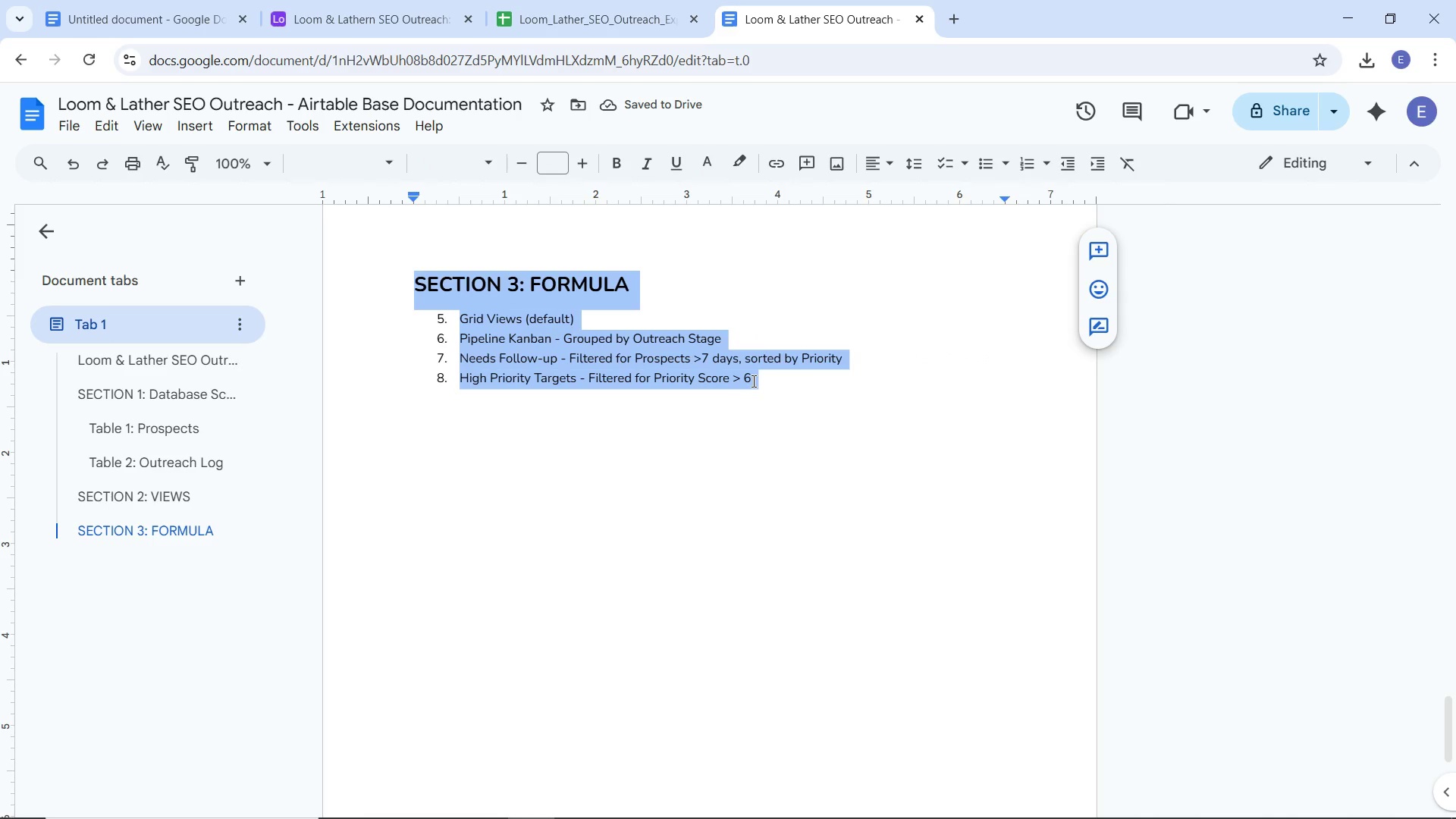 
key(Control+C)
 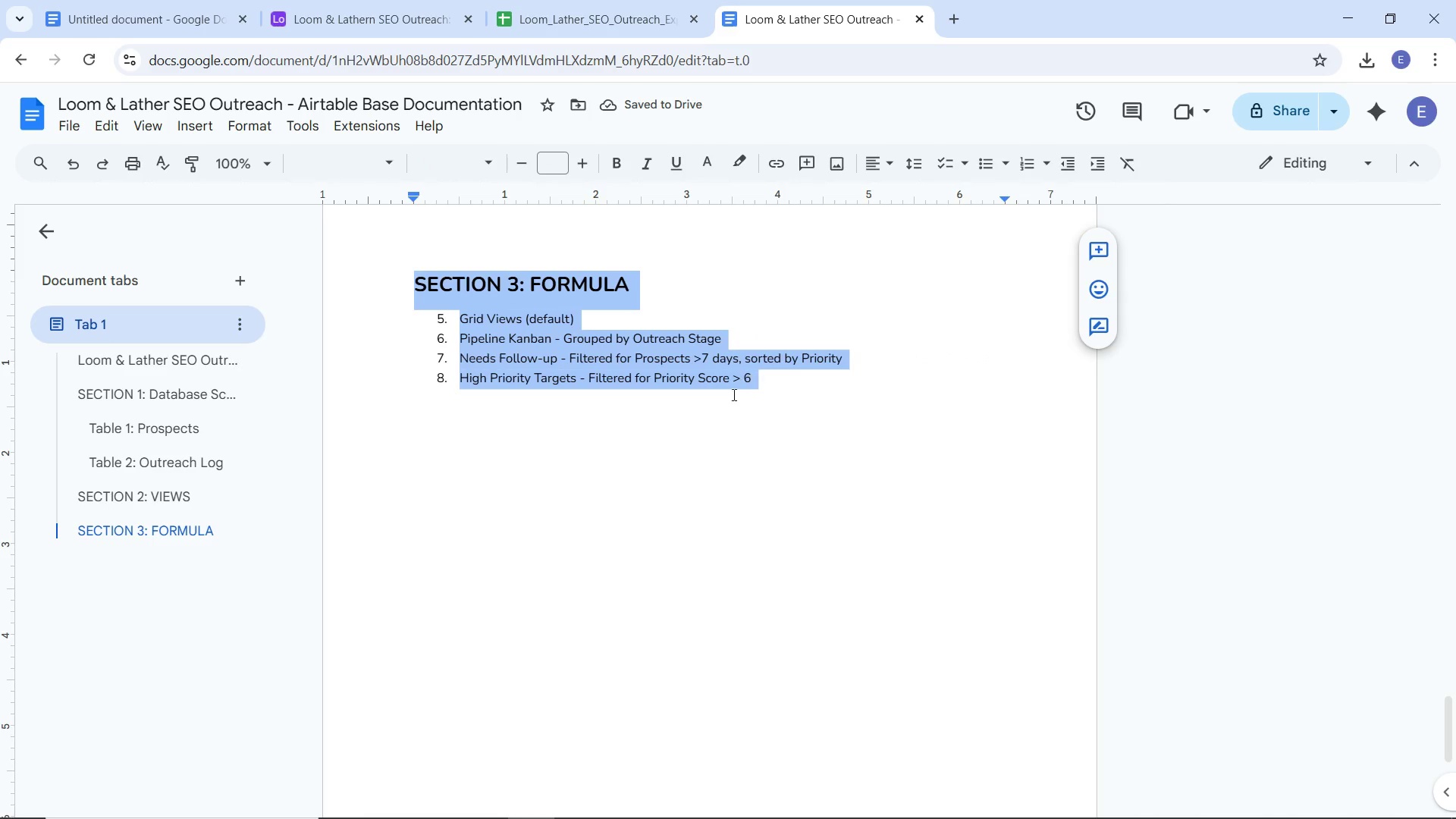 
key(Control+C)
 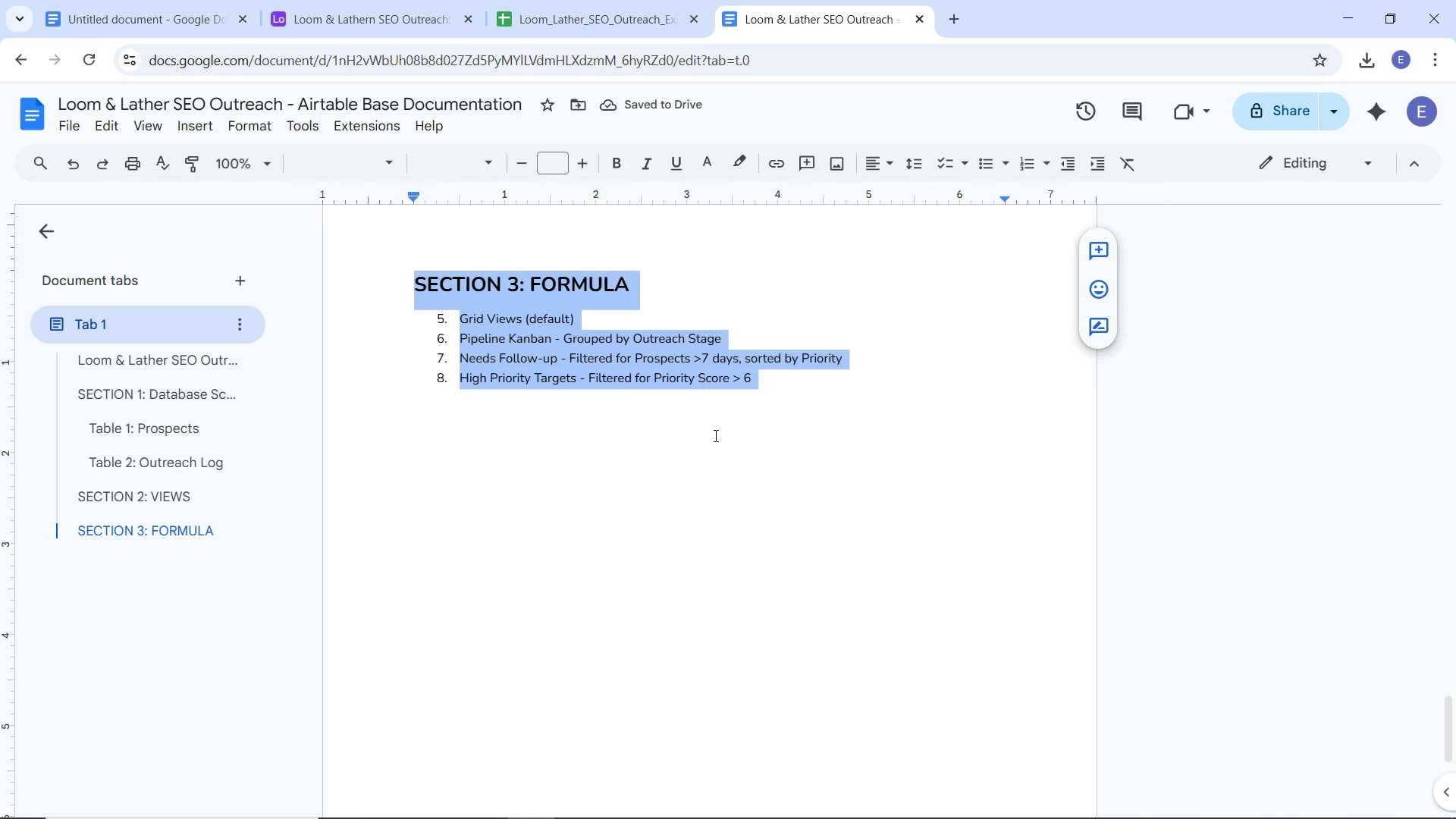 
left_click([714, 435])
 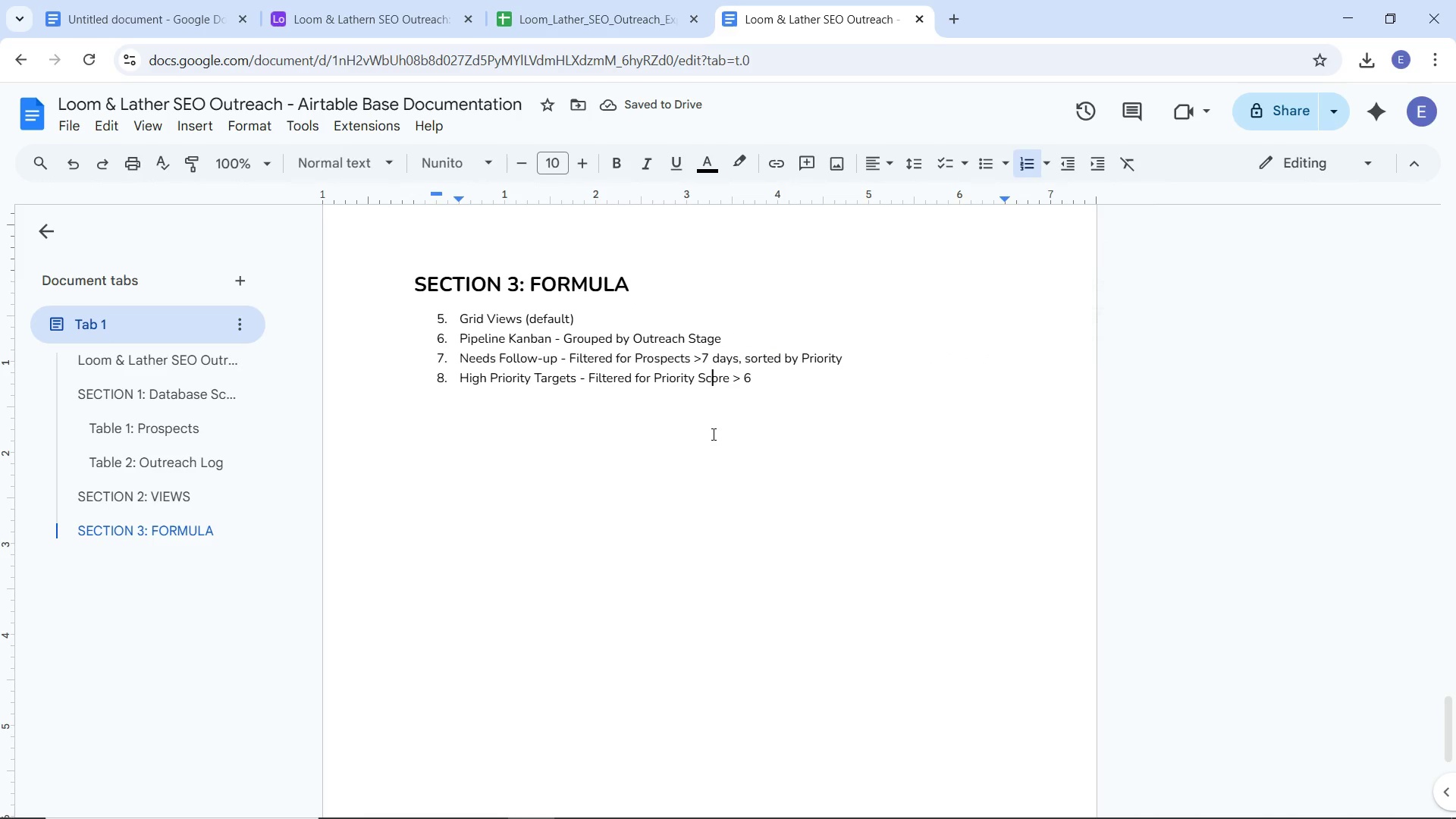 
key(Control+Y)
 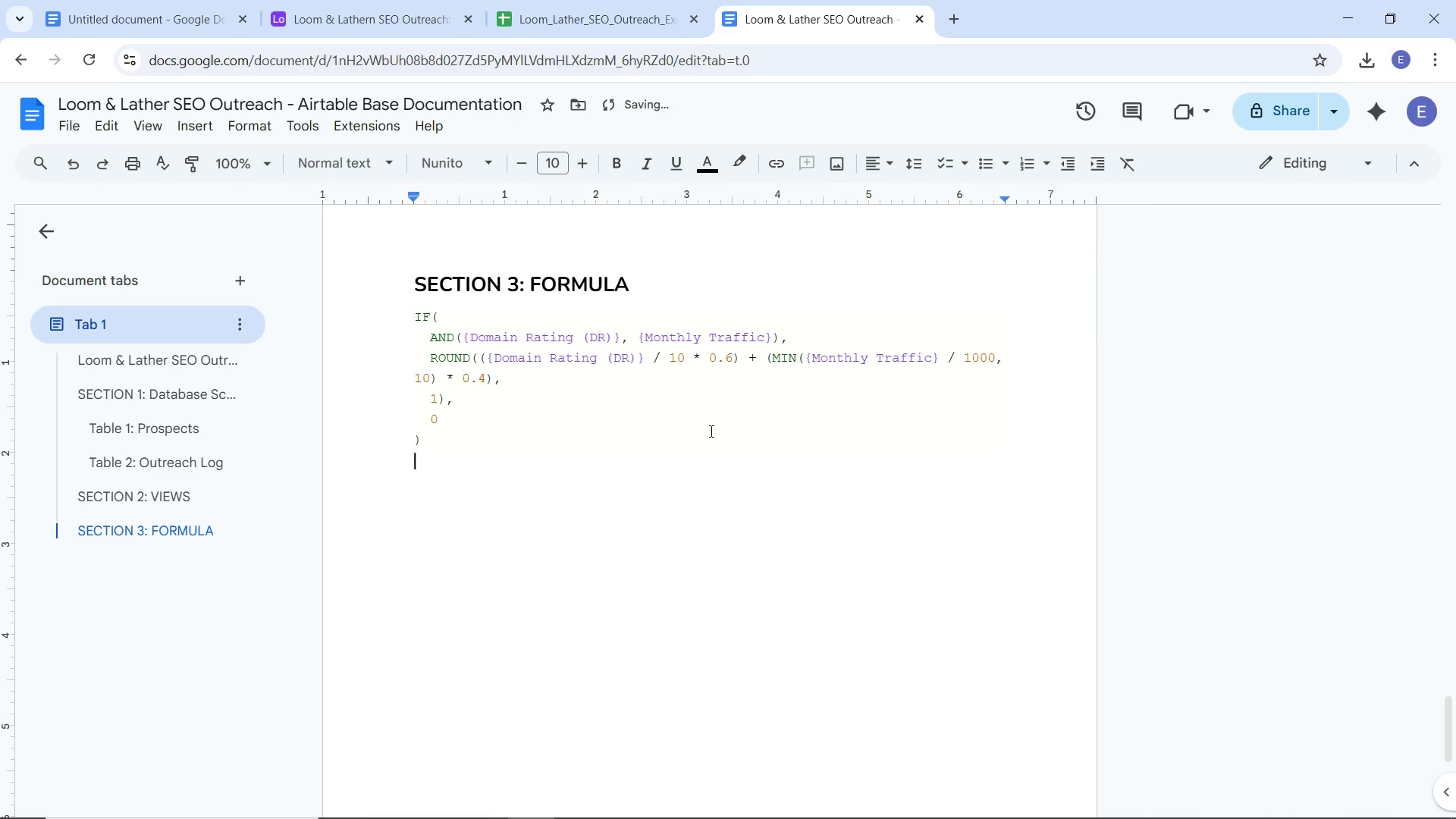 
key(Control+Y)
 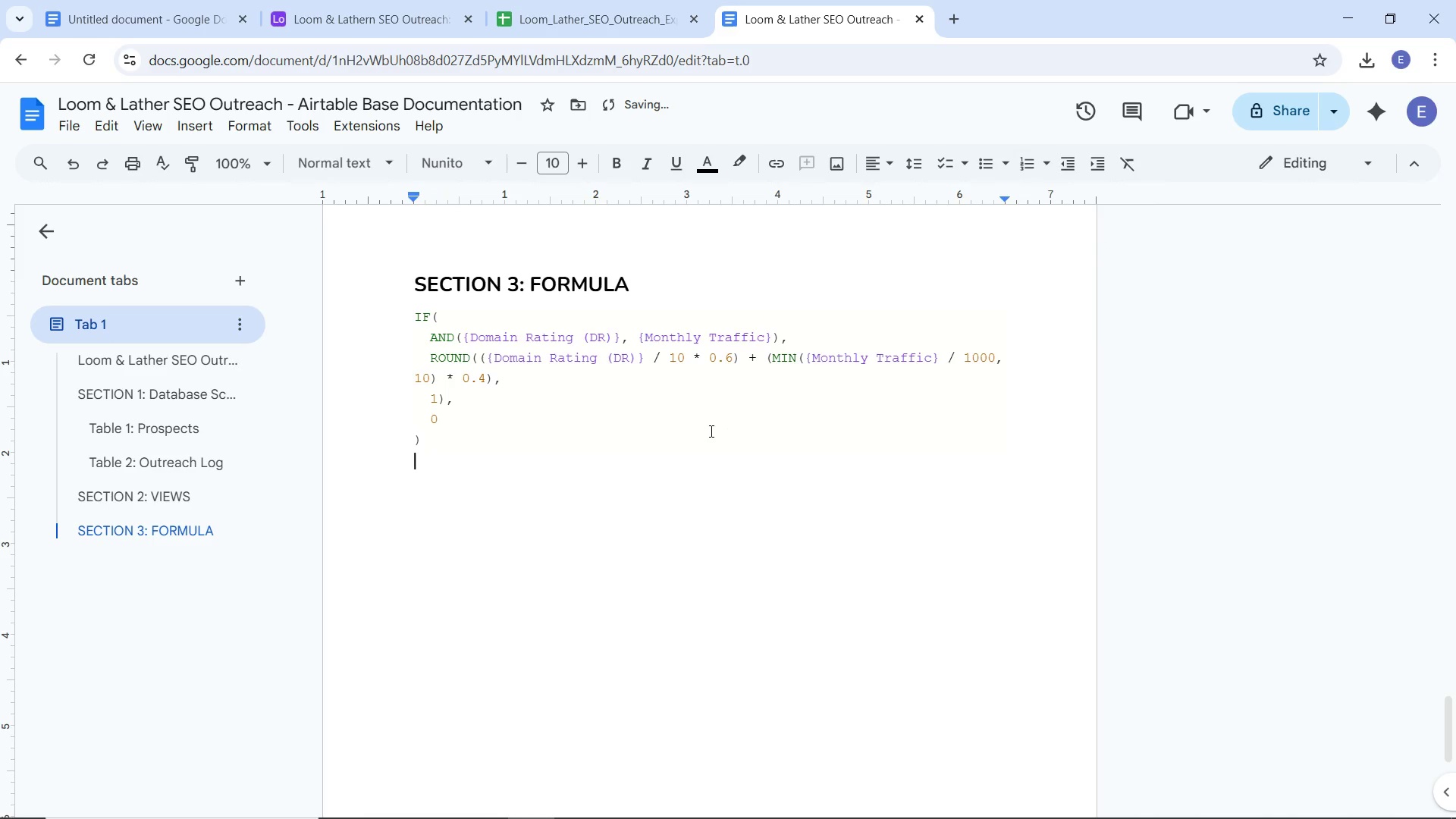 
key(Control+Y)
 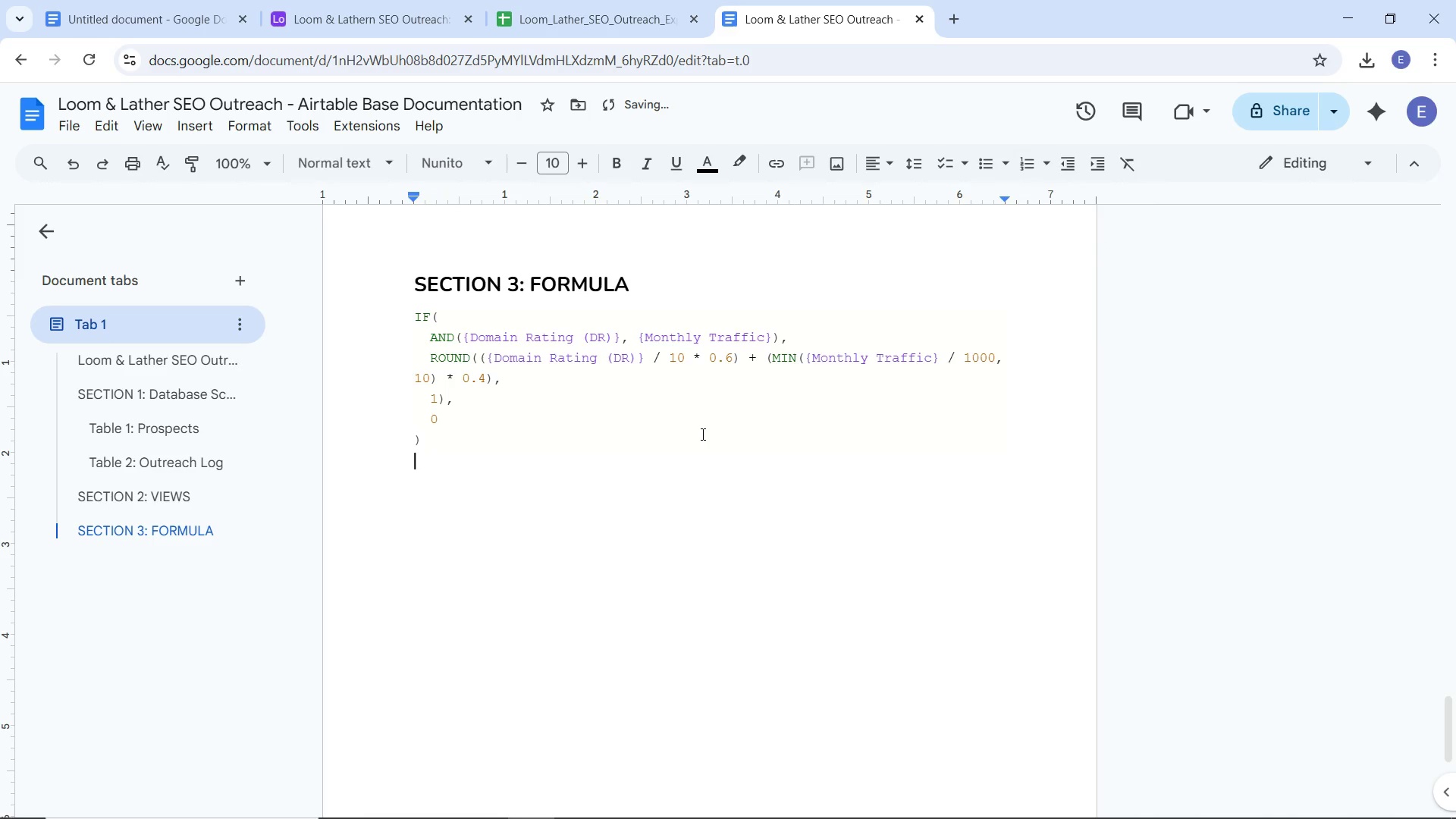 
key(Control+V)
 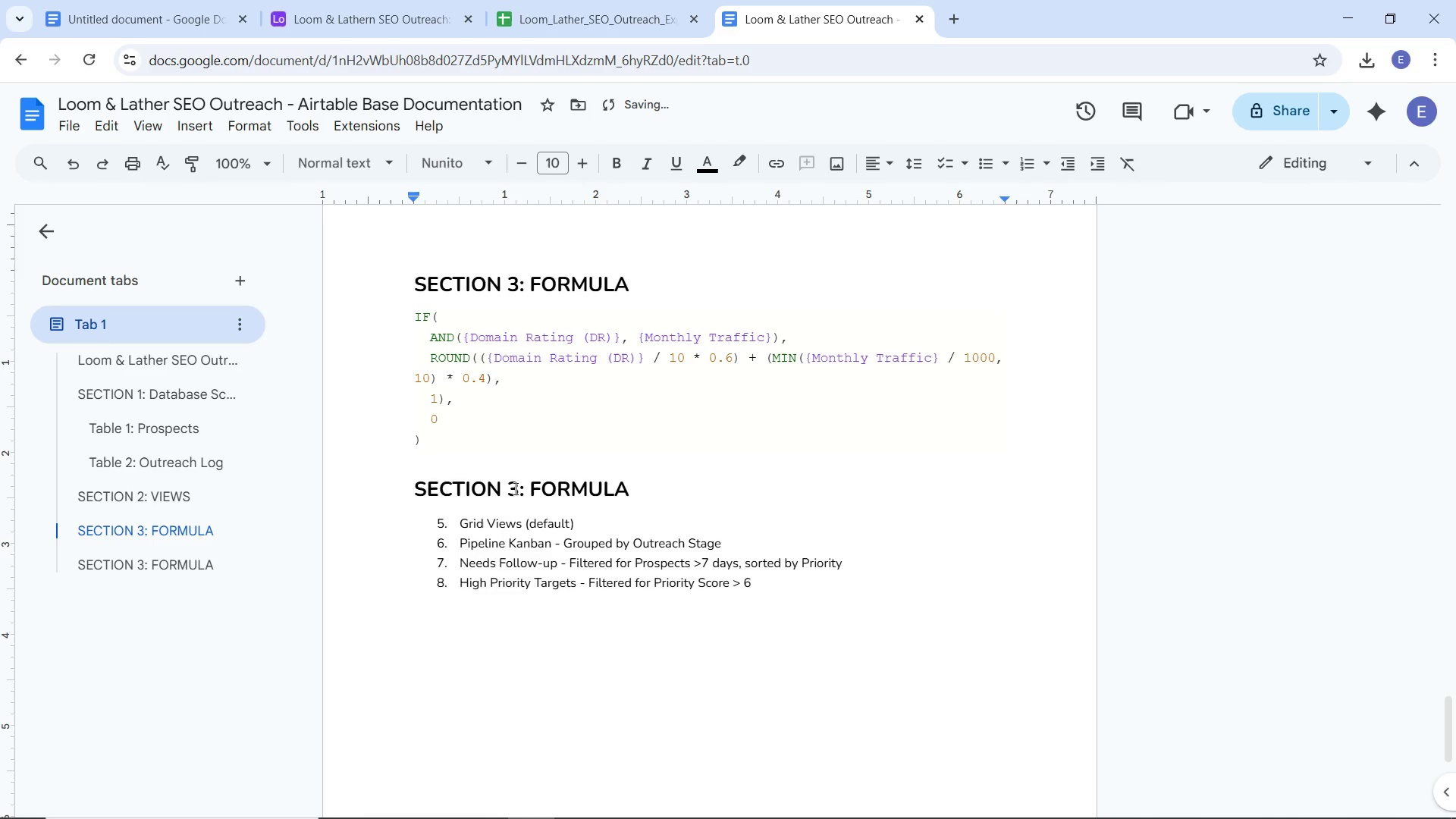 
left_click([514, 488])
 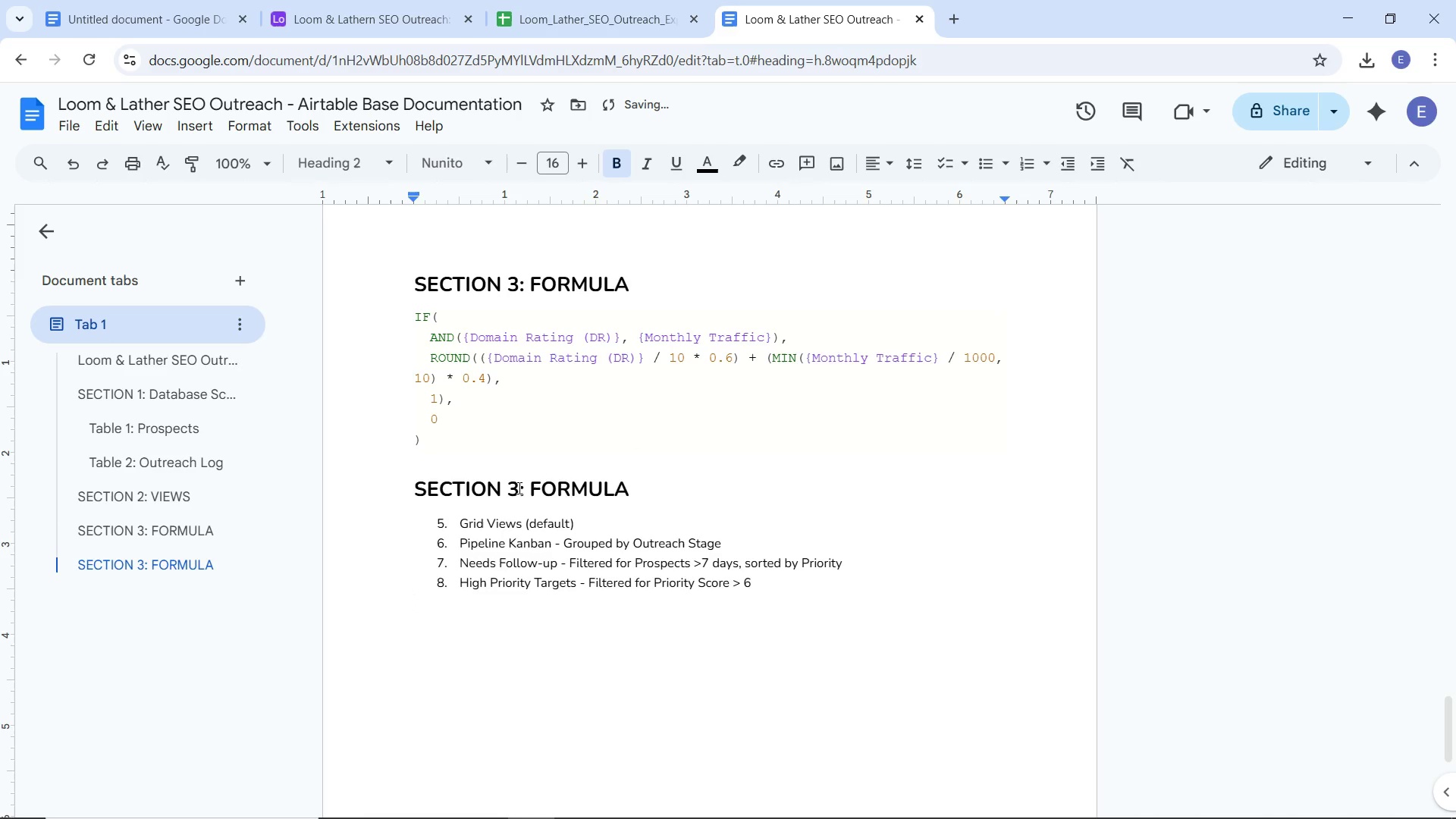 
key(Backspace)
 